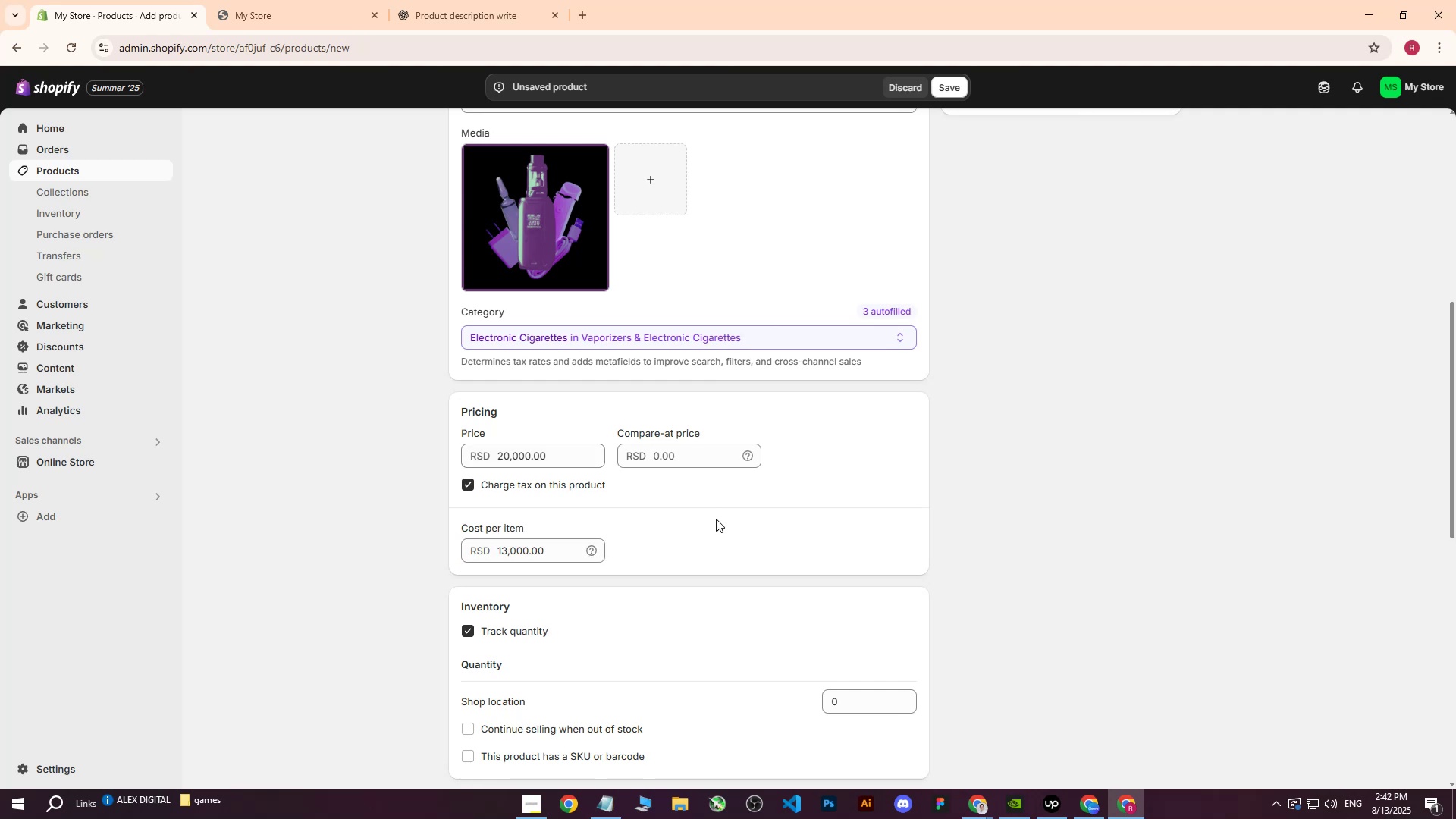 
scroll: coordinate [715, 521], scroll_direction: down, amount: 1.0
 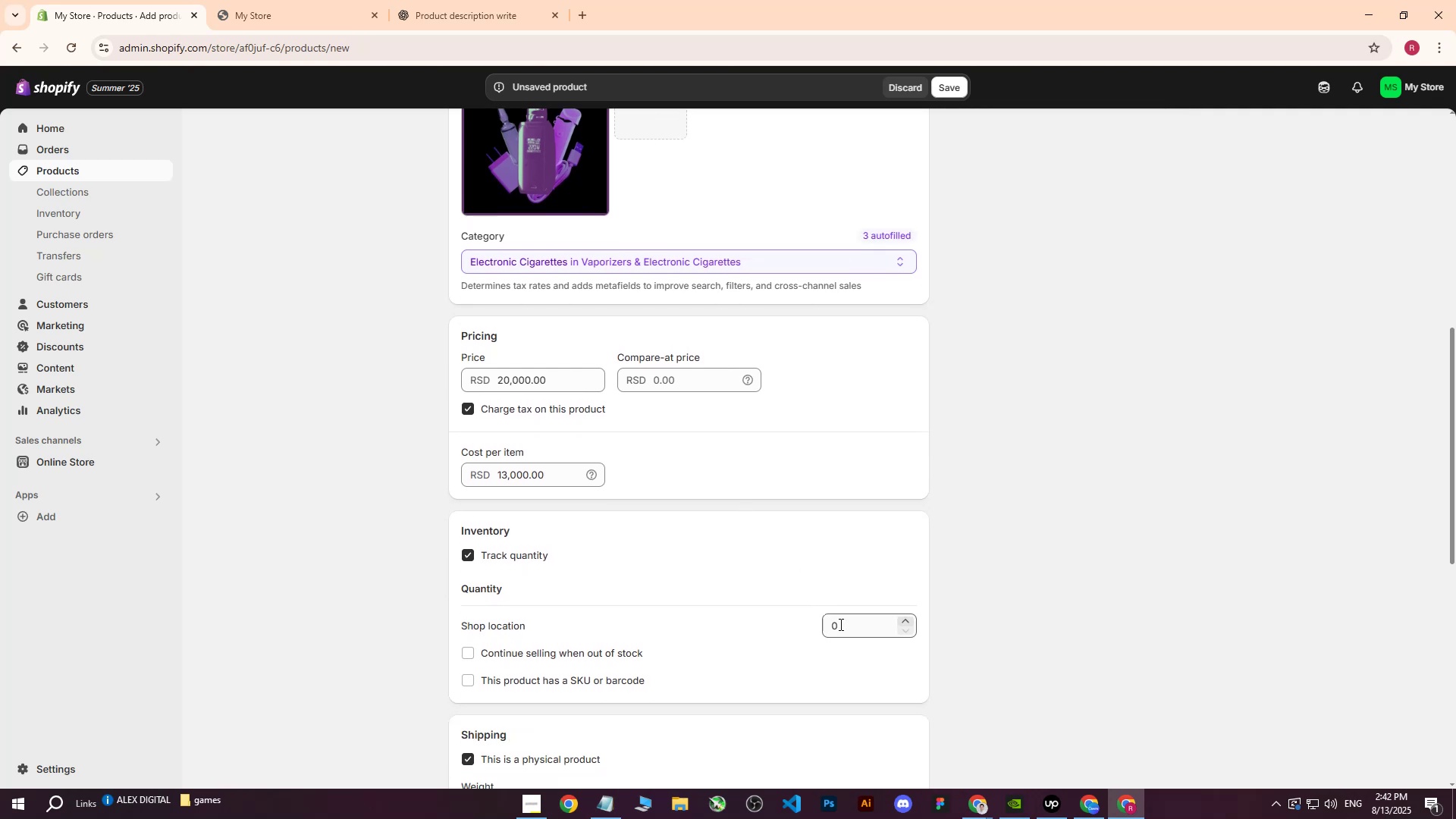 
left_click([852, 623])
 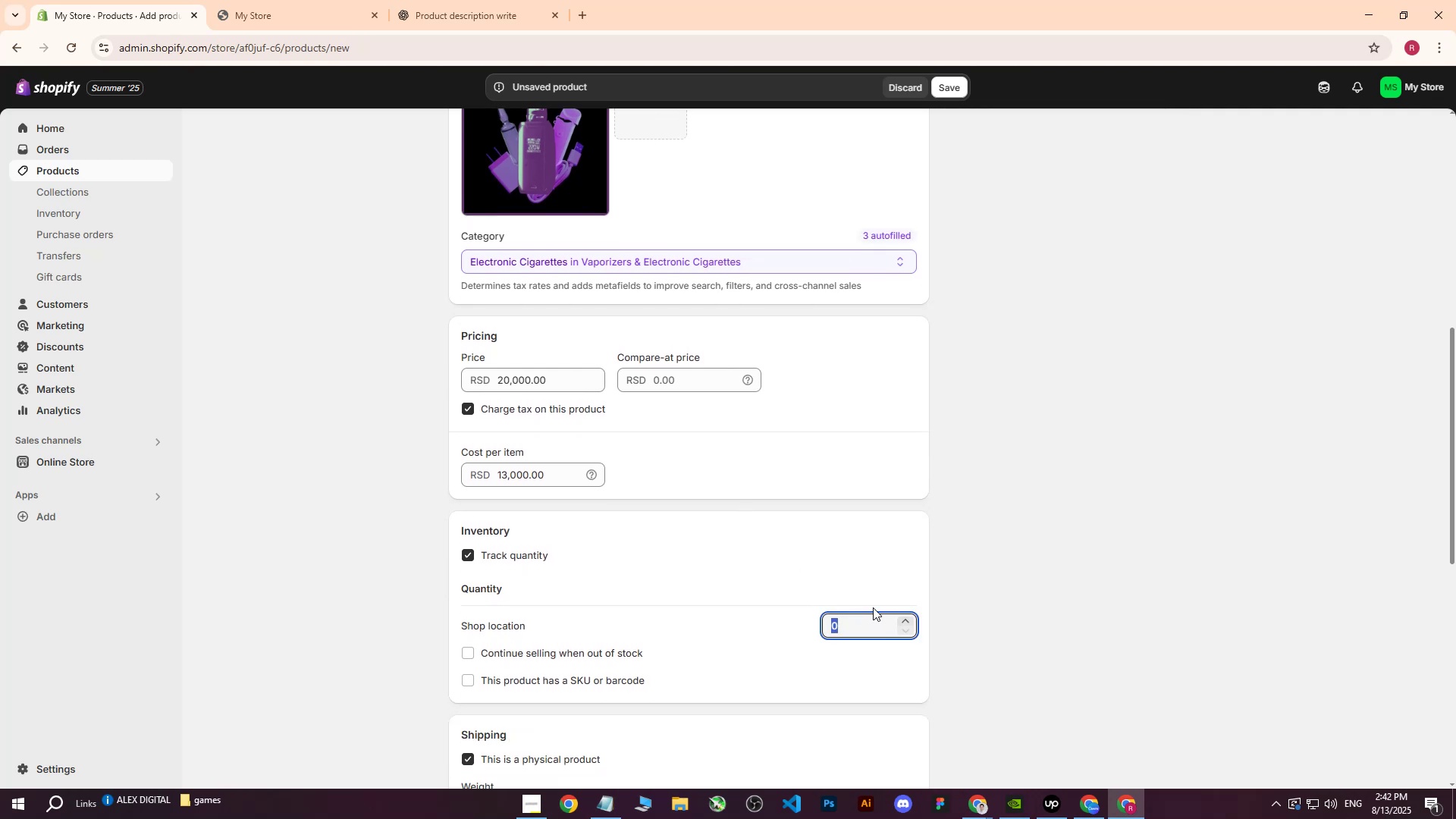 
type(150)
 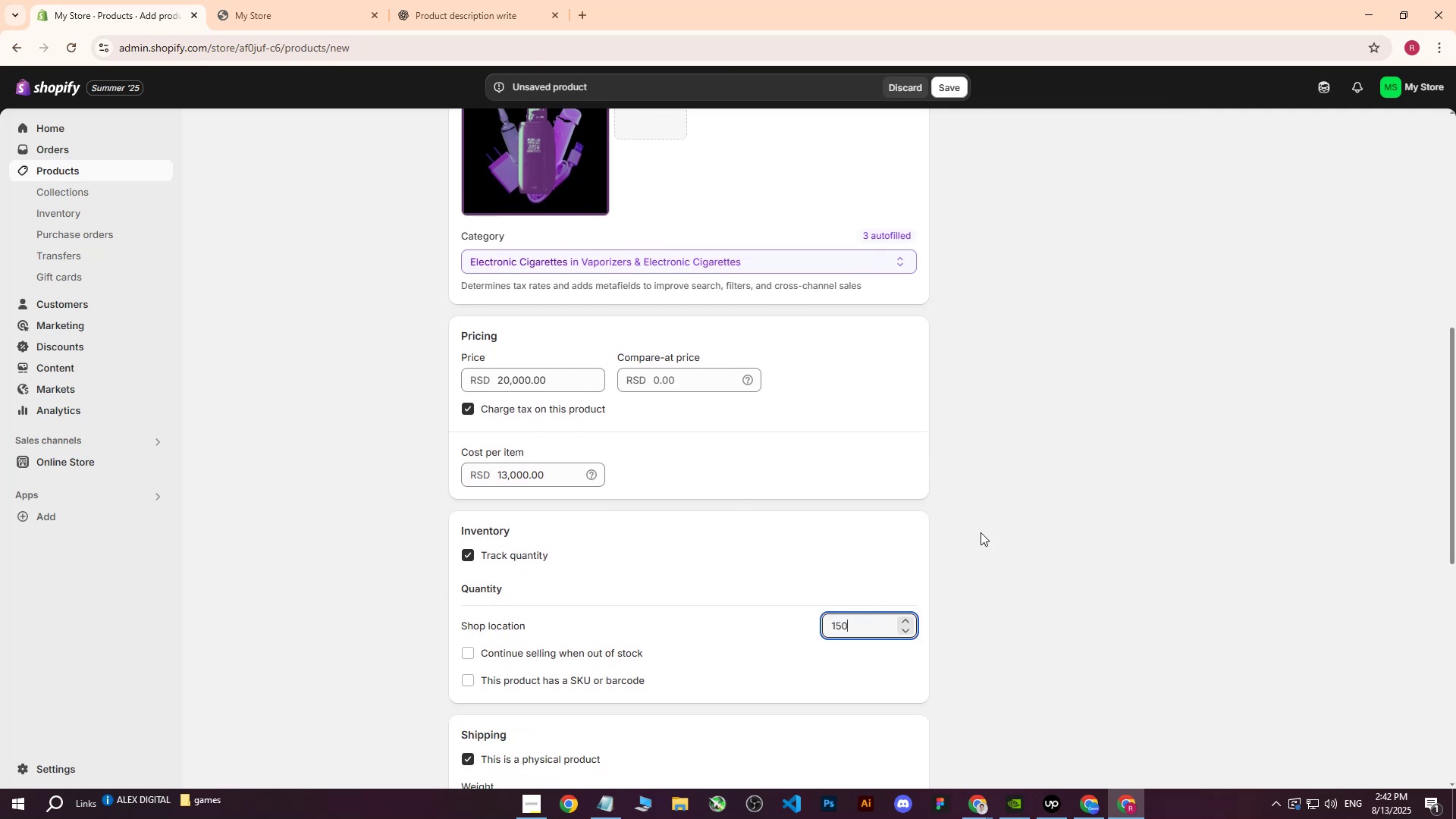 
left_click([981, 532])
 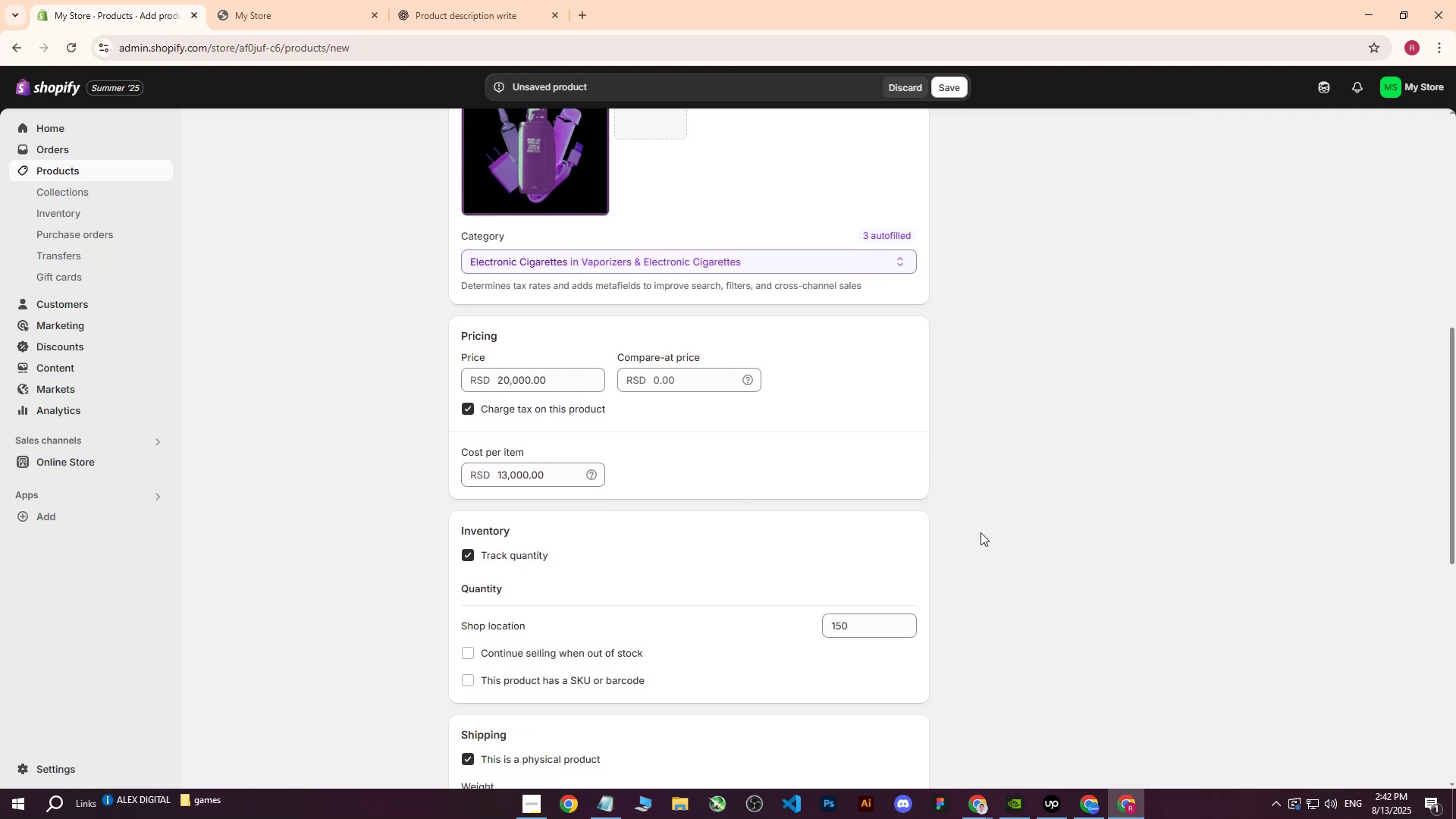 
scroll: coordinate [977, 541], scroll_direction: down, amount: 4.0
 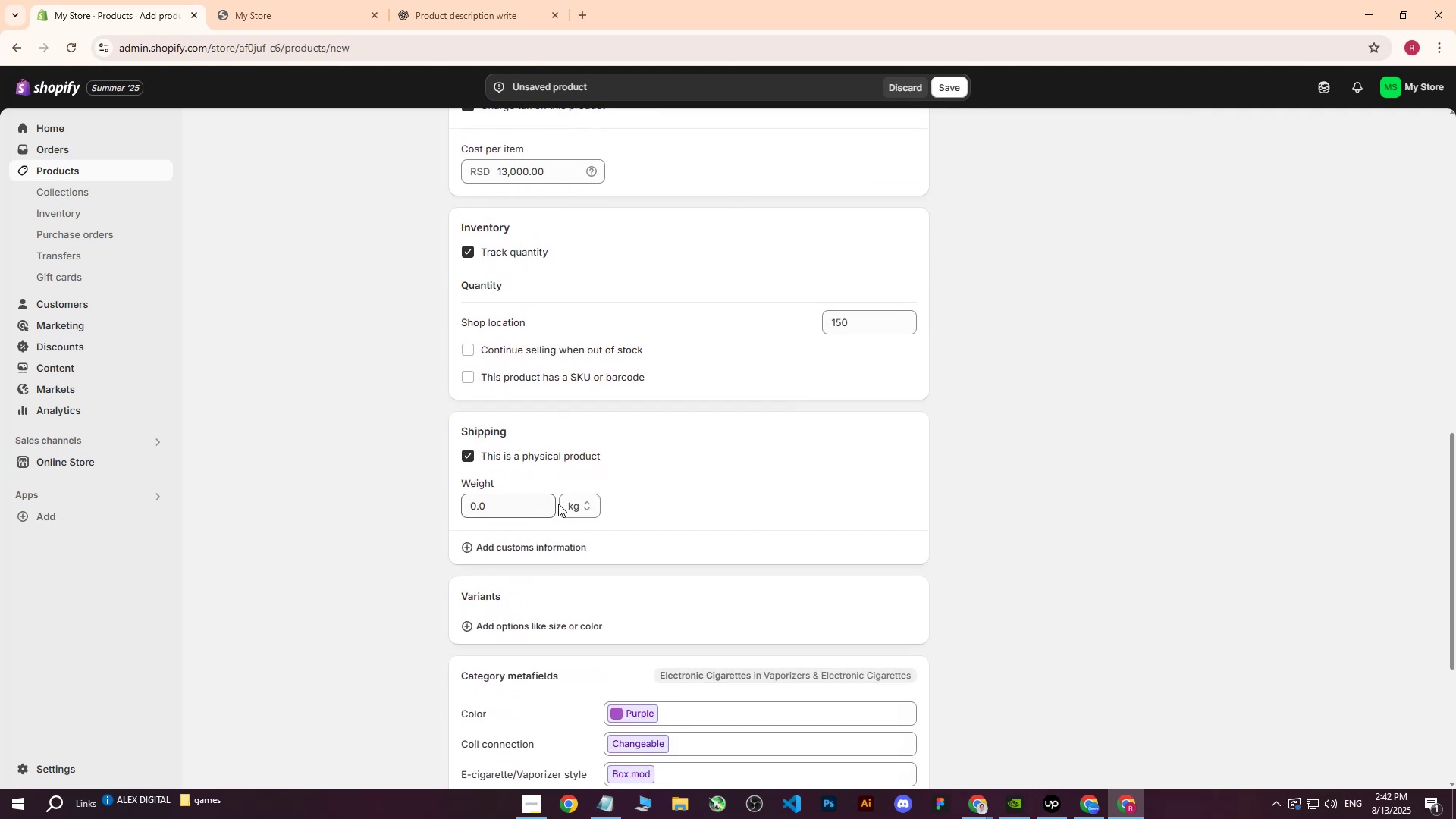 
left_click([588, 512])
 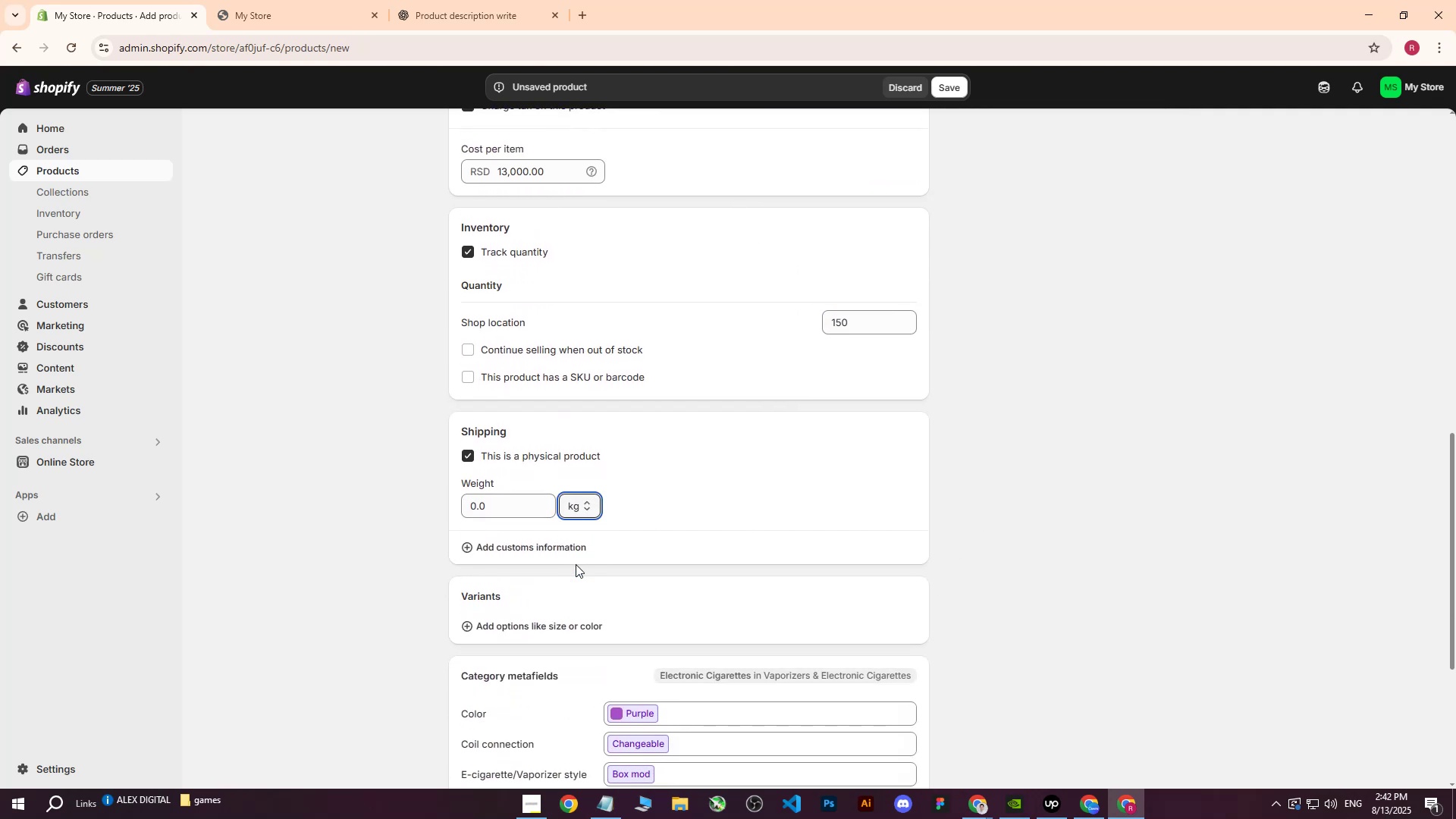 
double_click([498, 514])
 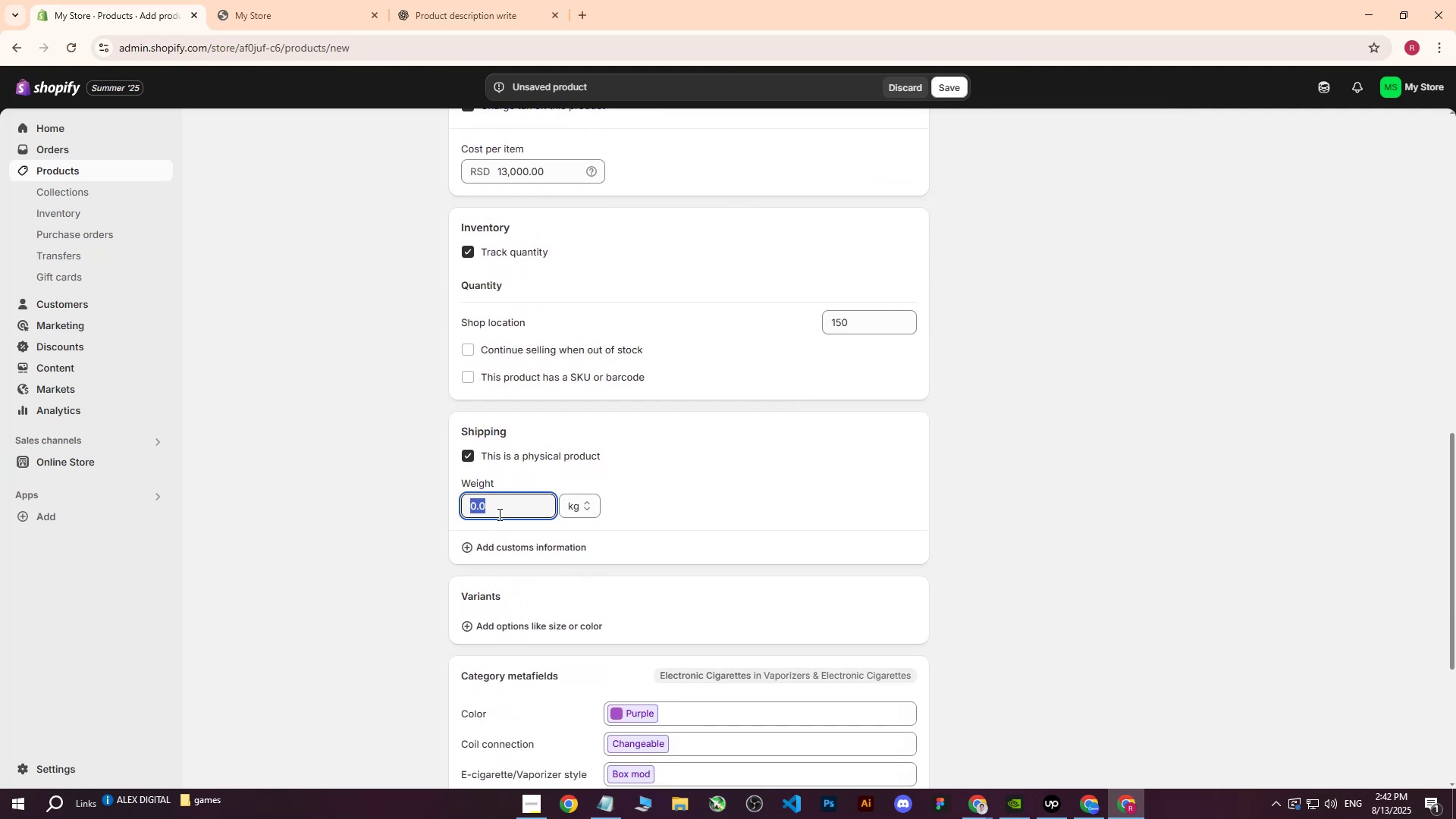 
key(3)
 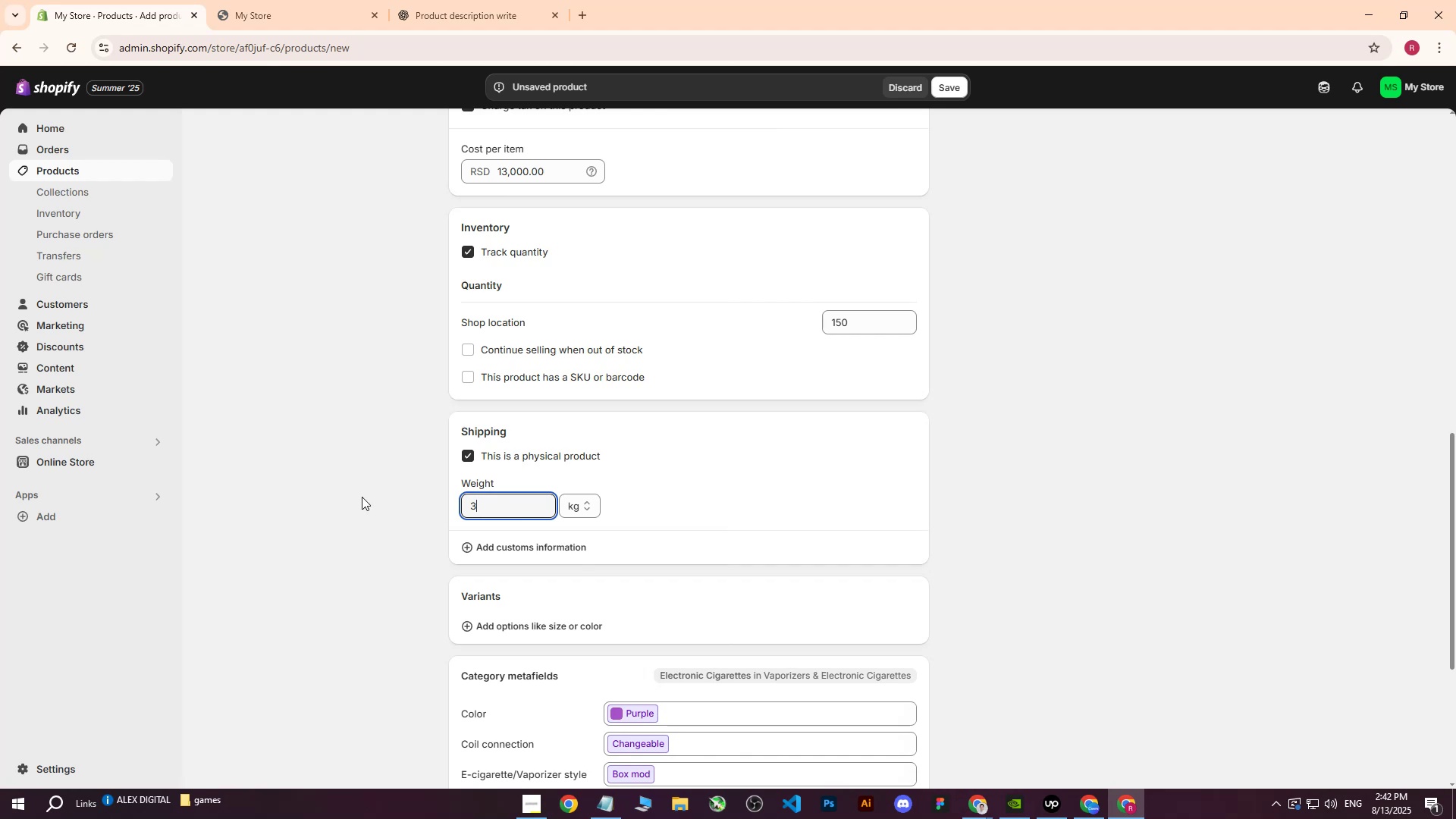 
left_click([362, 497])
 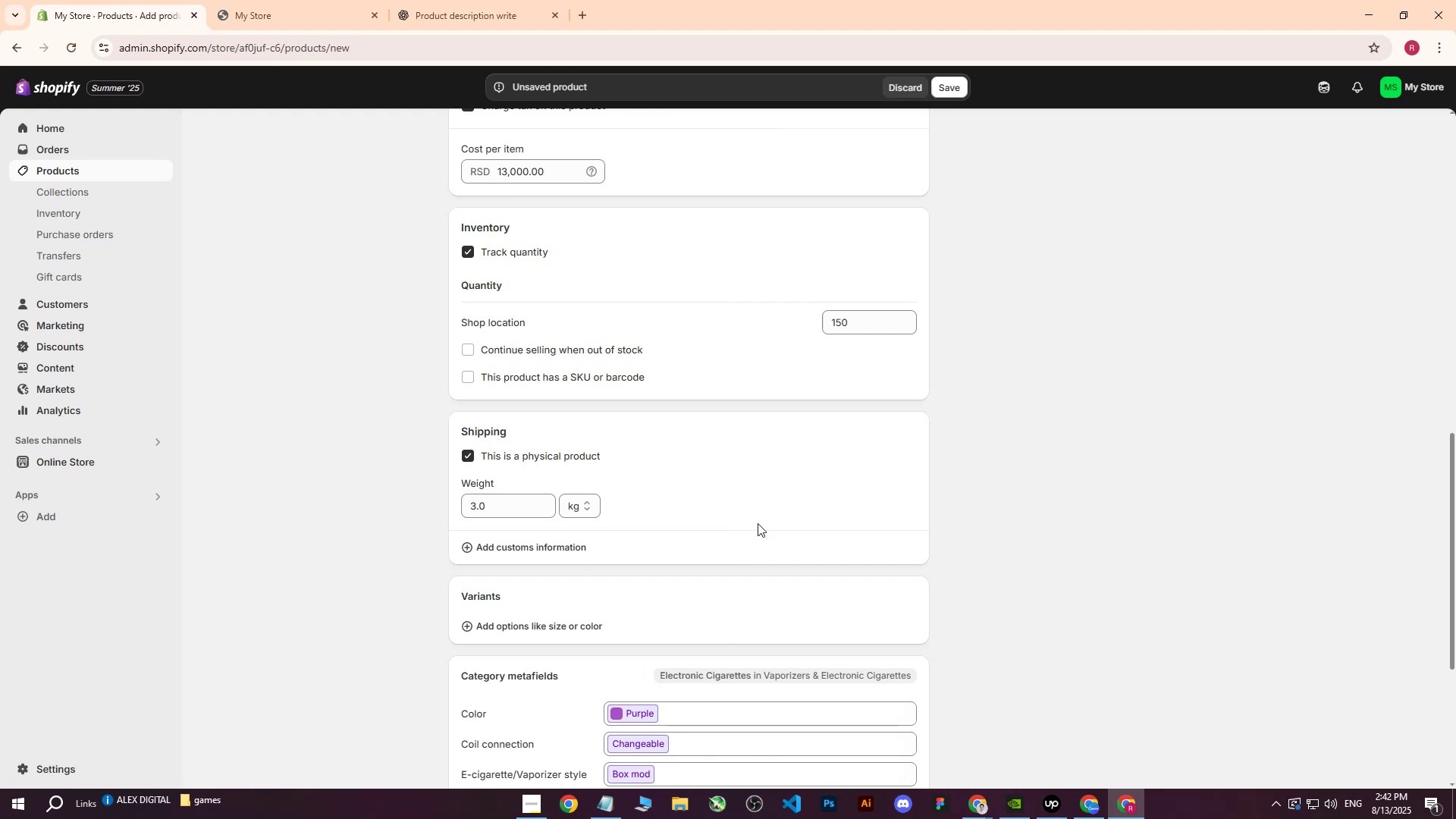 
scroll: coordinate [767, 516], scroll_direction: up, amount: 11.0
 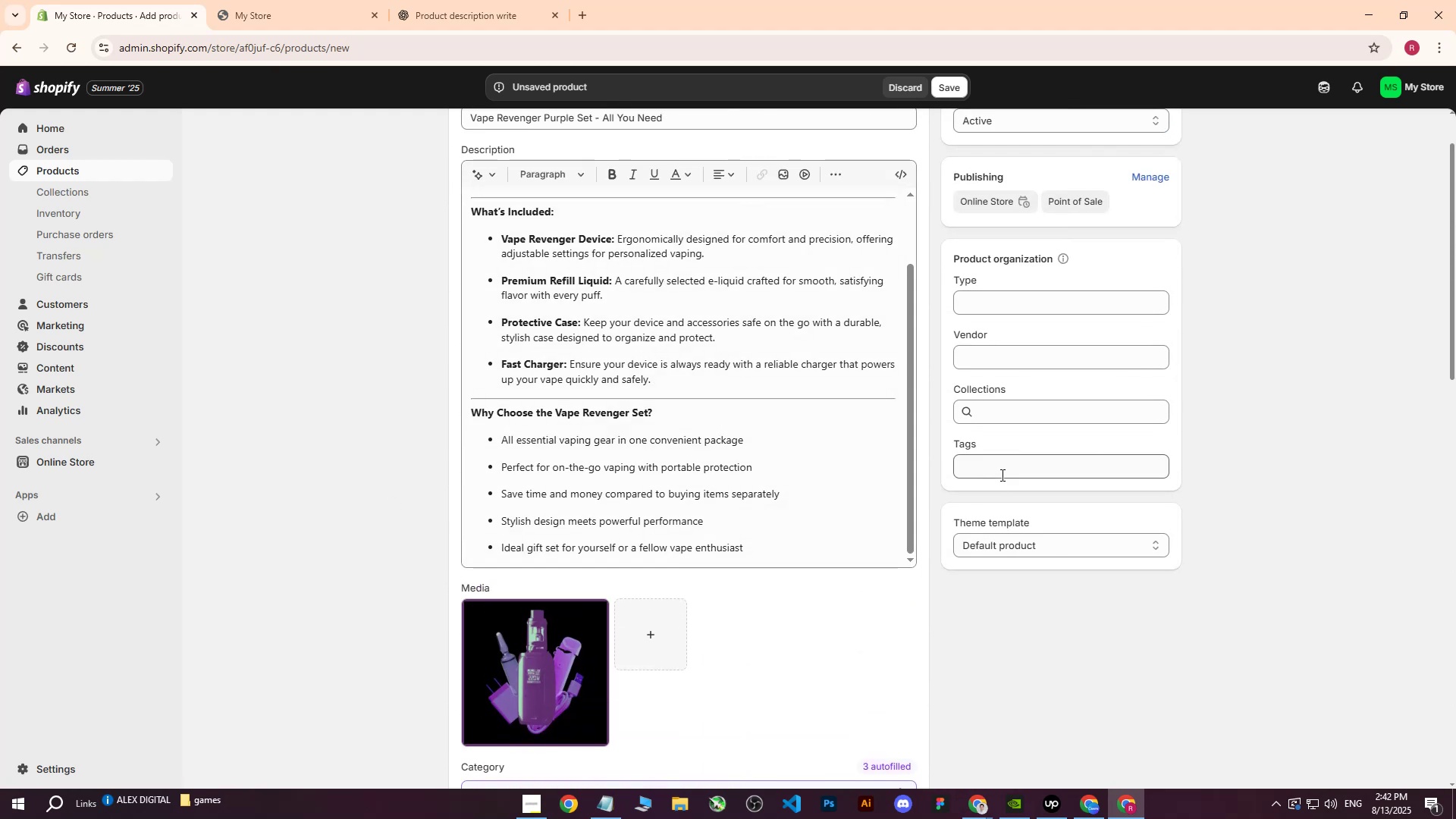 
left_click([1003, 469])
 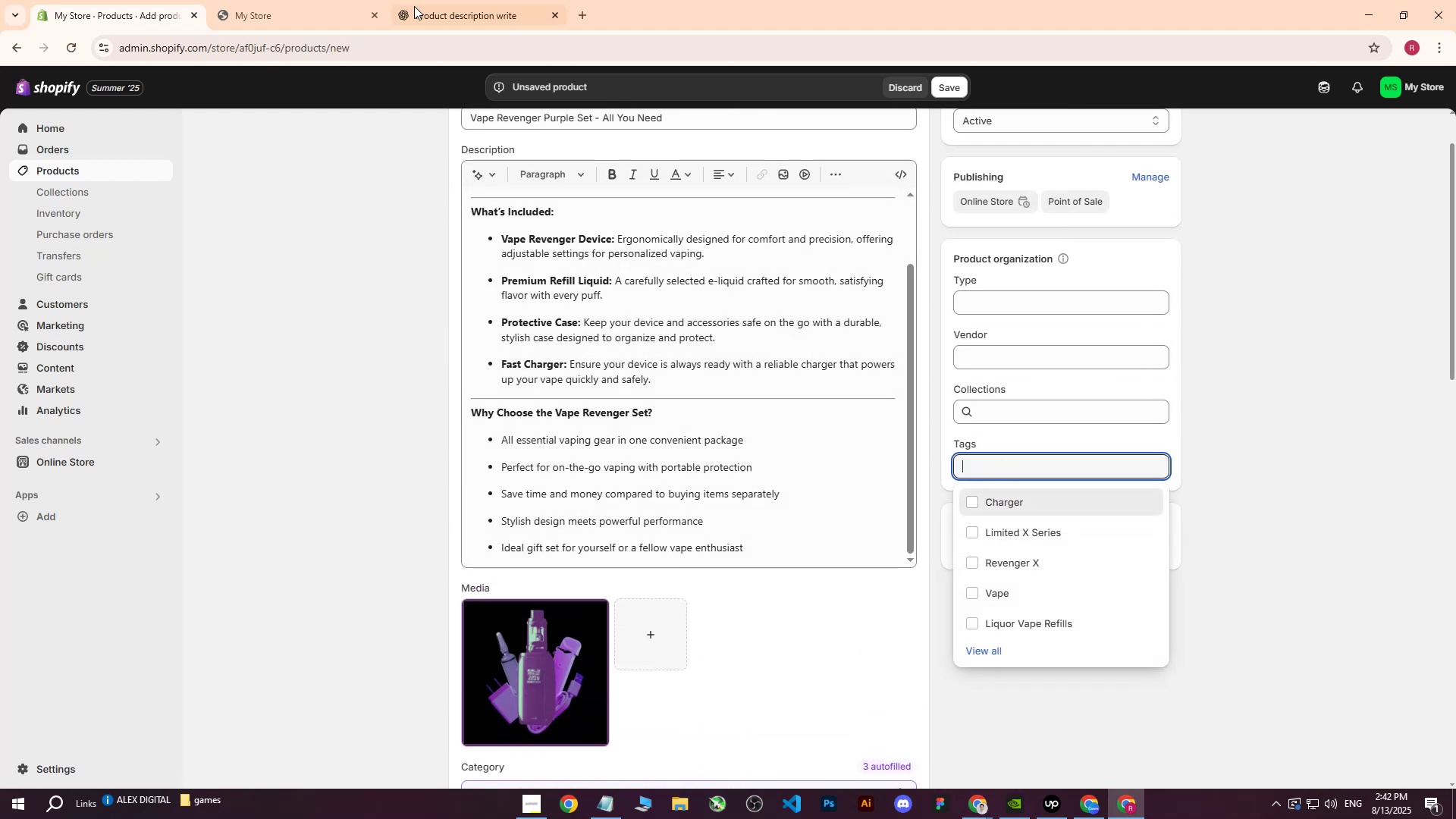 
left_click_drag(start_coordinate=[702, 117], to_coordinate=[381, 121])
 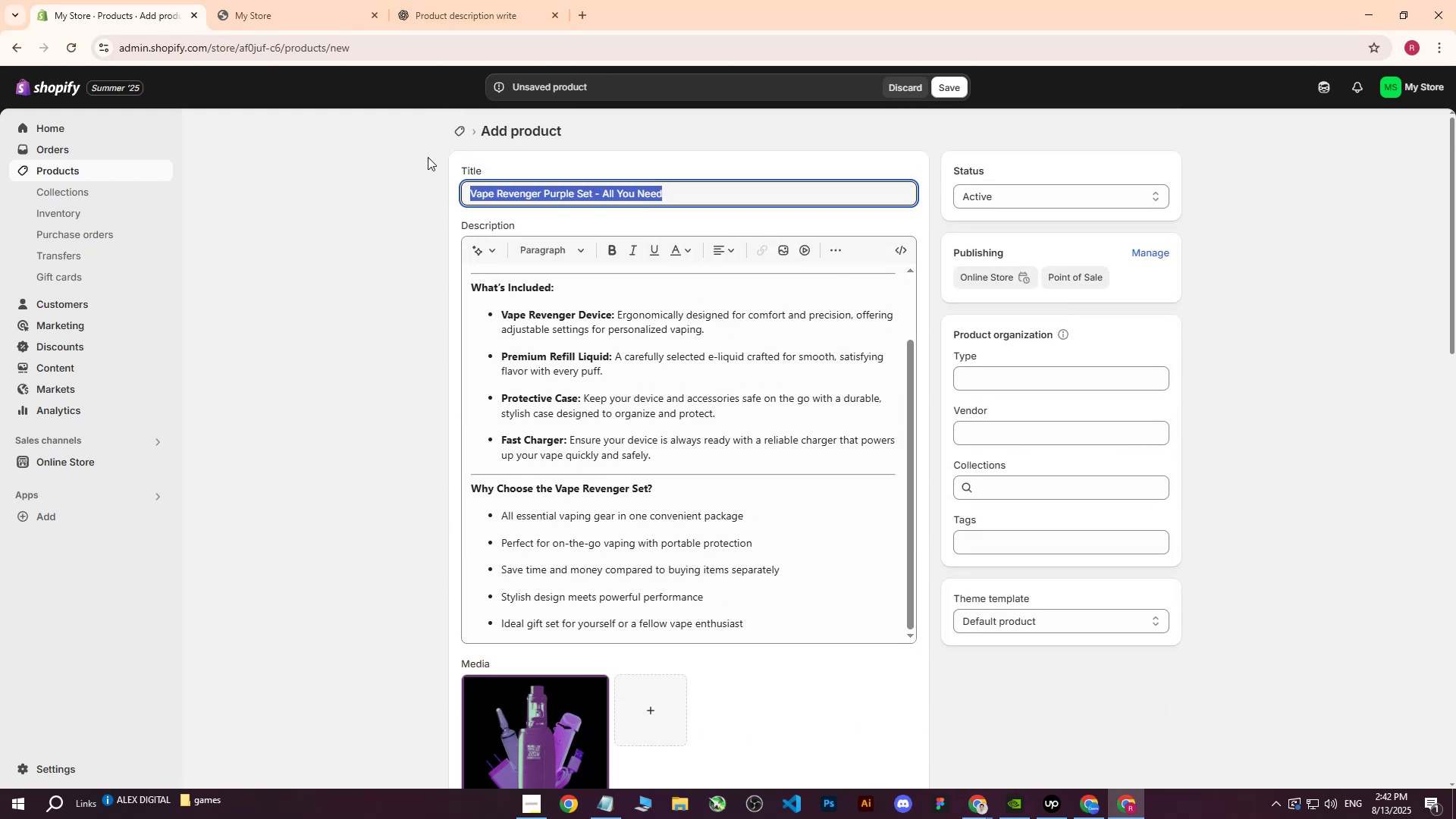 
key(Control+ControlLeft)
 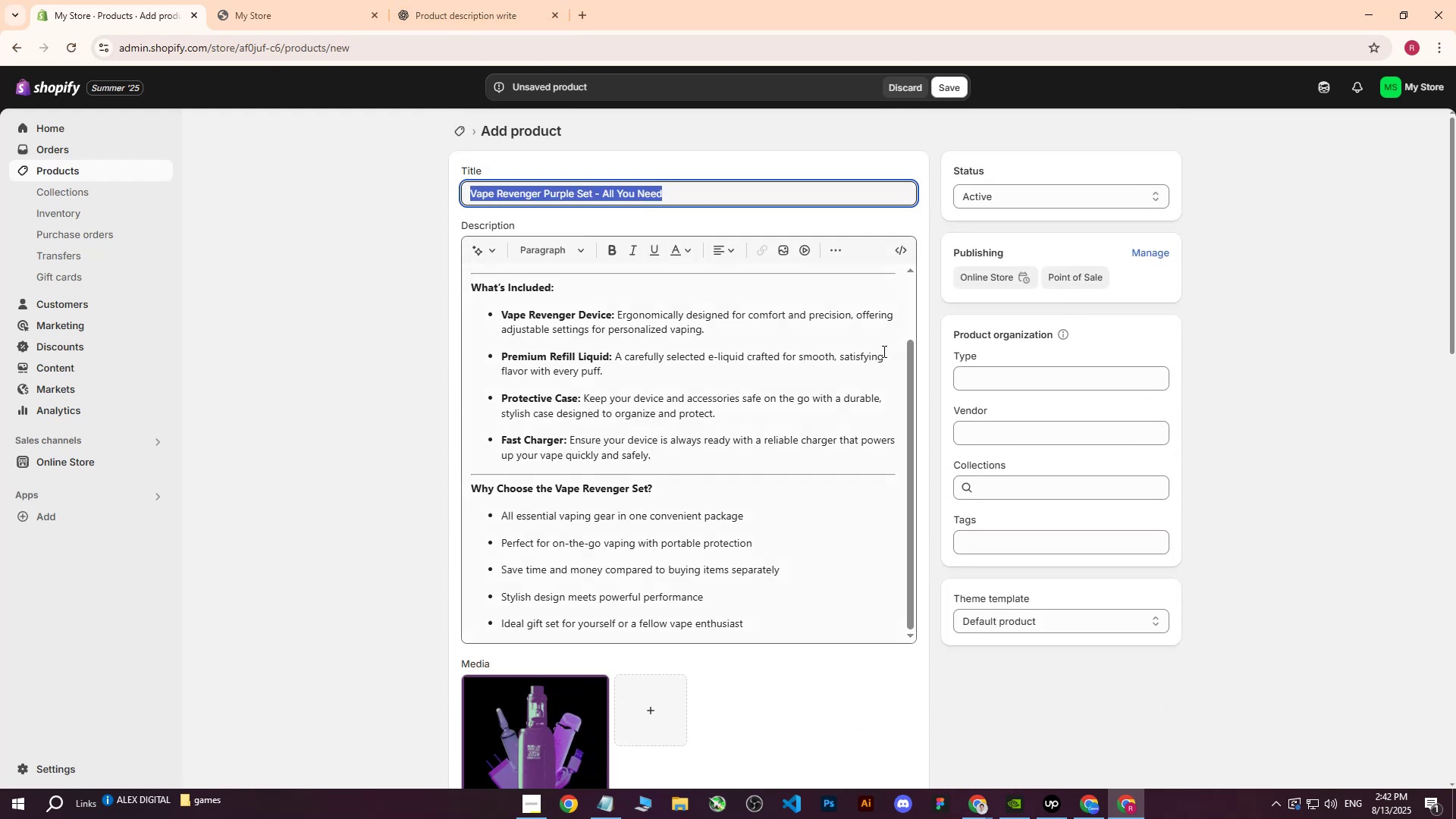 
key(Control+C)
 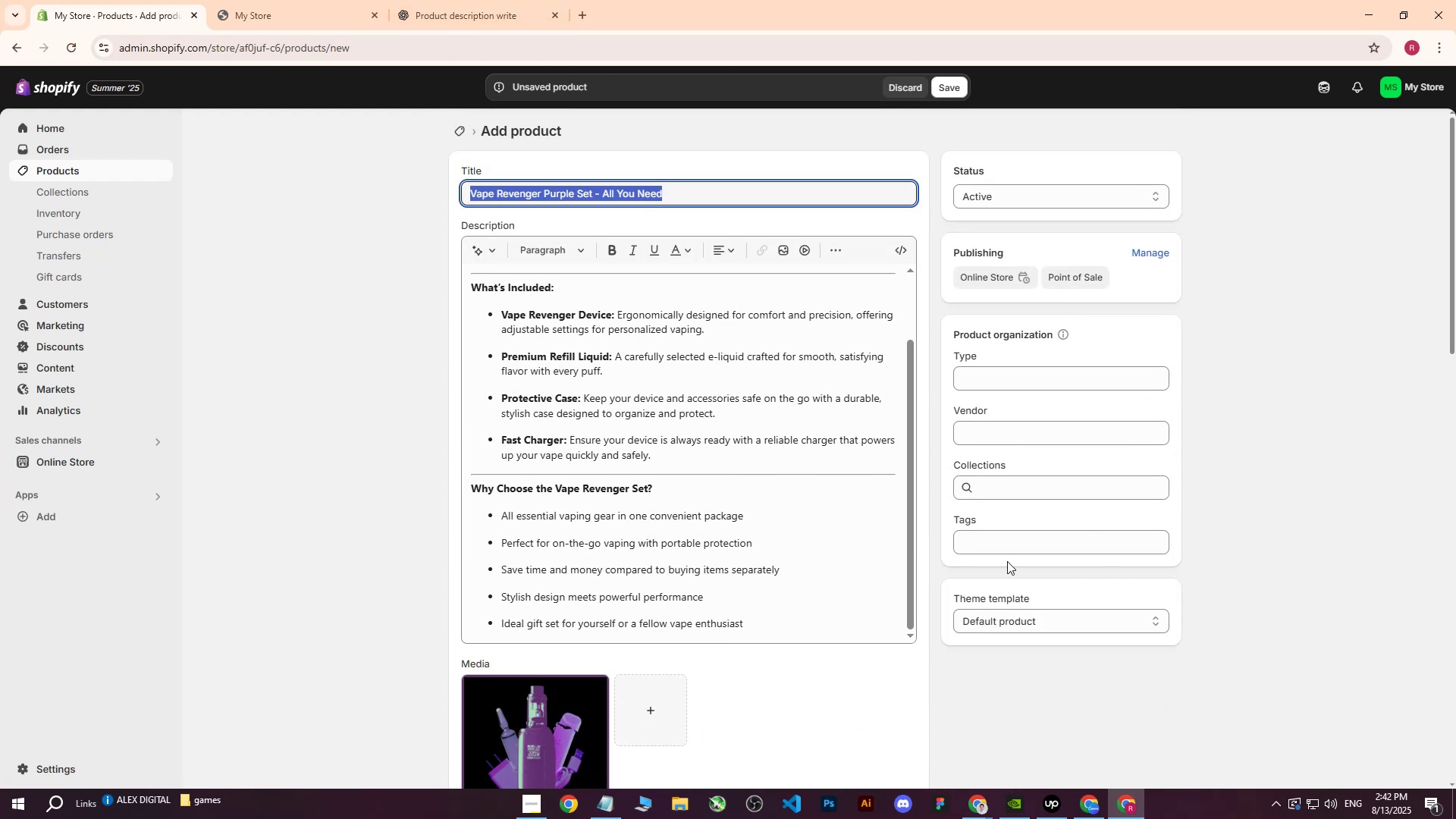 
left_click([1002, 537])
 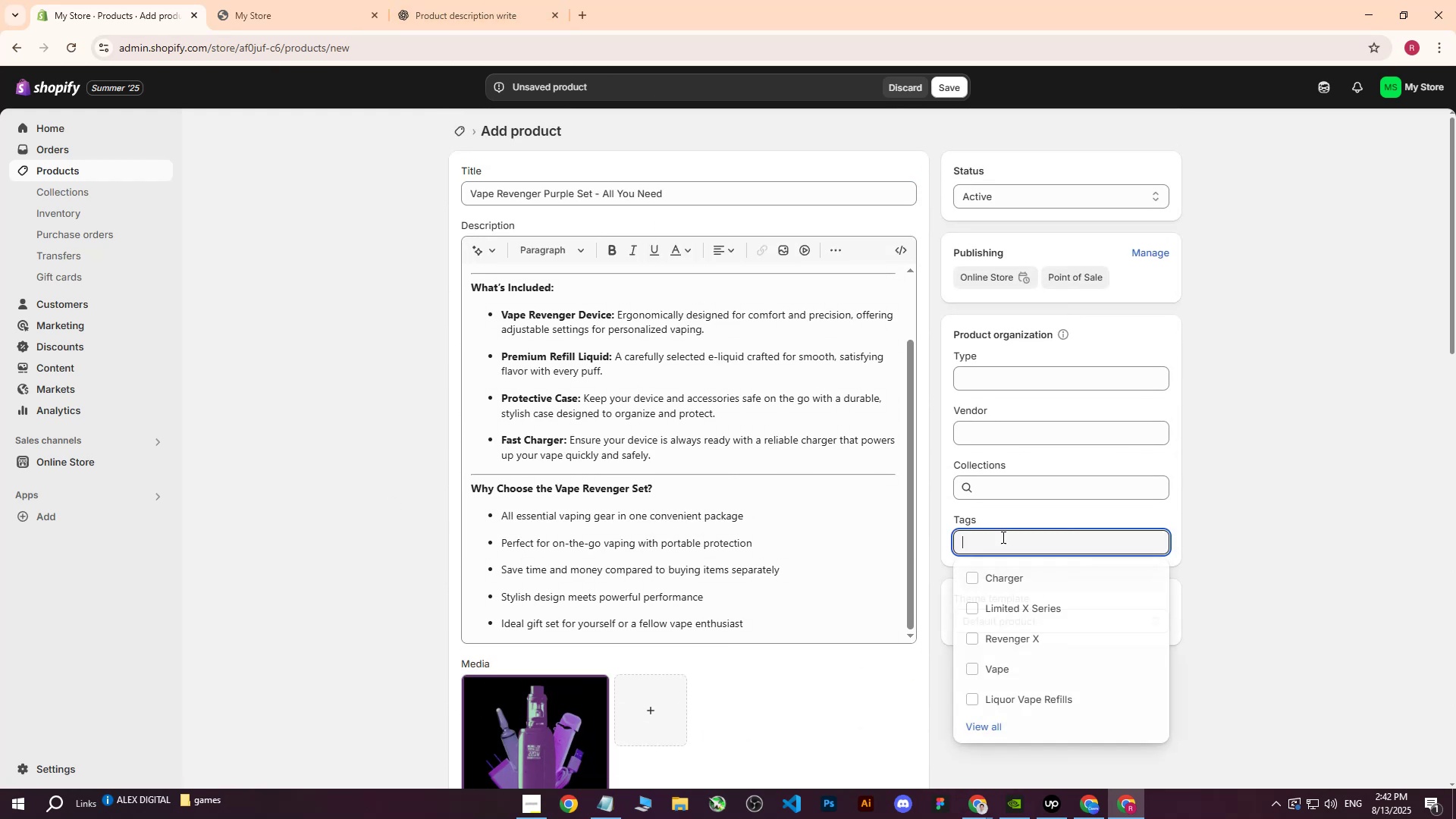 
key(Control+ControlLeft)
 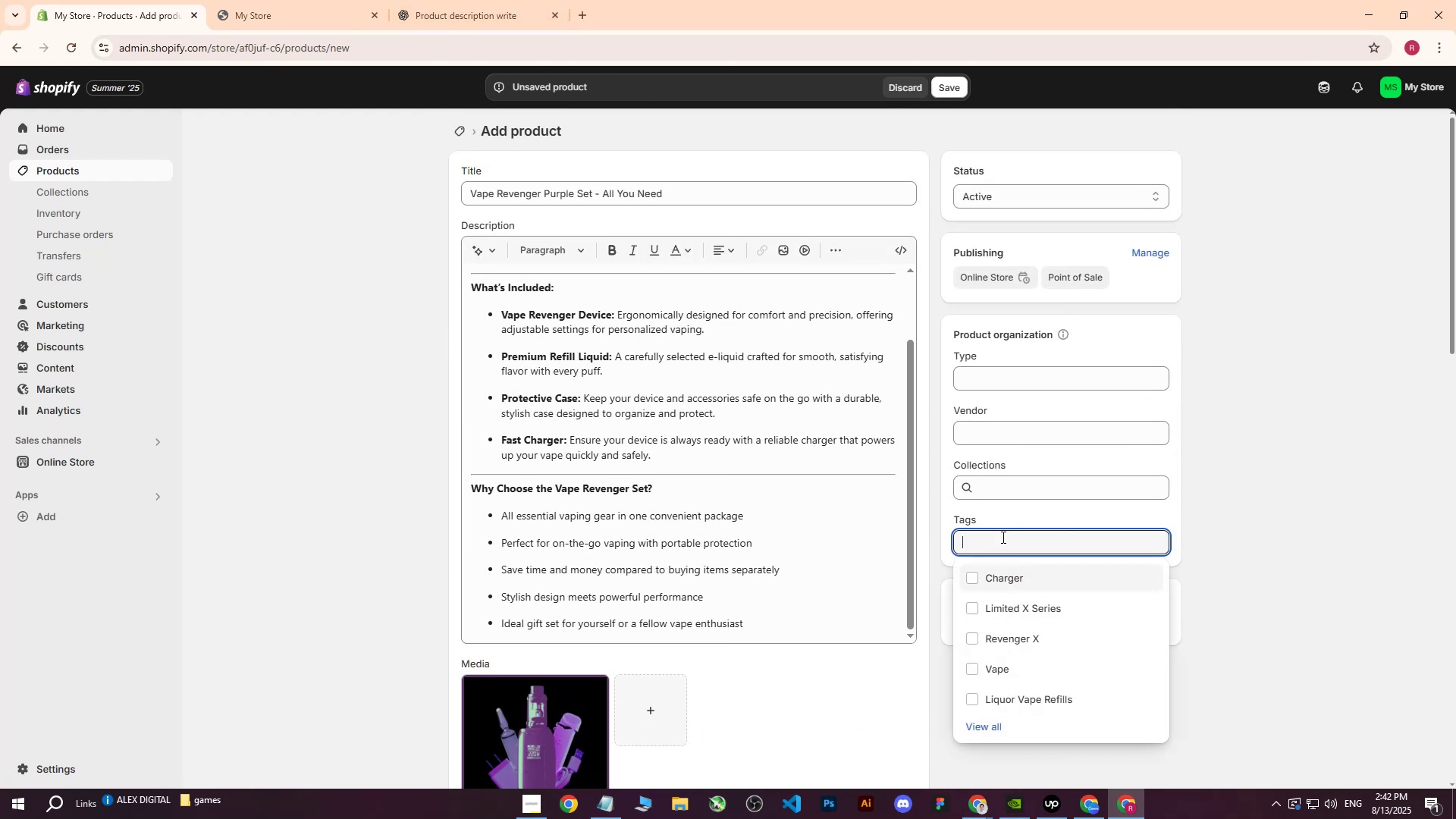 
key(Control+V)
 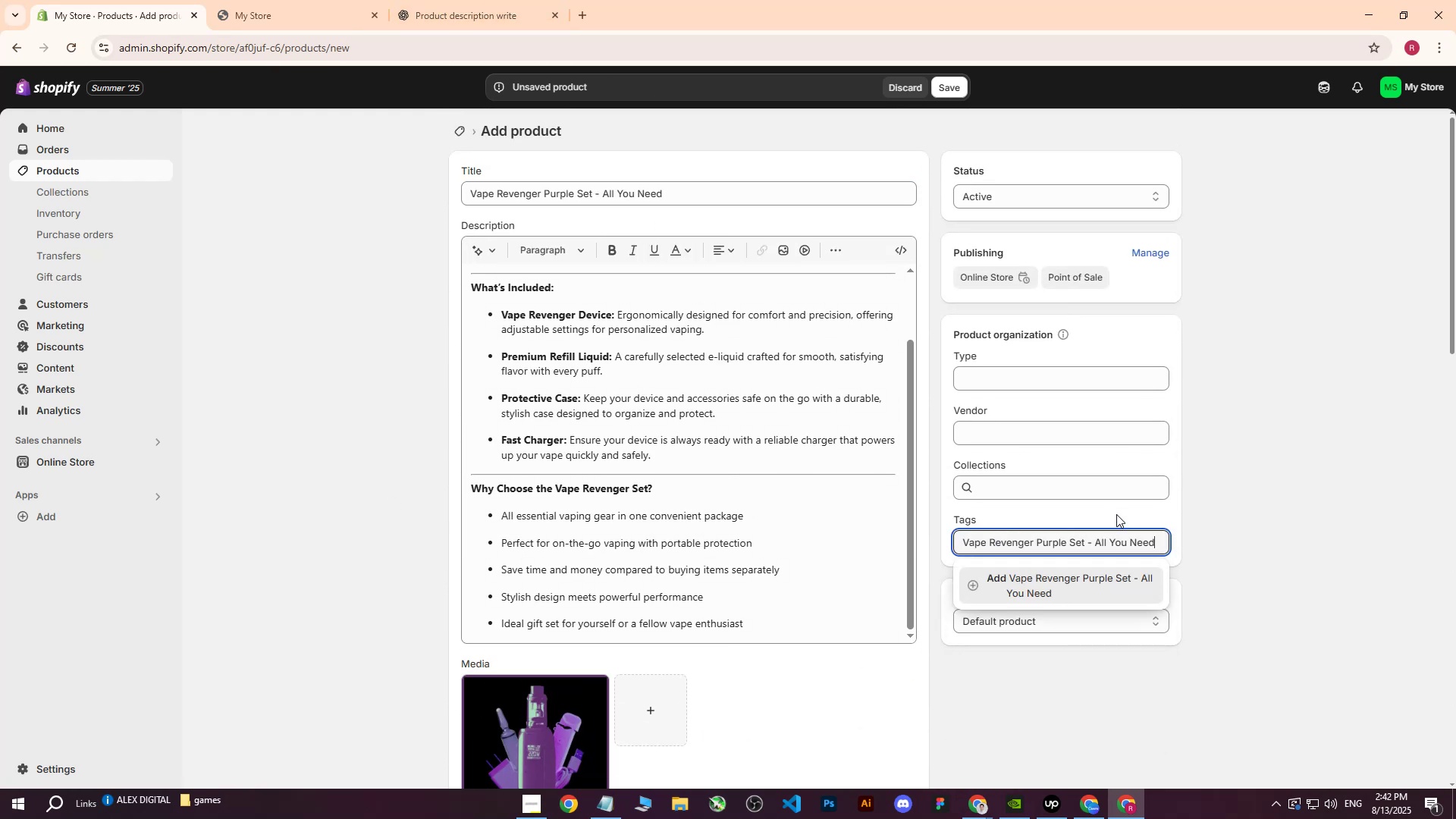 
key(Enter)
 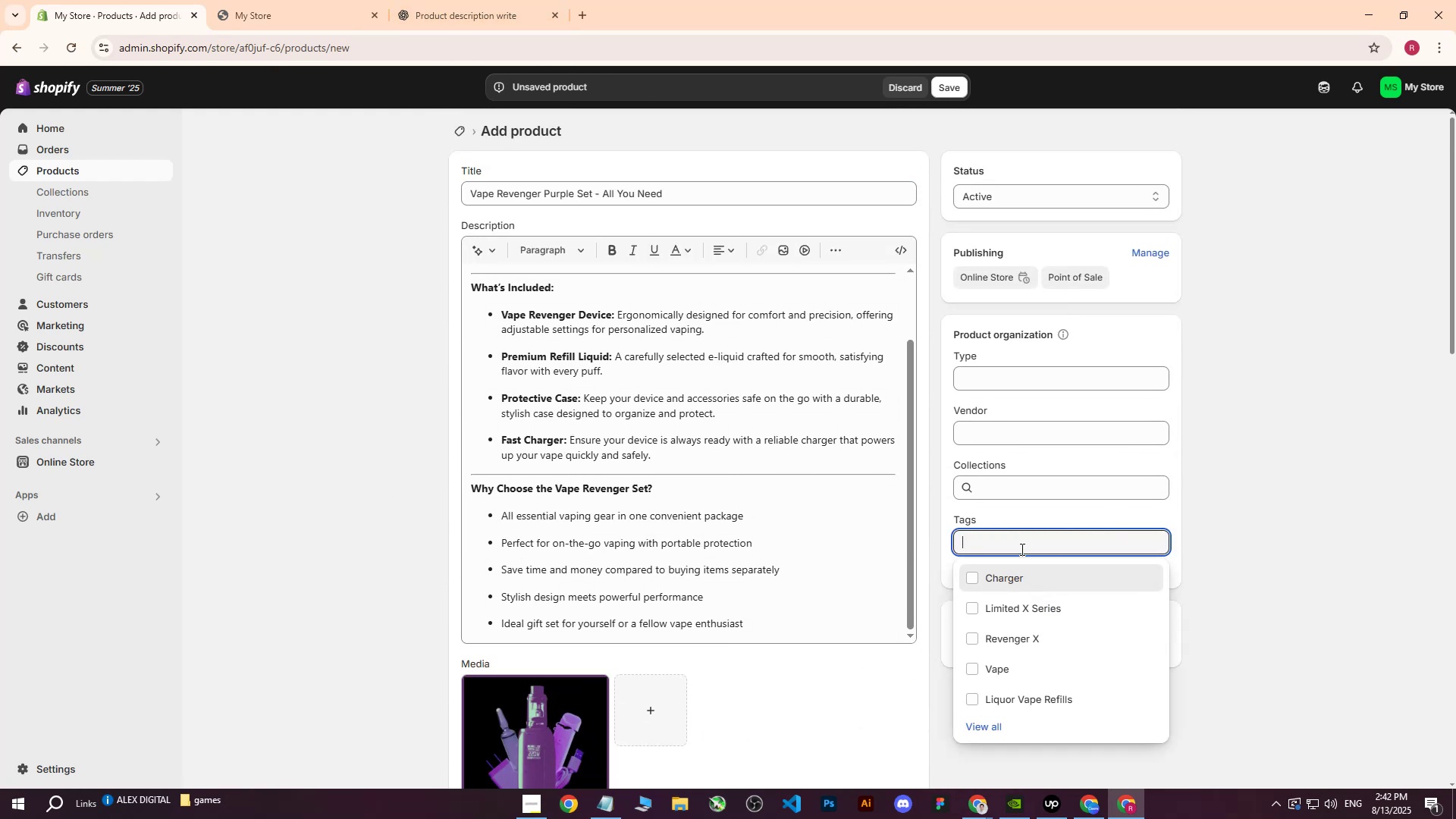 
type(Set)
 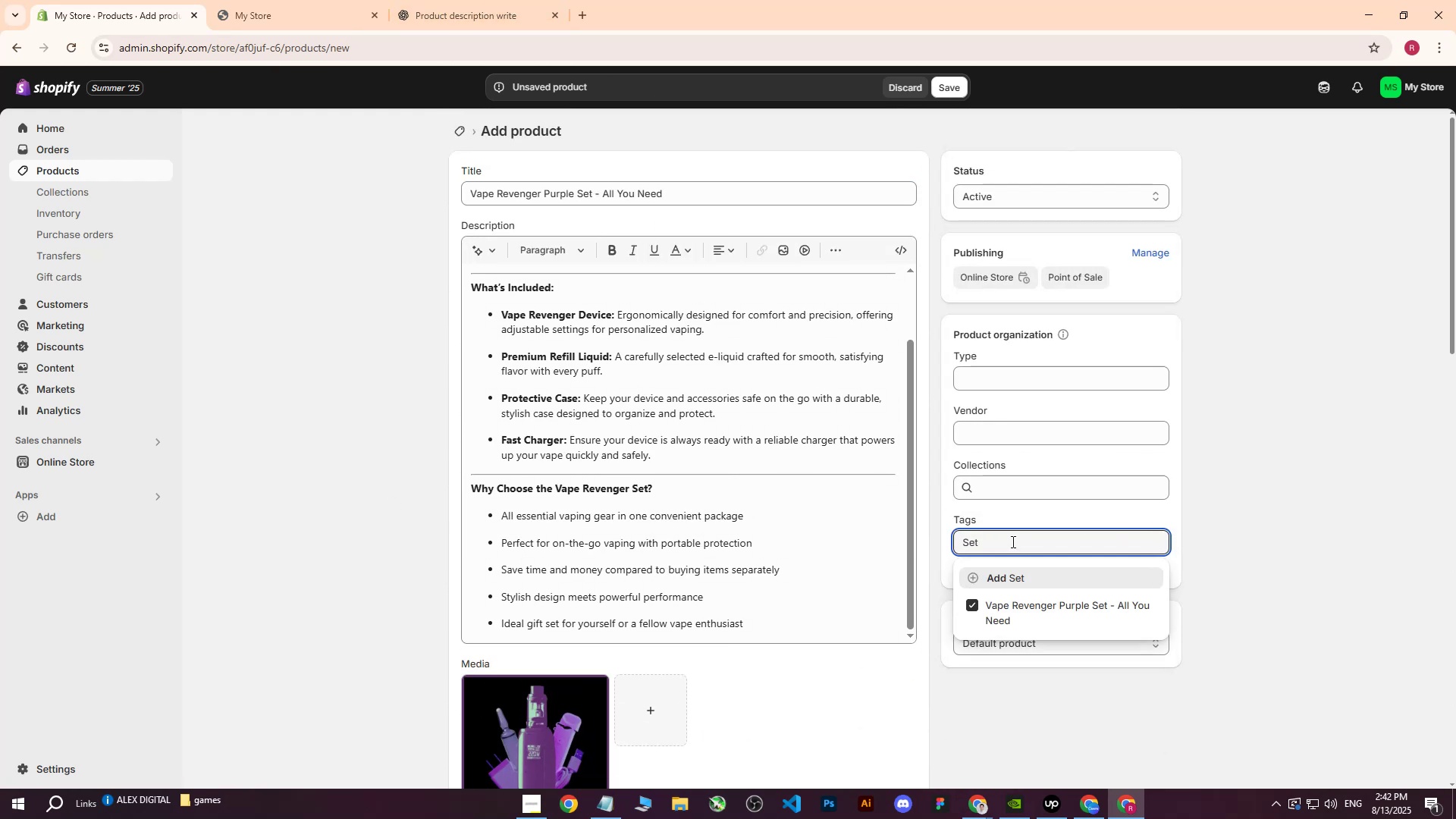 
key(Enter)
 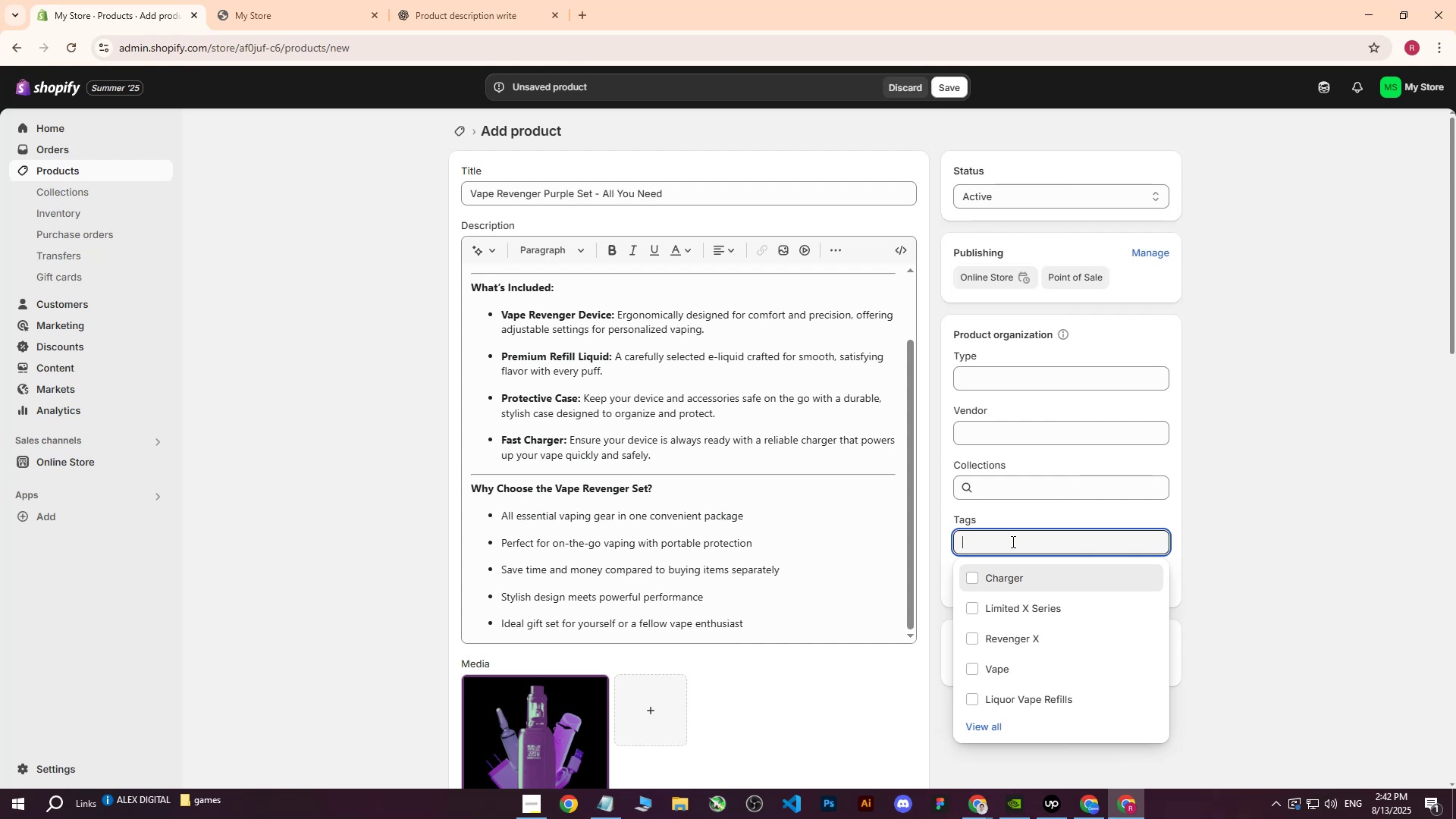 
type(Vape Revenger Set )
 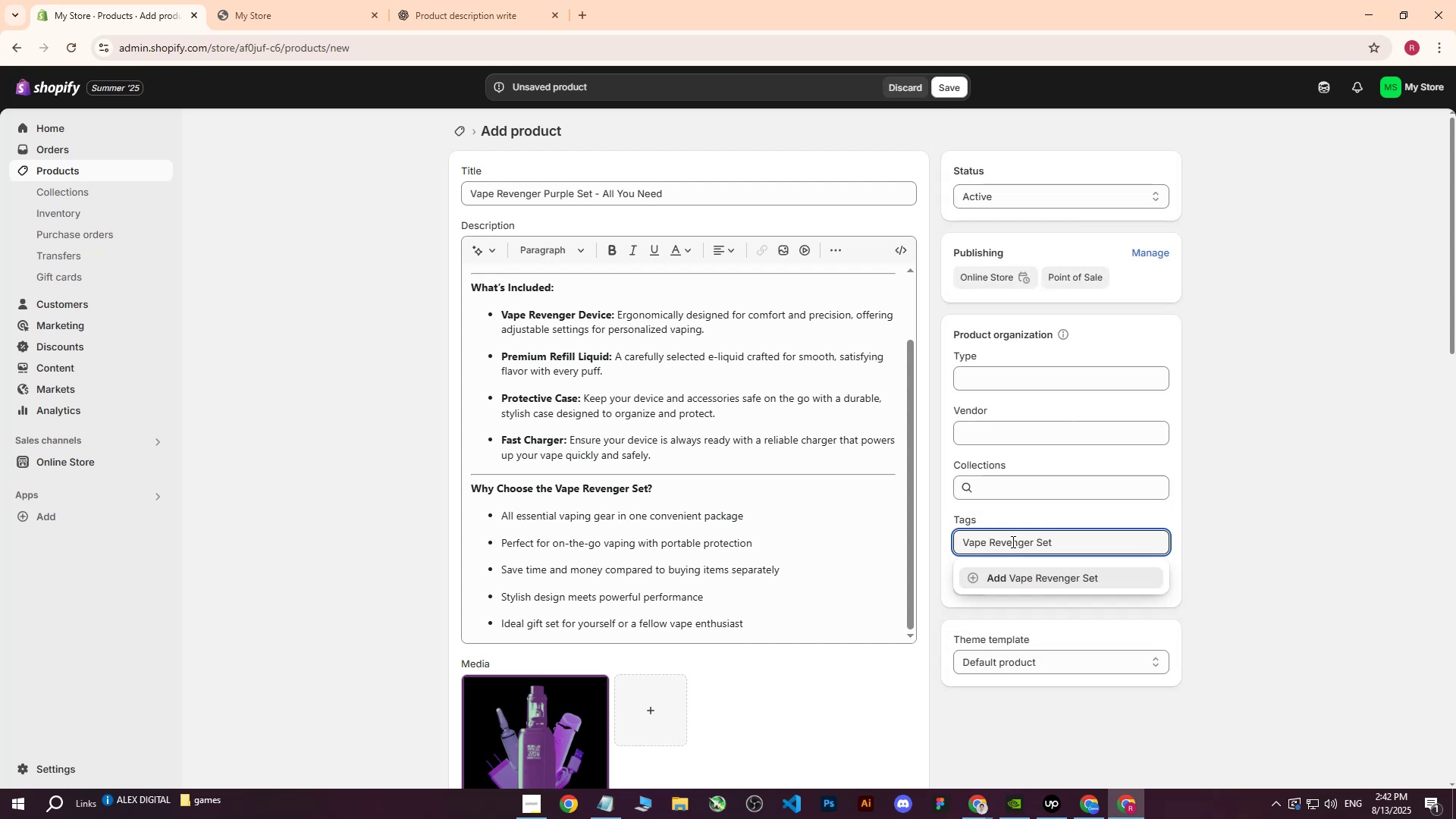 
key(Enter)
 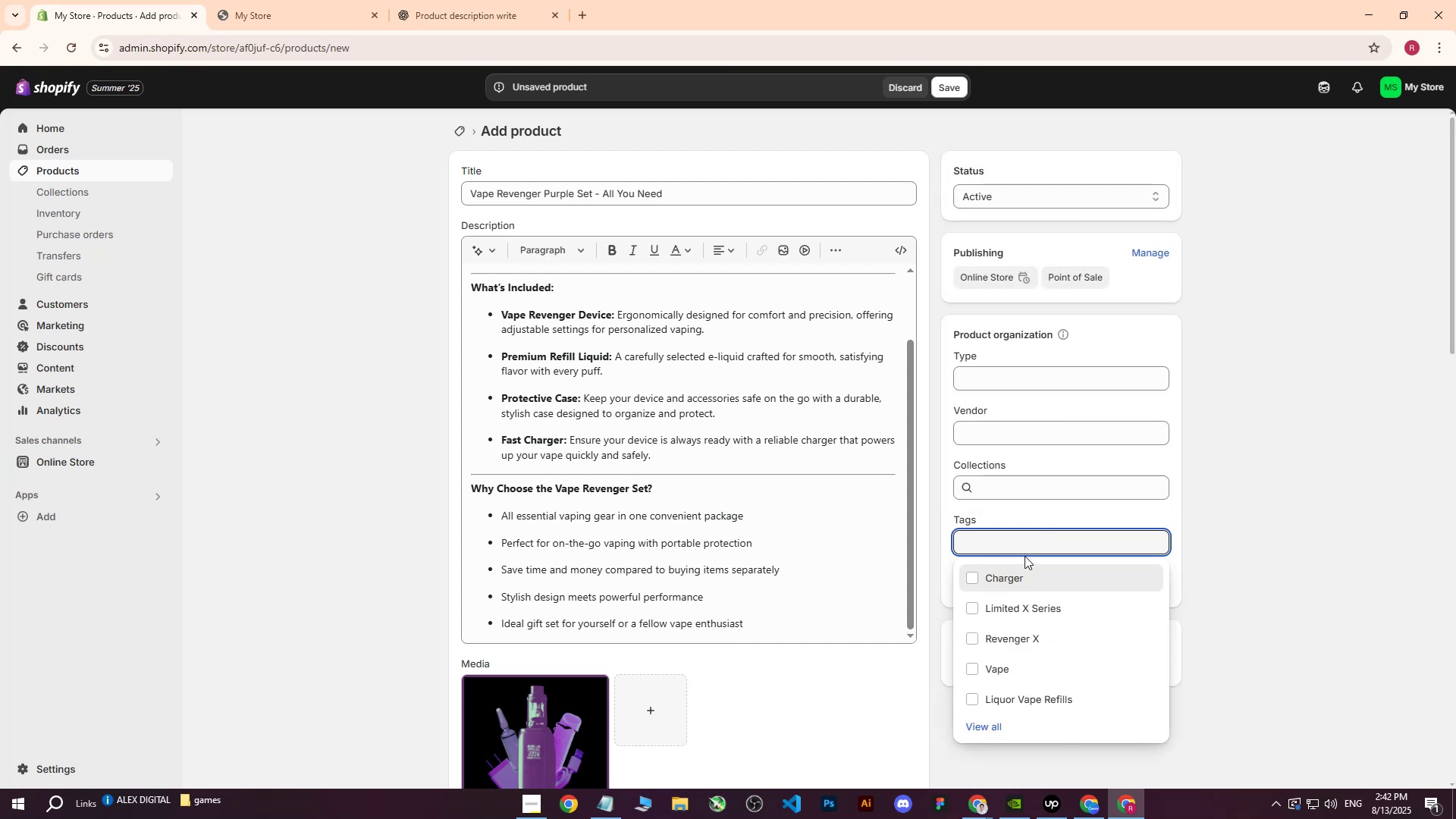 
left_click([1255, 445])
 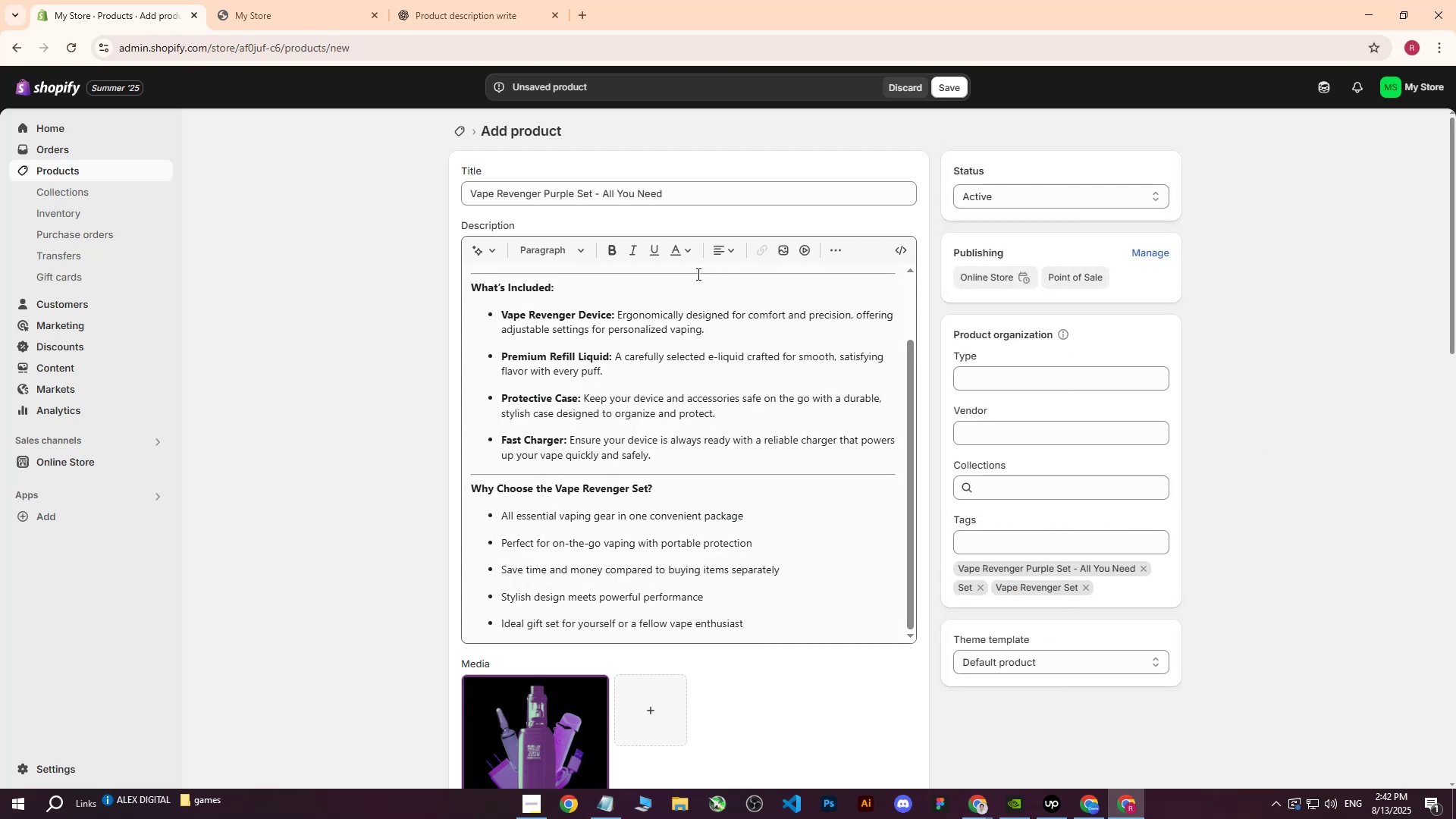 
scroll: coordinate [684, 392], scroll_direction: down, amount: 4.0
 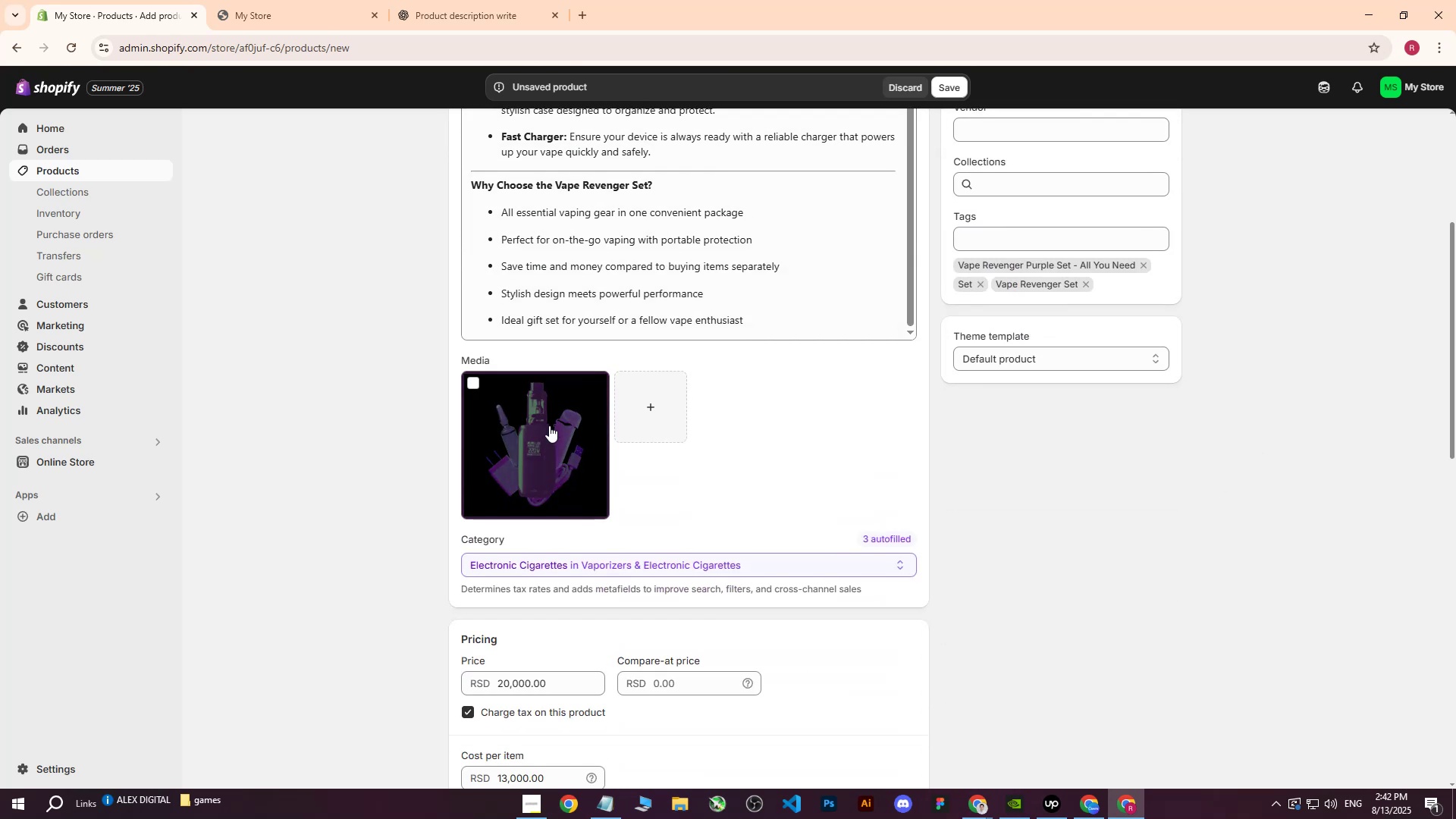 
left_click([542, 441])
 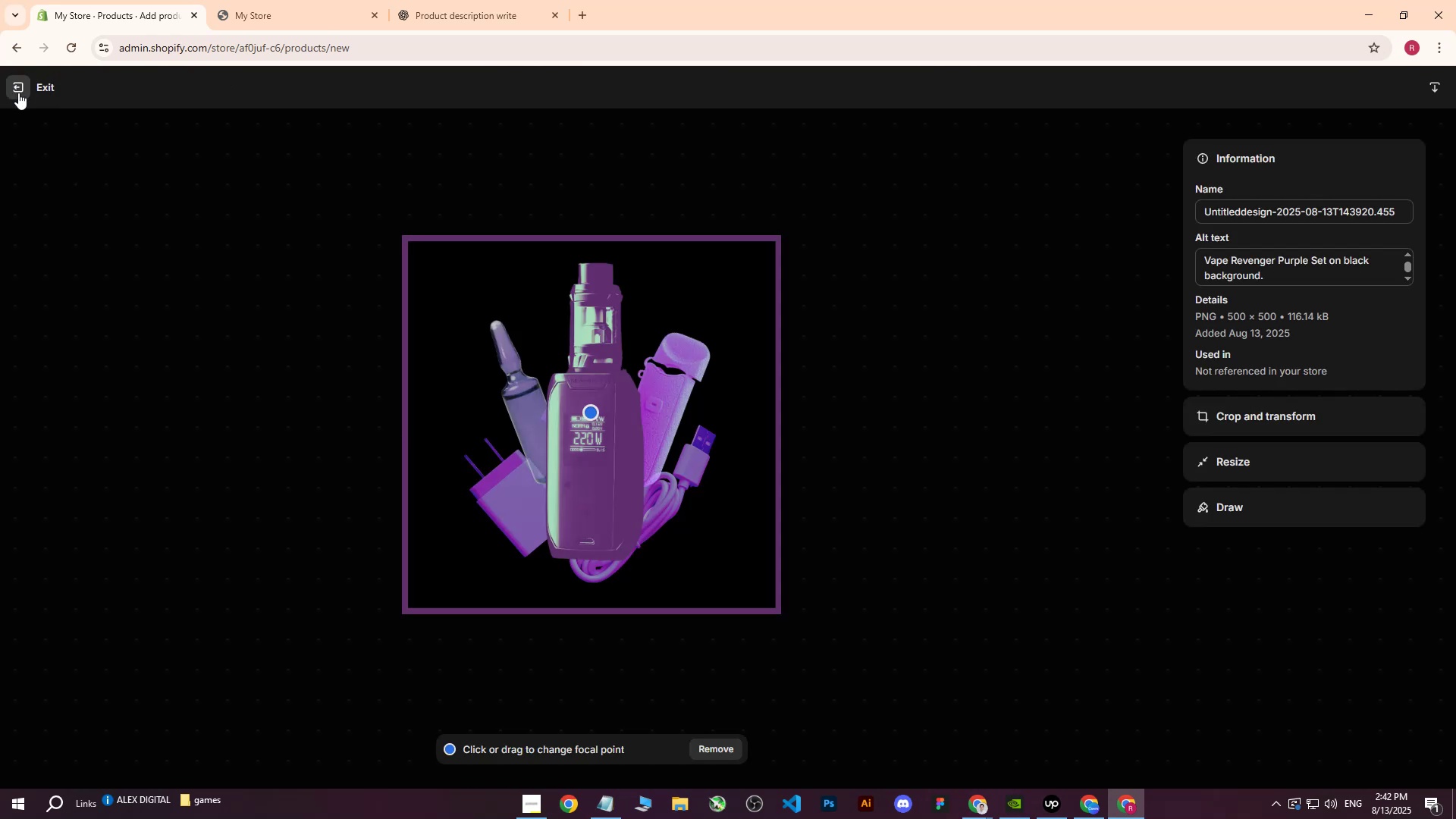 
left_click([18, 93])
 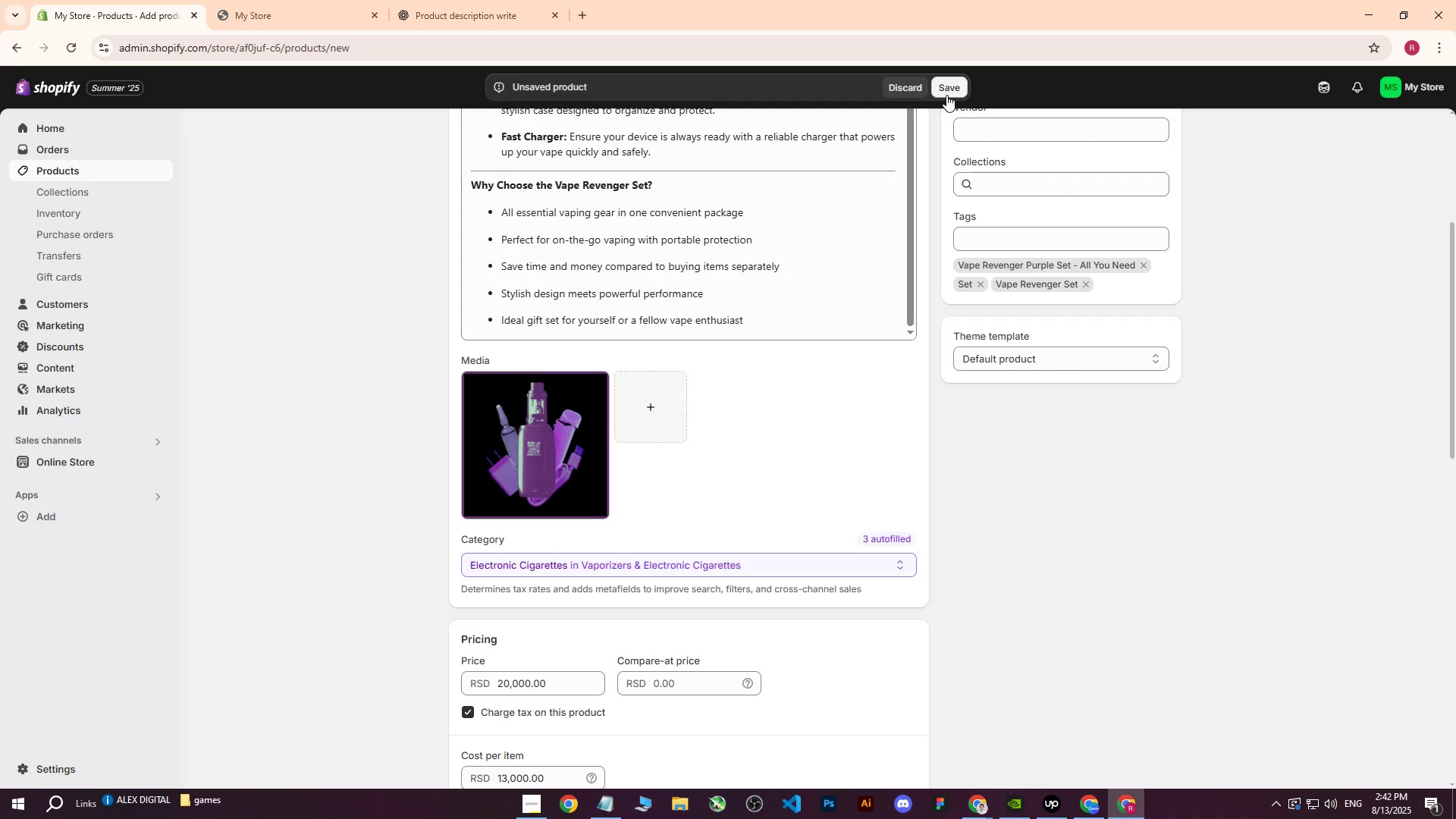 
left_click([951, 88])
 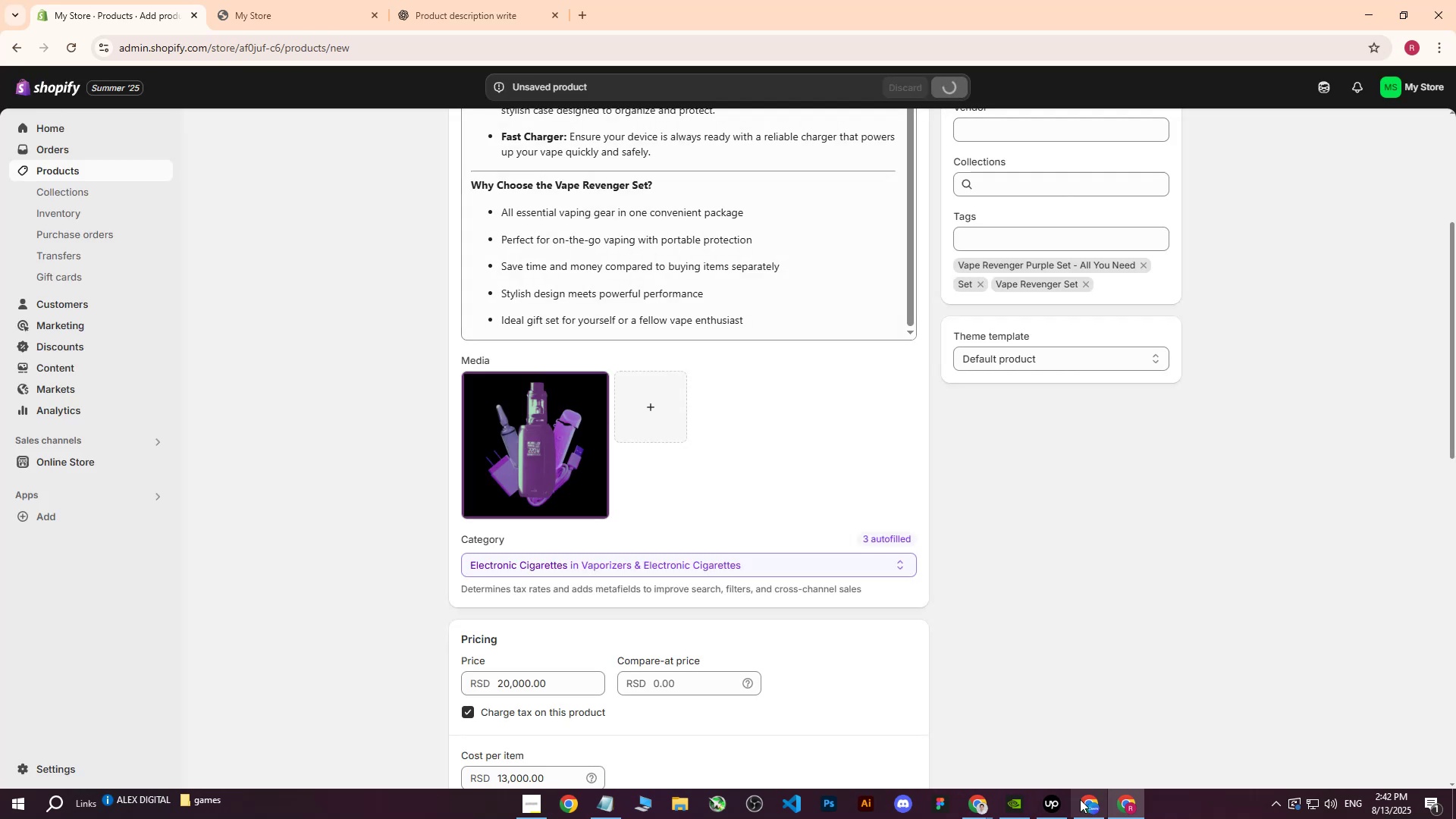 
left_click([1040, 814])
 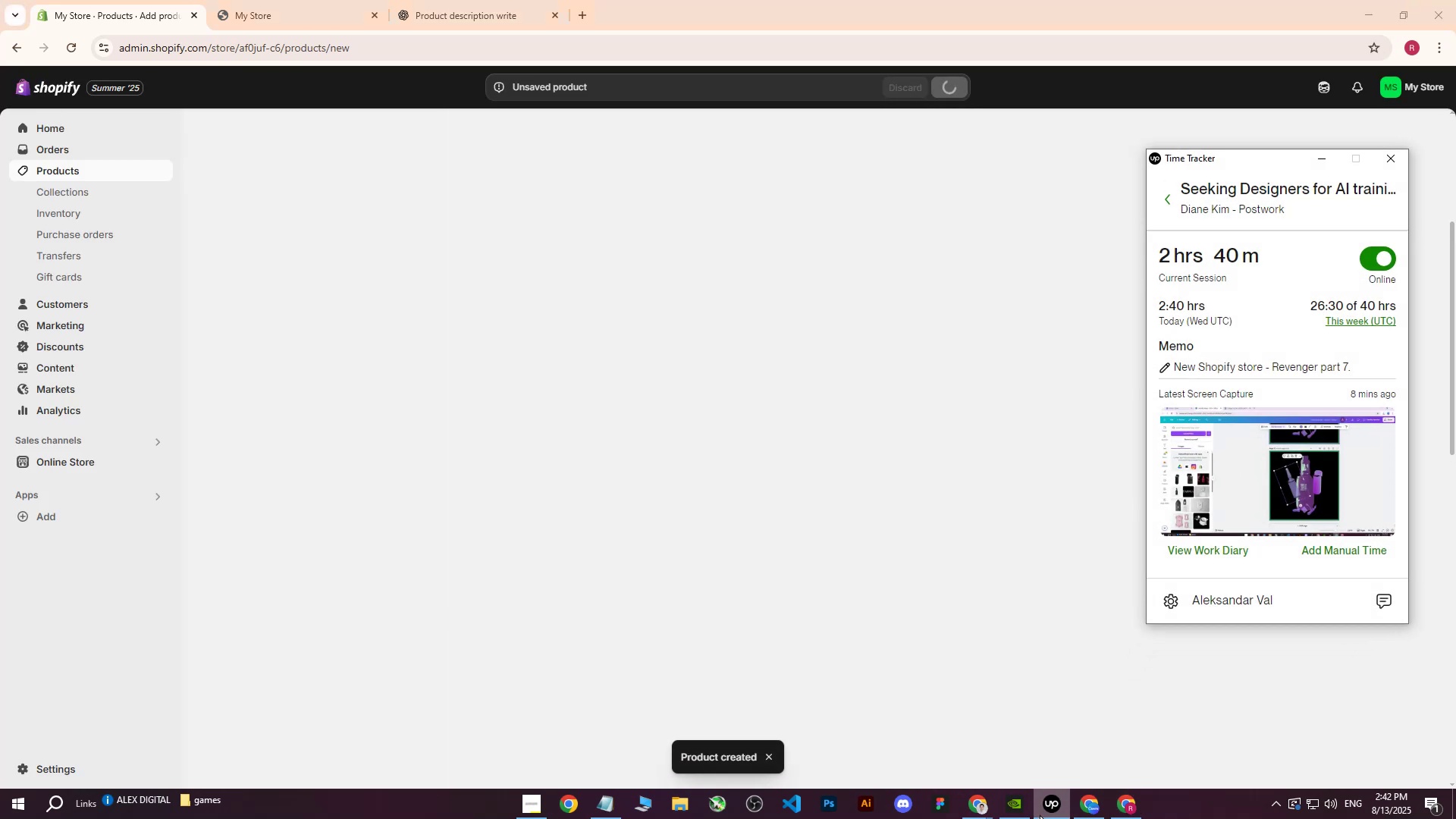 
left_click([1040, 815])
 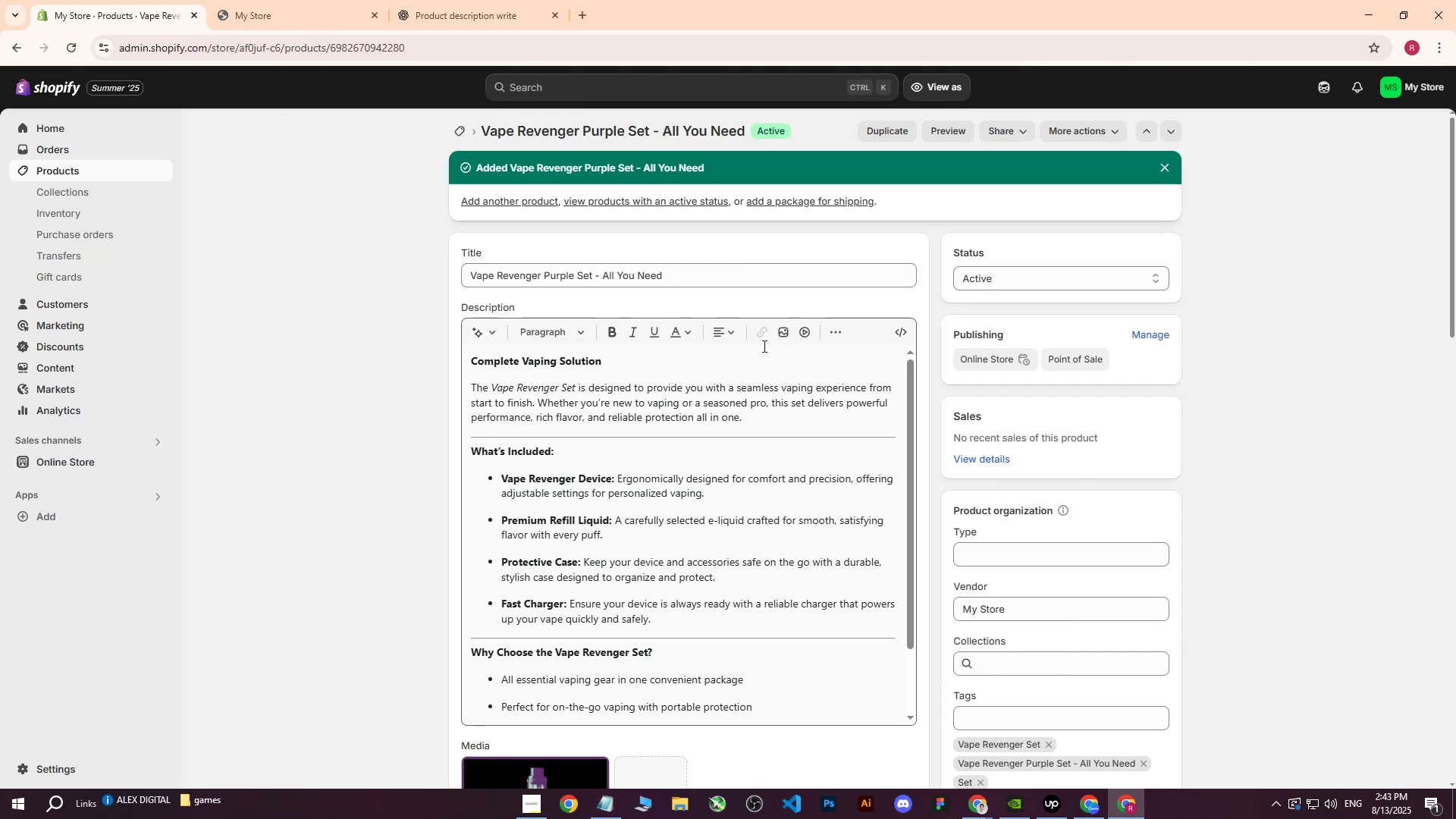 
wait(31.6)
 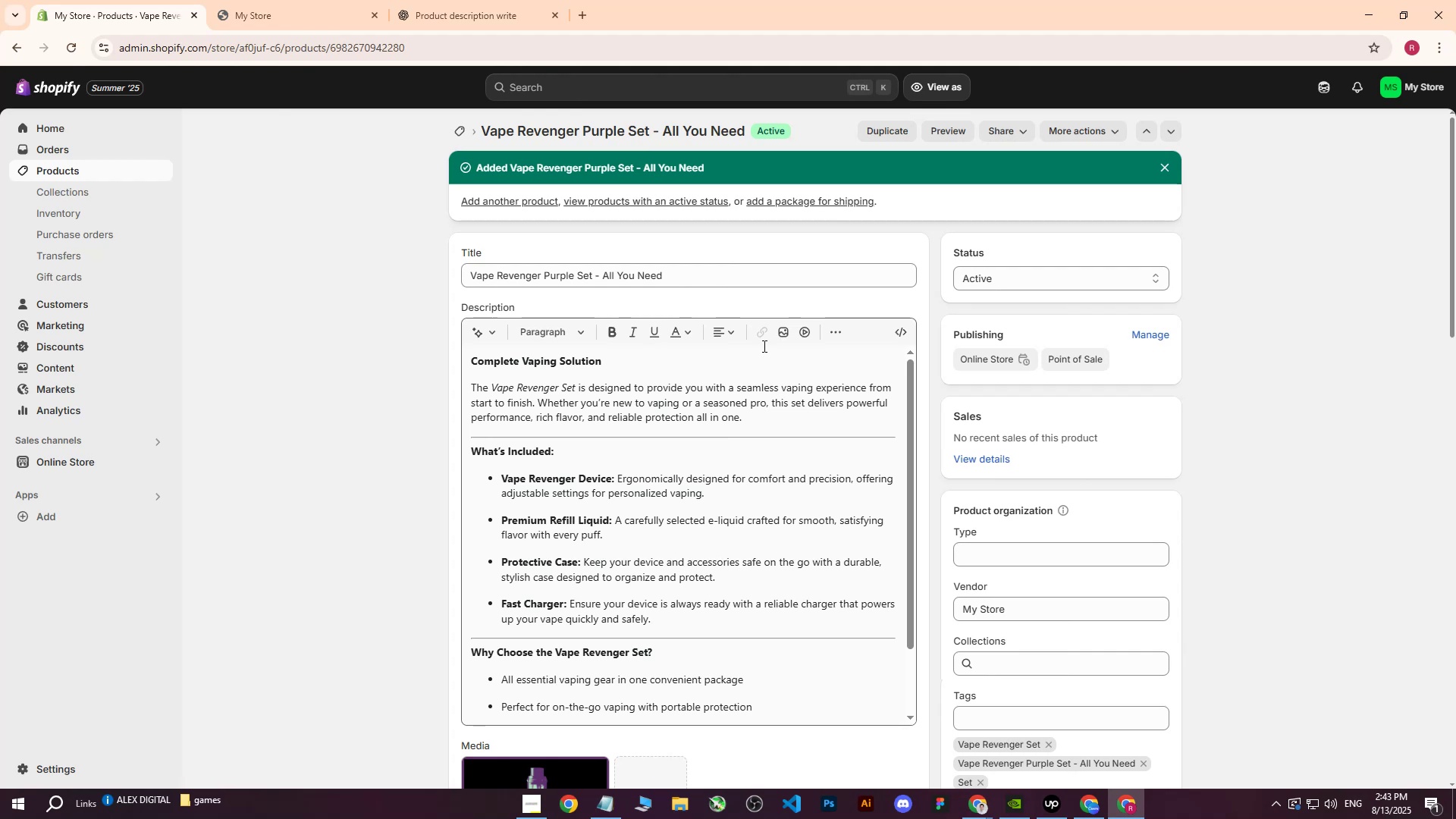 
scroll: coordinate [799, 235], scroll_direction: down, amount: 3.0
 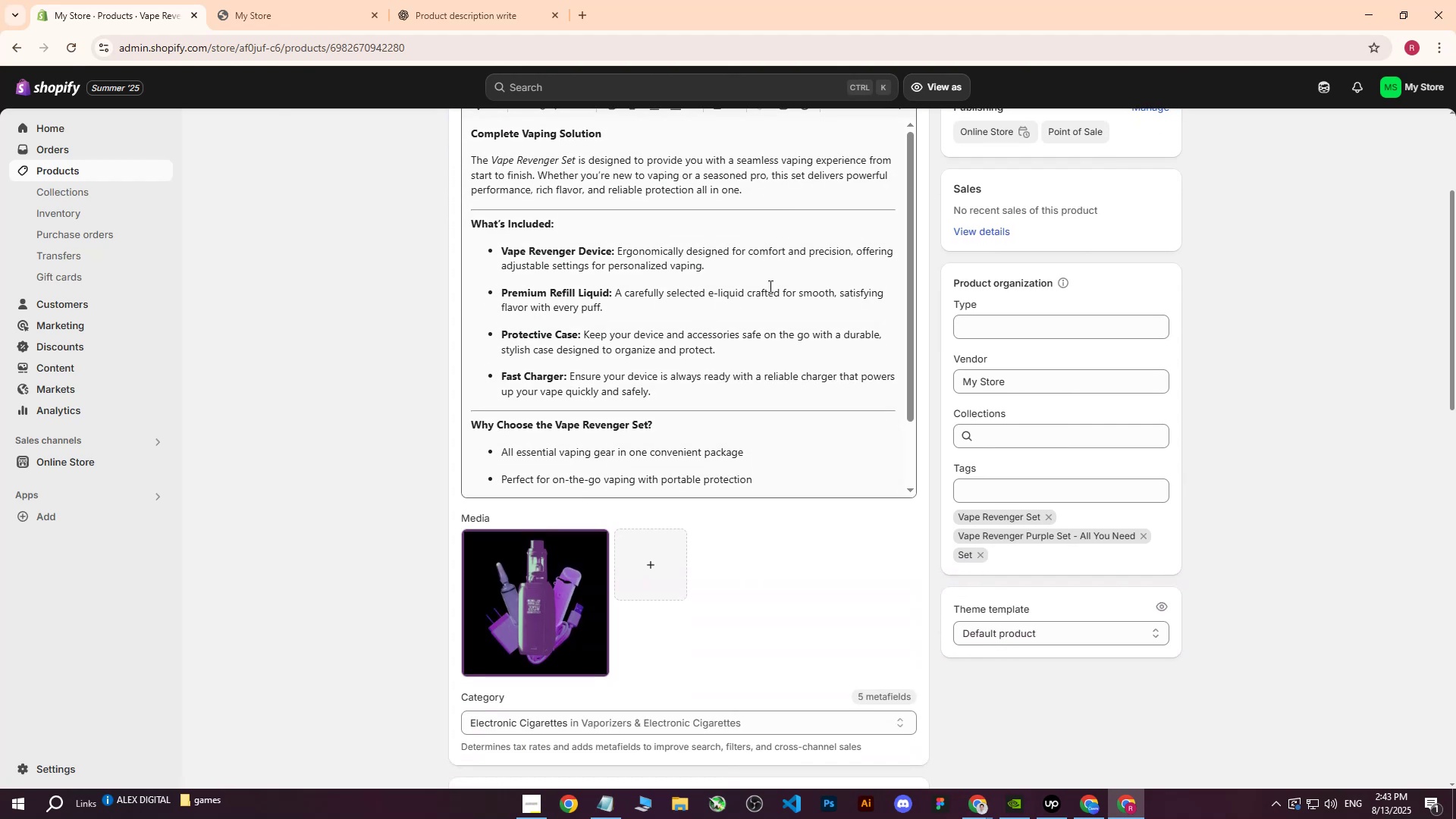 
scroll: coordinate [290, 345], scroll_direction: up, amount: 4.0
 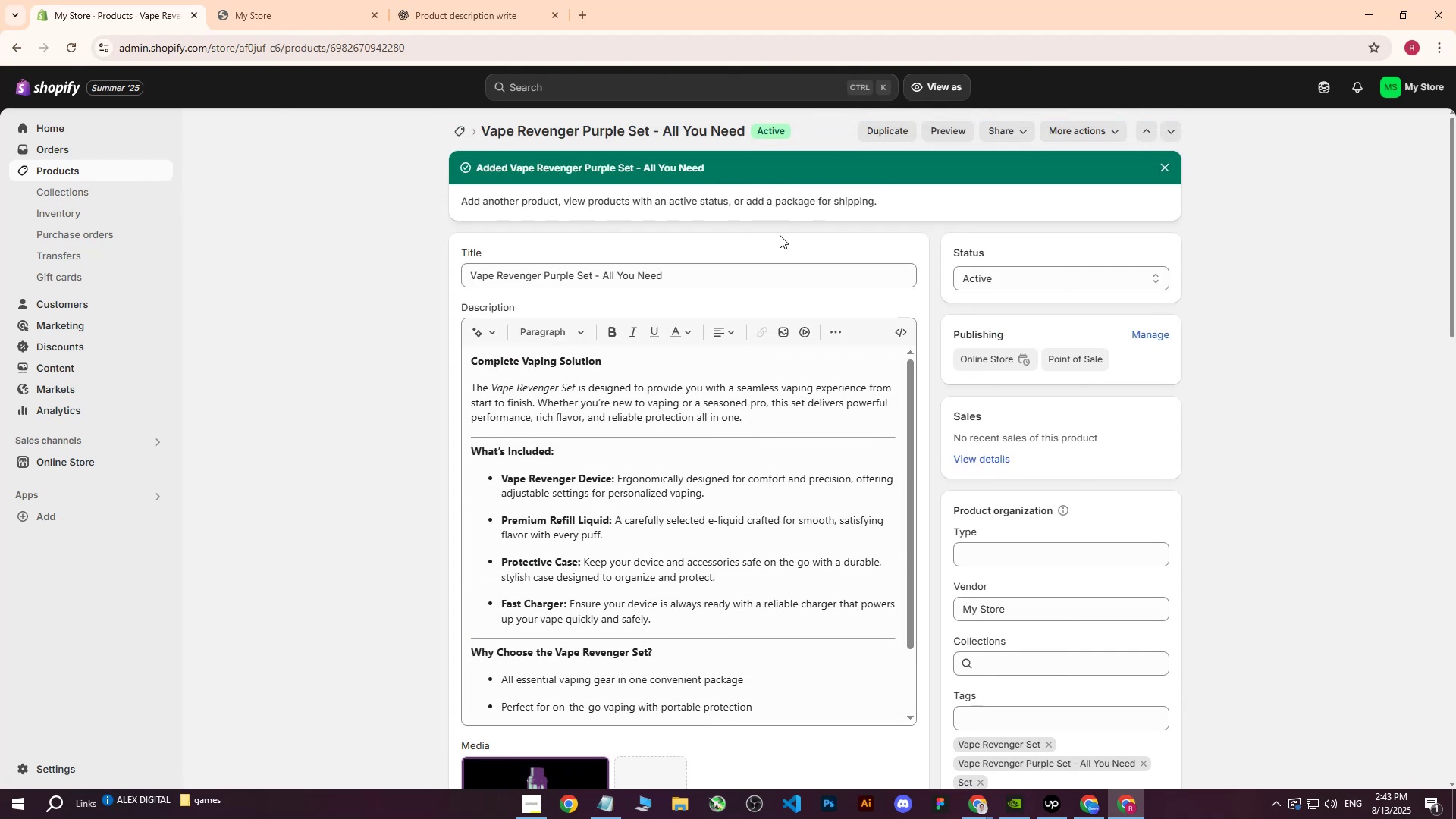 
left_click_drag(start_coordinate=[786, 278], to_coordinate=[295, 268])
 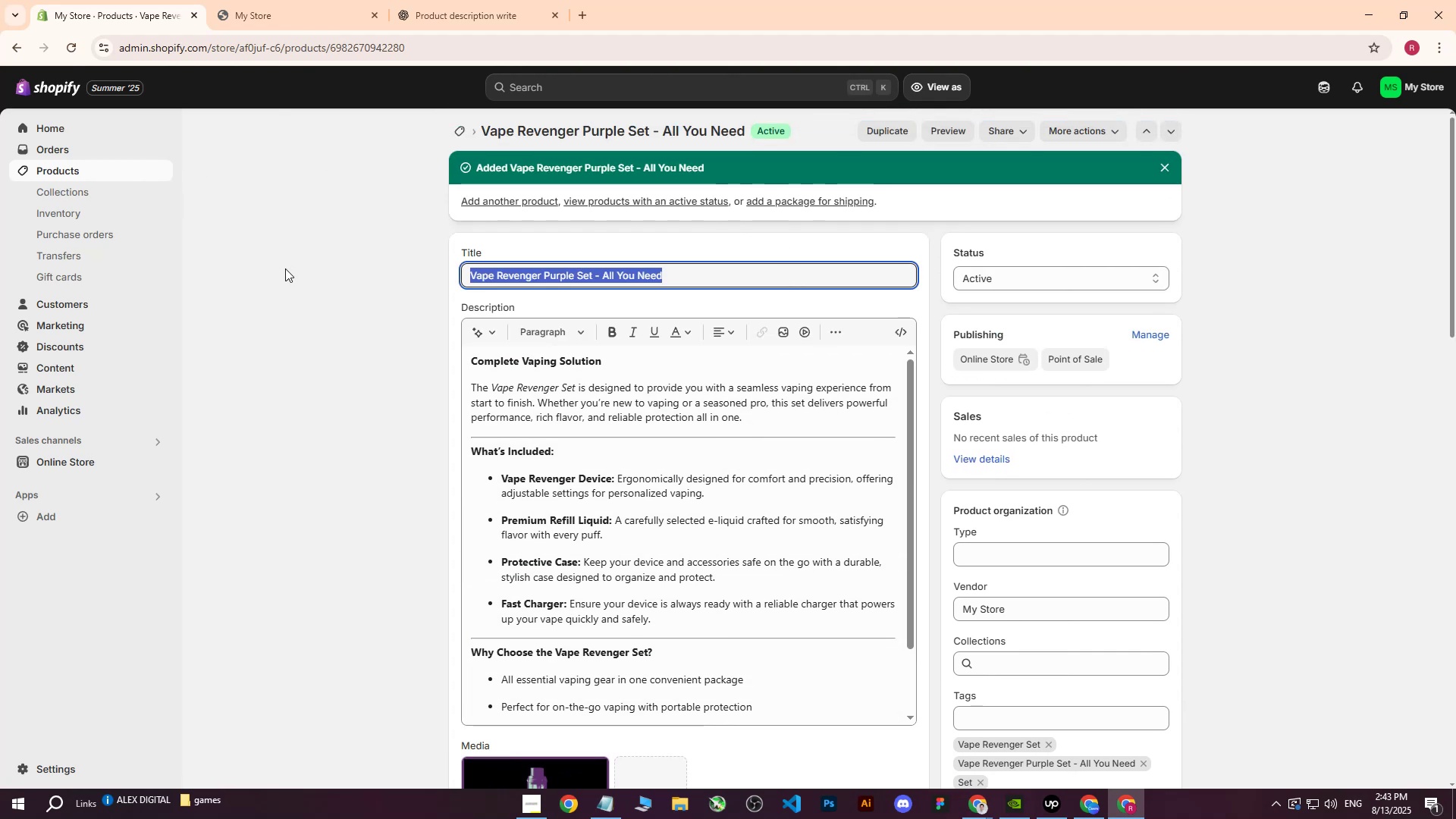 
key(Control+ControlLeft)
 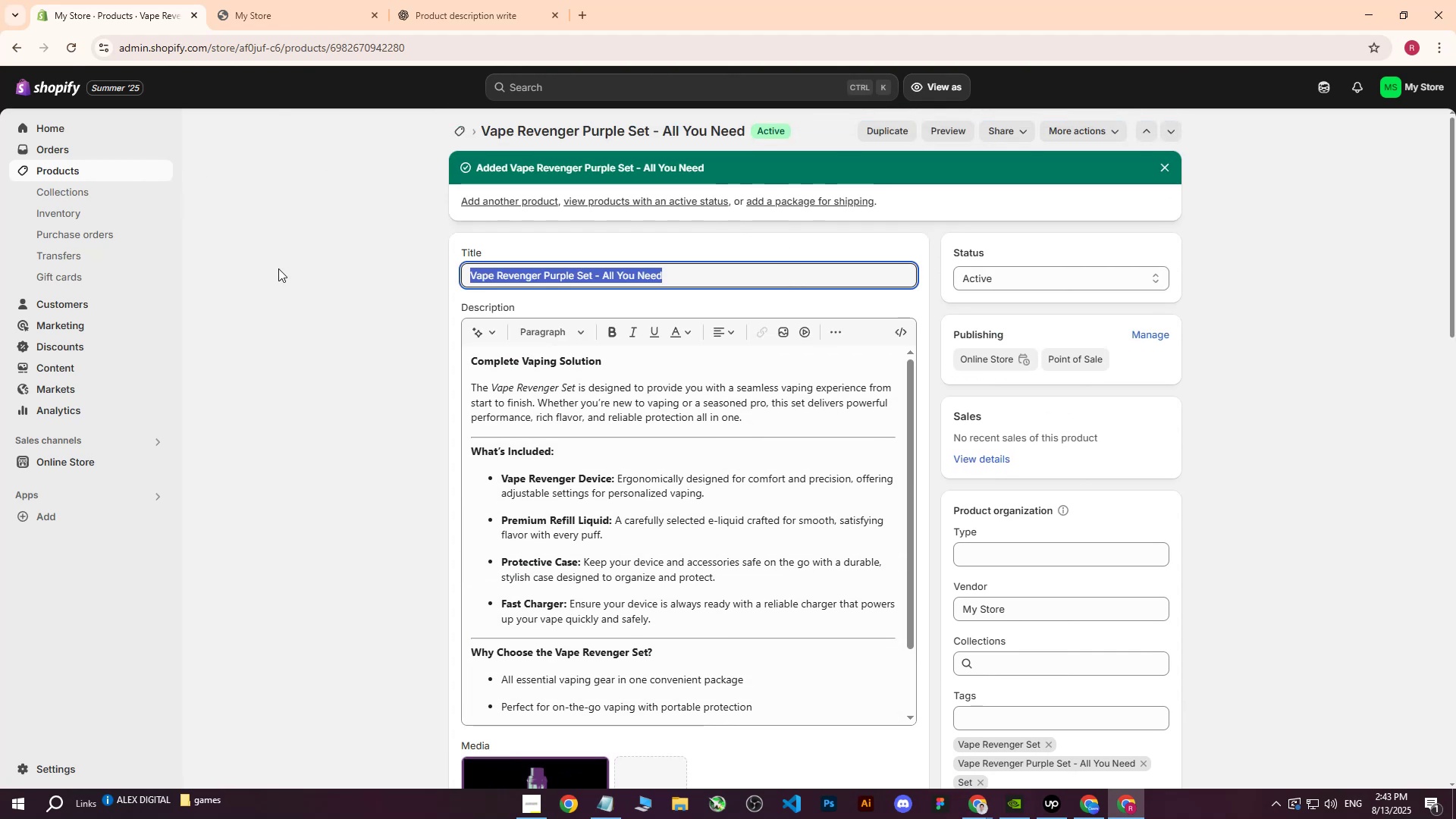 
key(Control+C)
 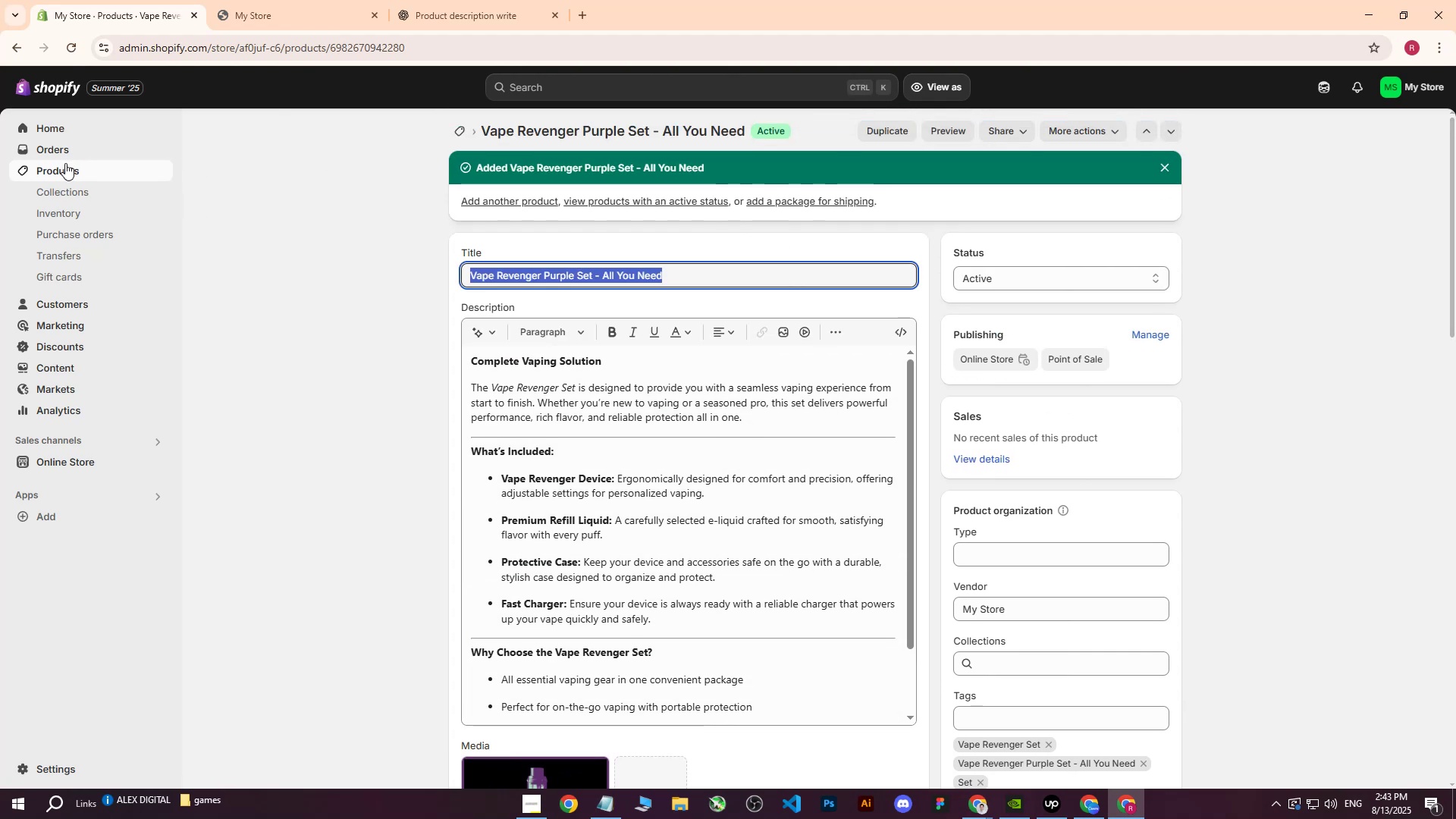 
left_click([65, 163])
 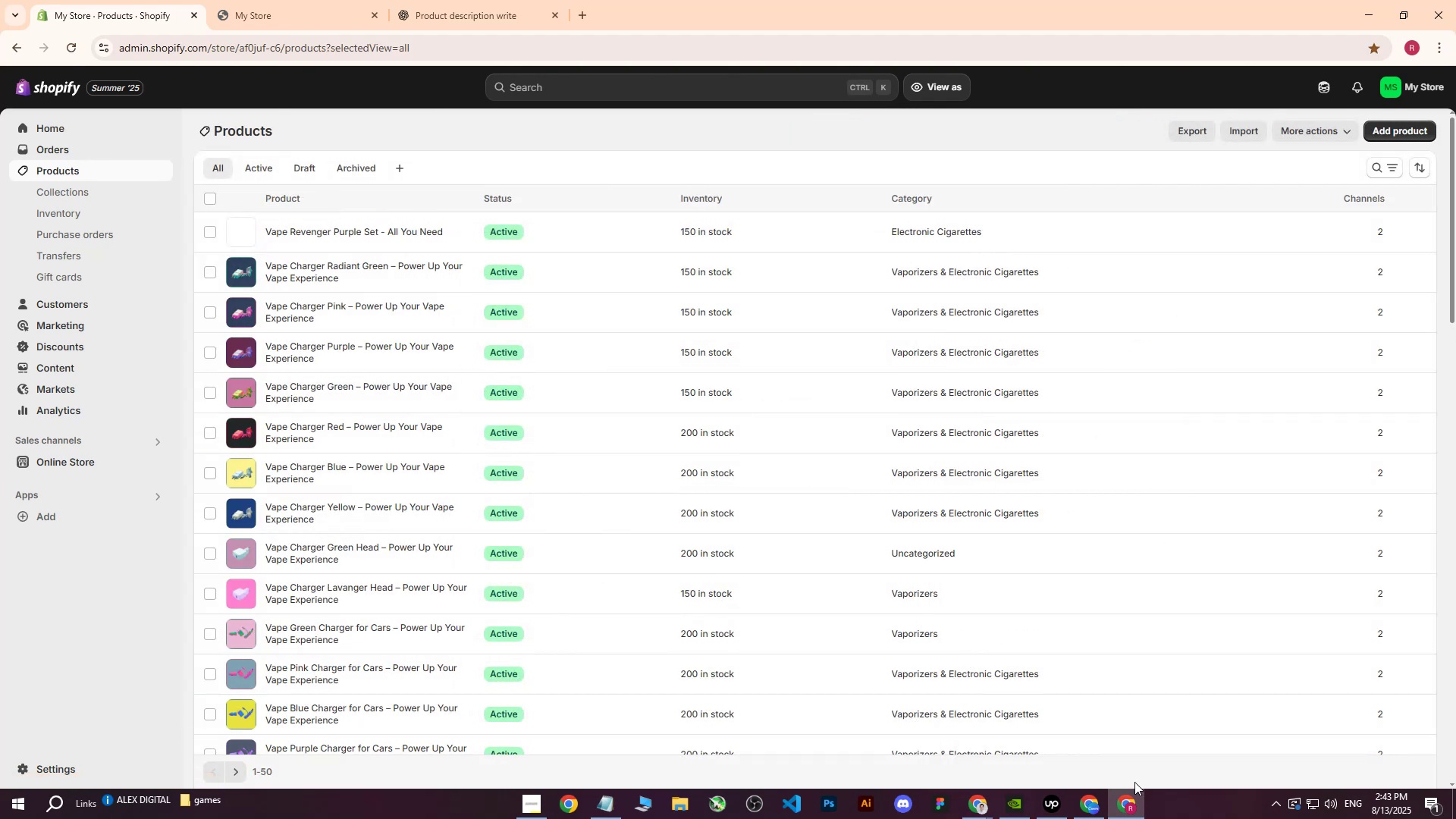 
left_click([1087, 804])
 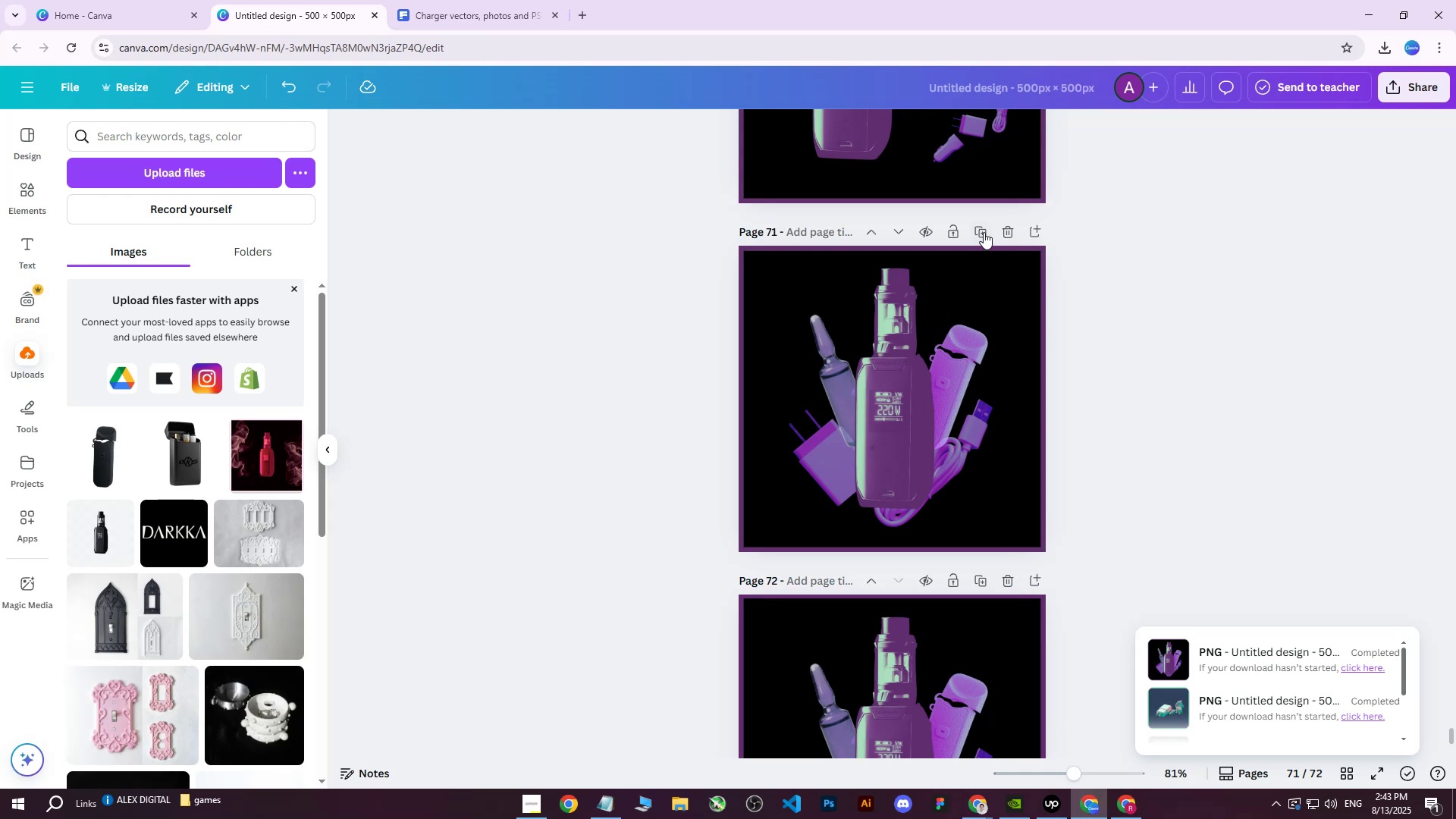 
left_click([984, 232])
 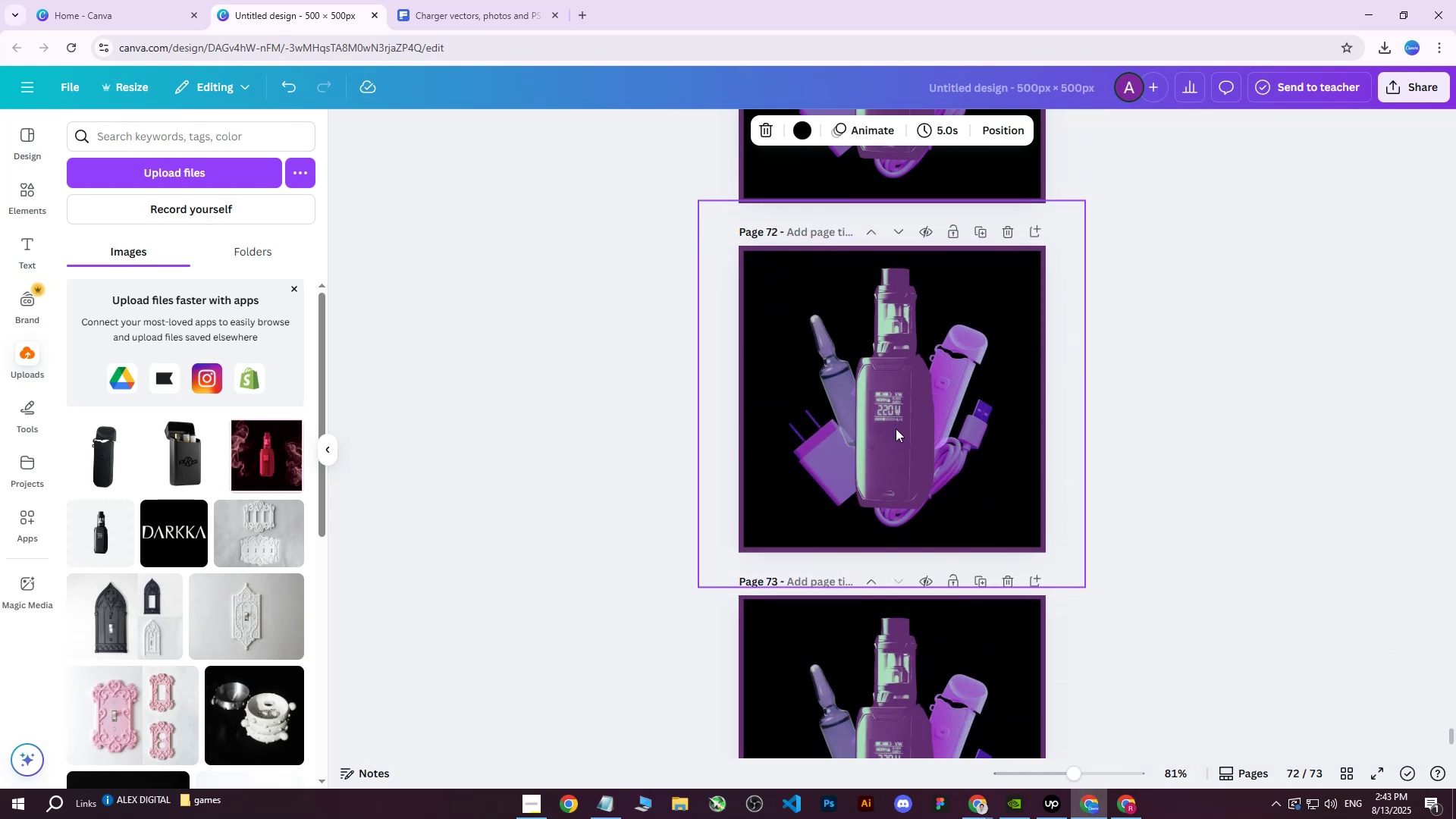 
wait(5.78)
 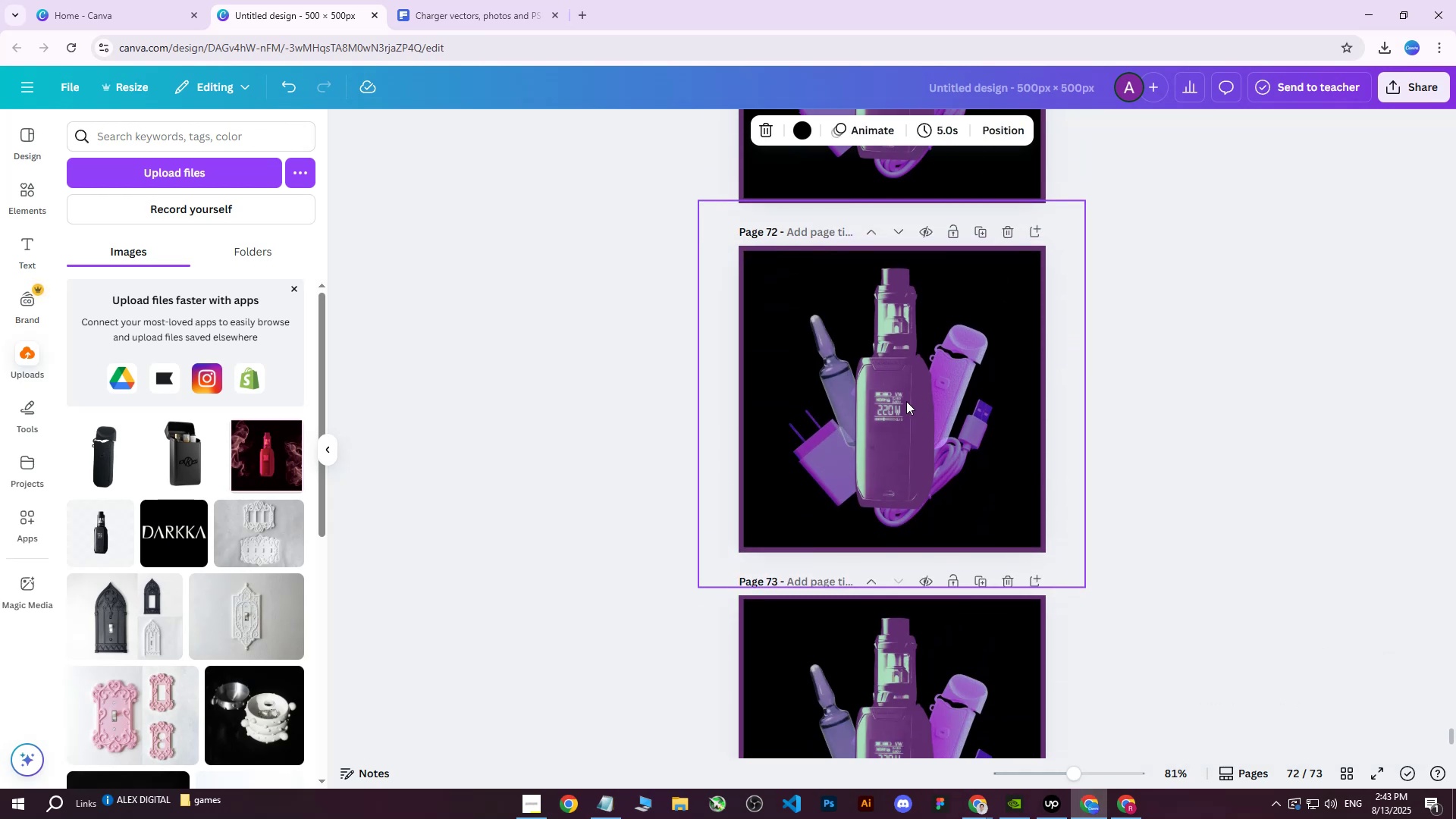 
scroll: coordinate [1101, 370], scroll_direction: up, amount: 31.0
 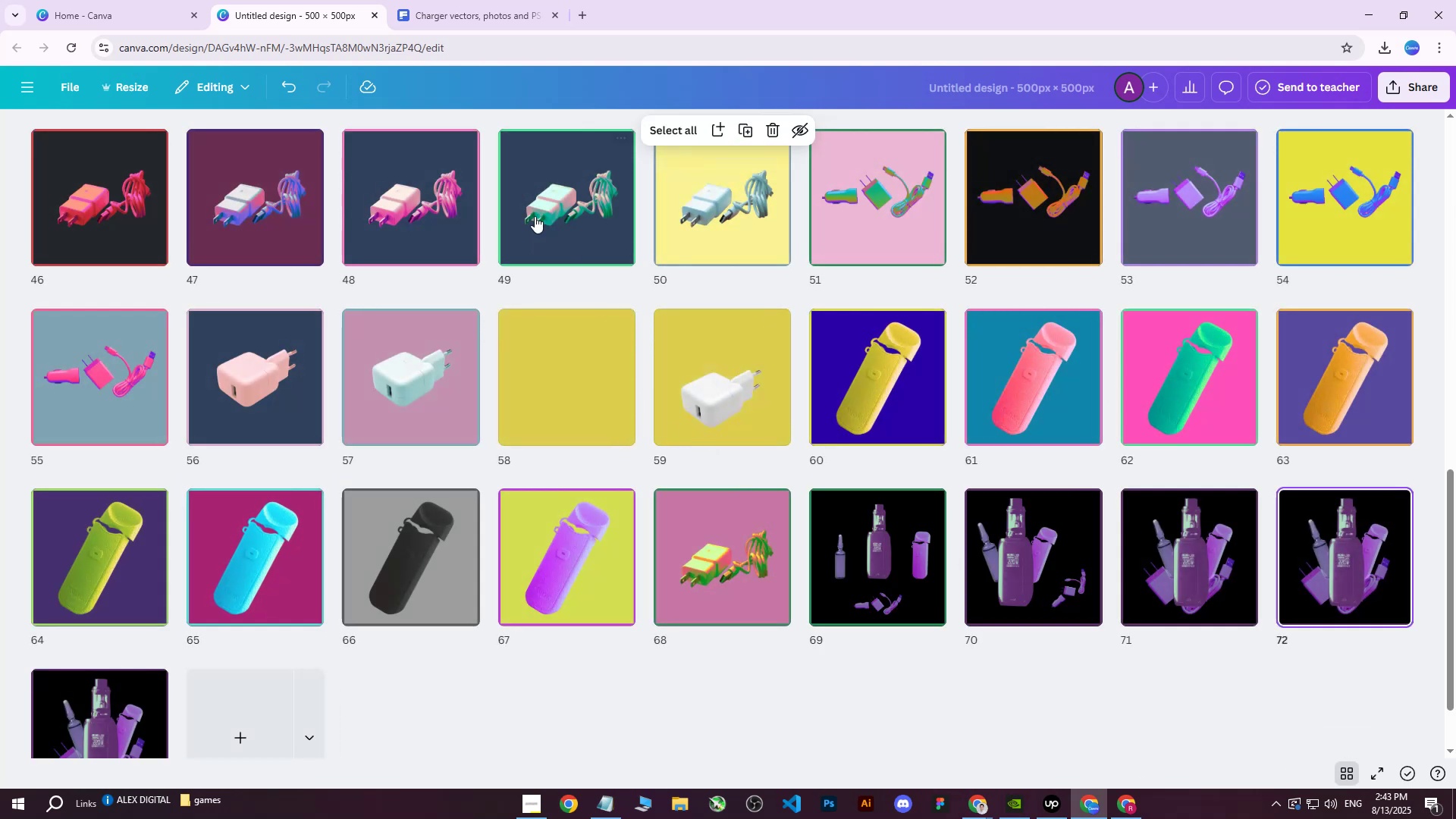 
wait(8.46)
 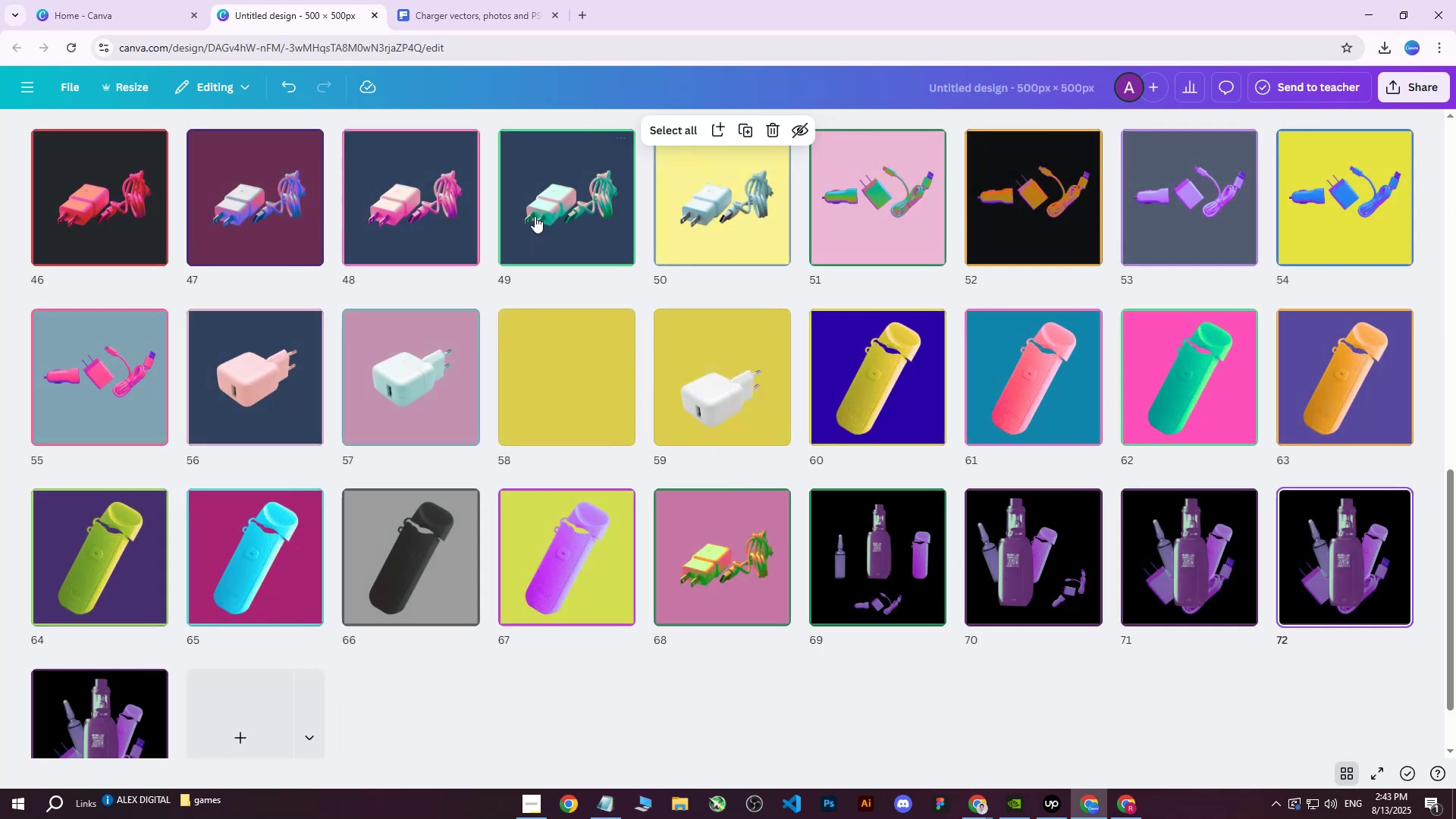 
double_click([876, 202])
 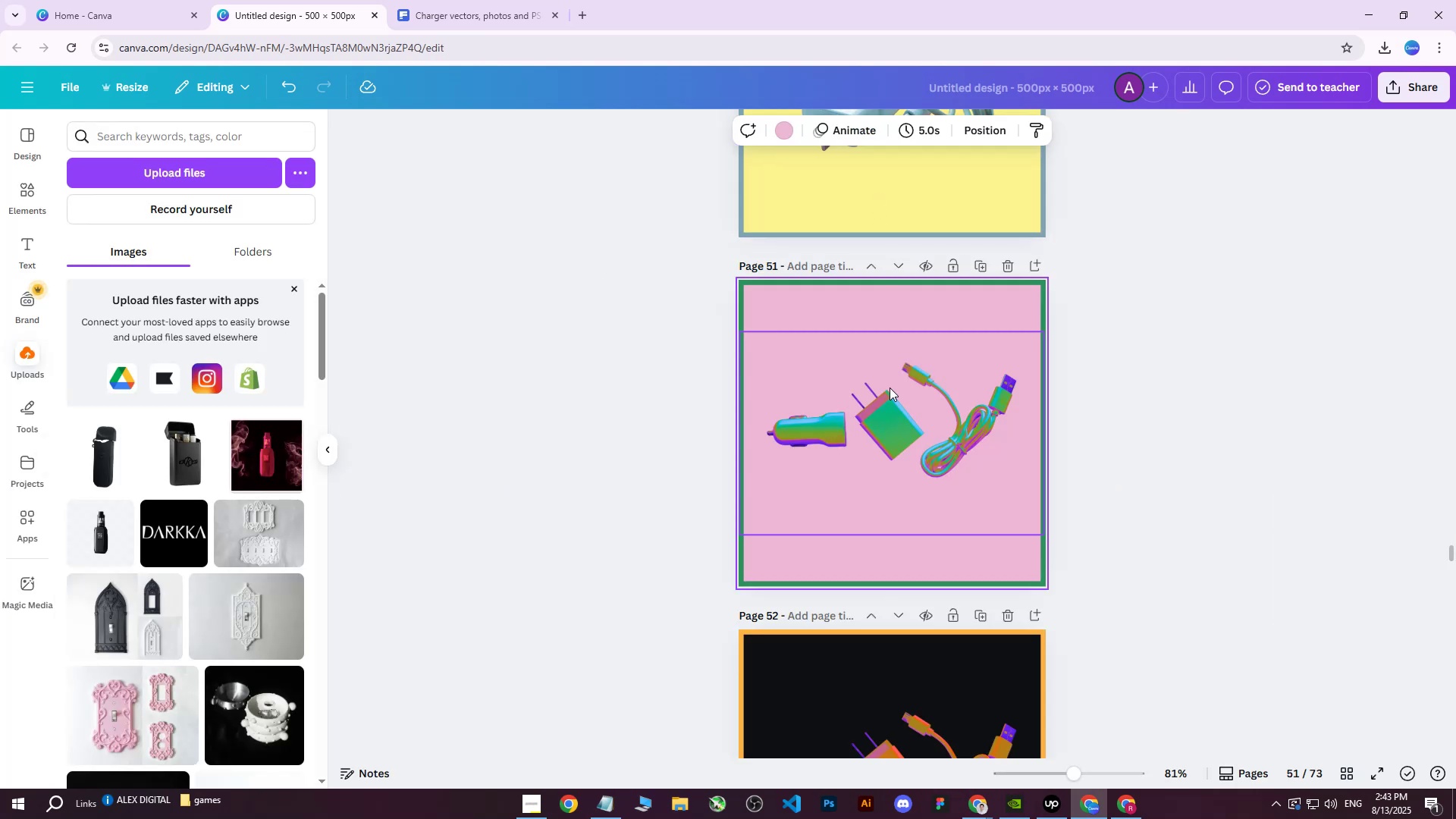 
left_click([878, 416])
 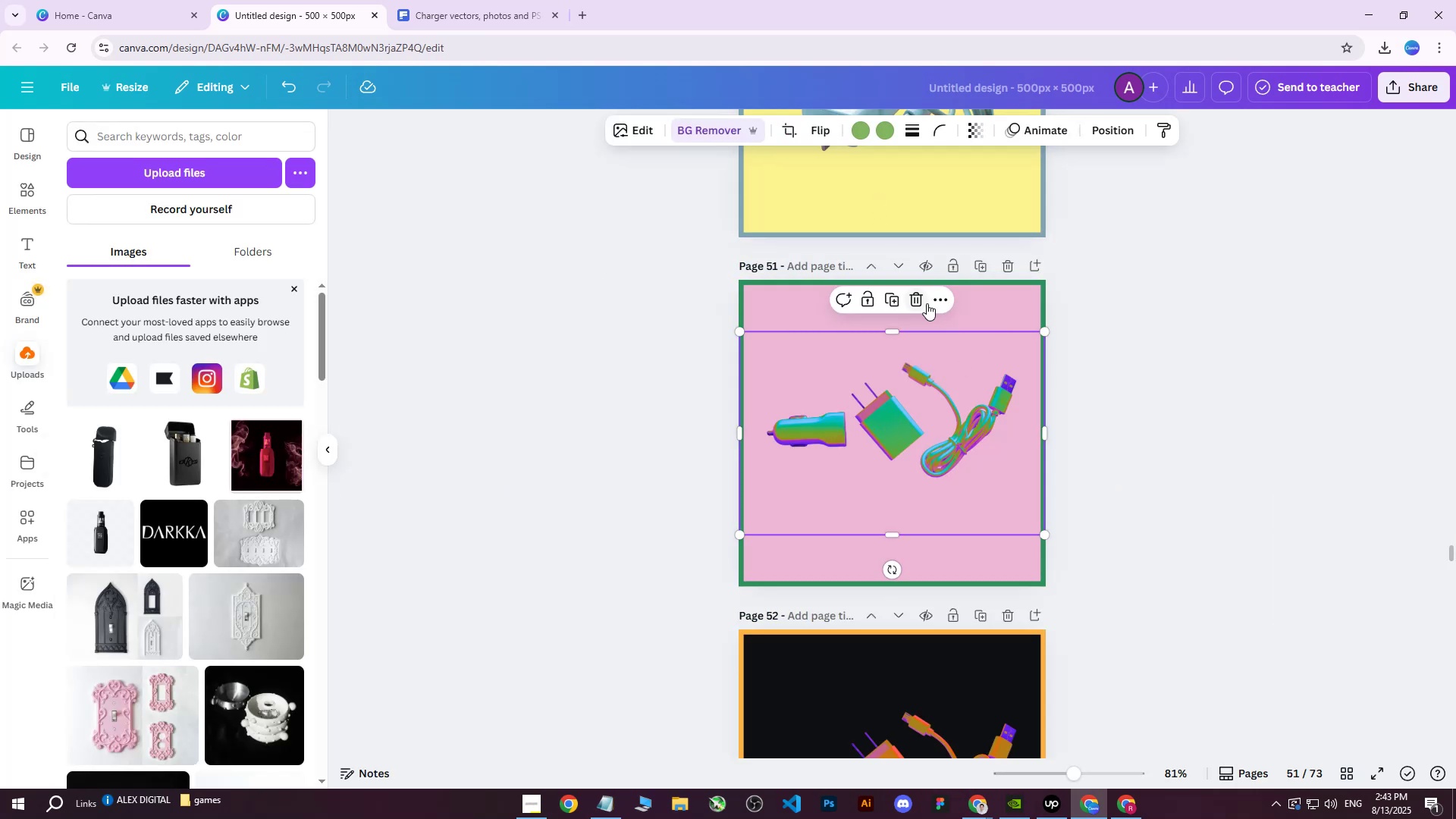 
left_click([939, 299])
 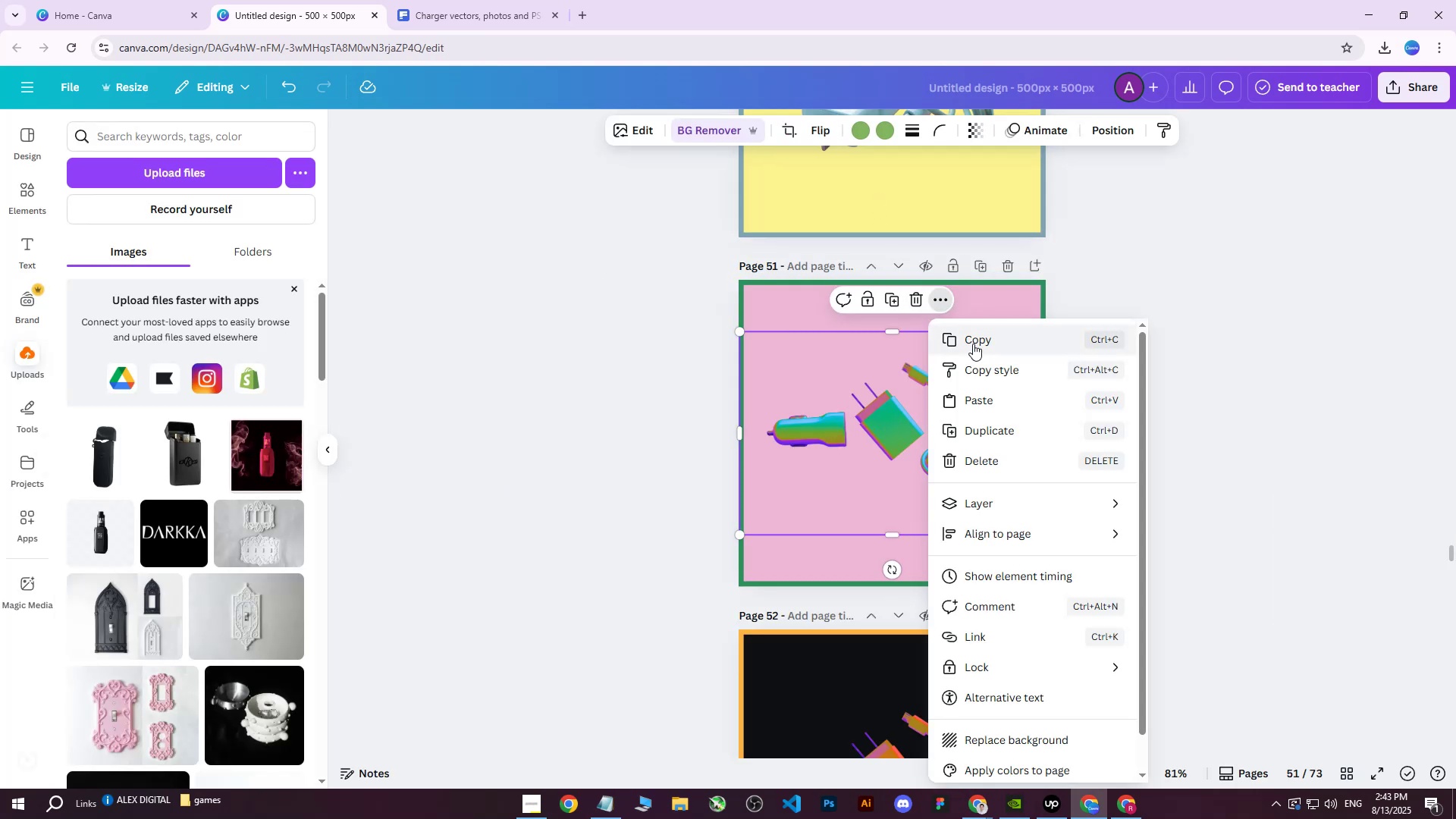 
left_click([973, 344])
 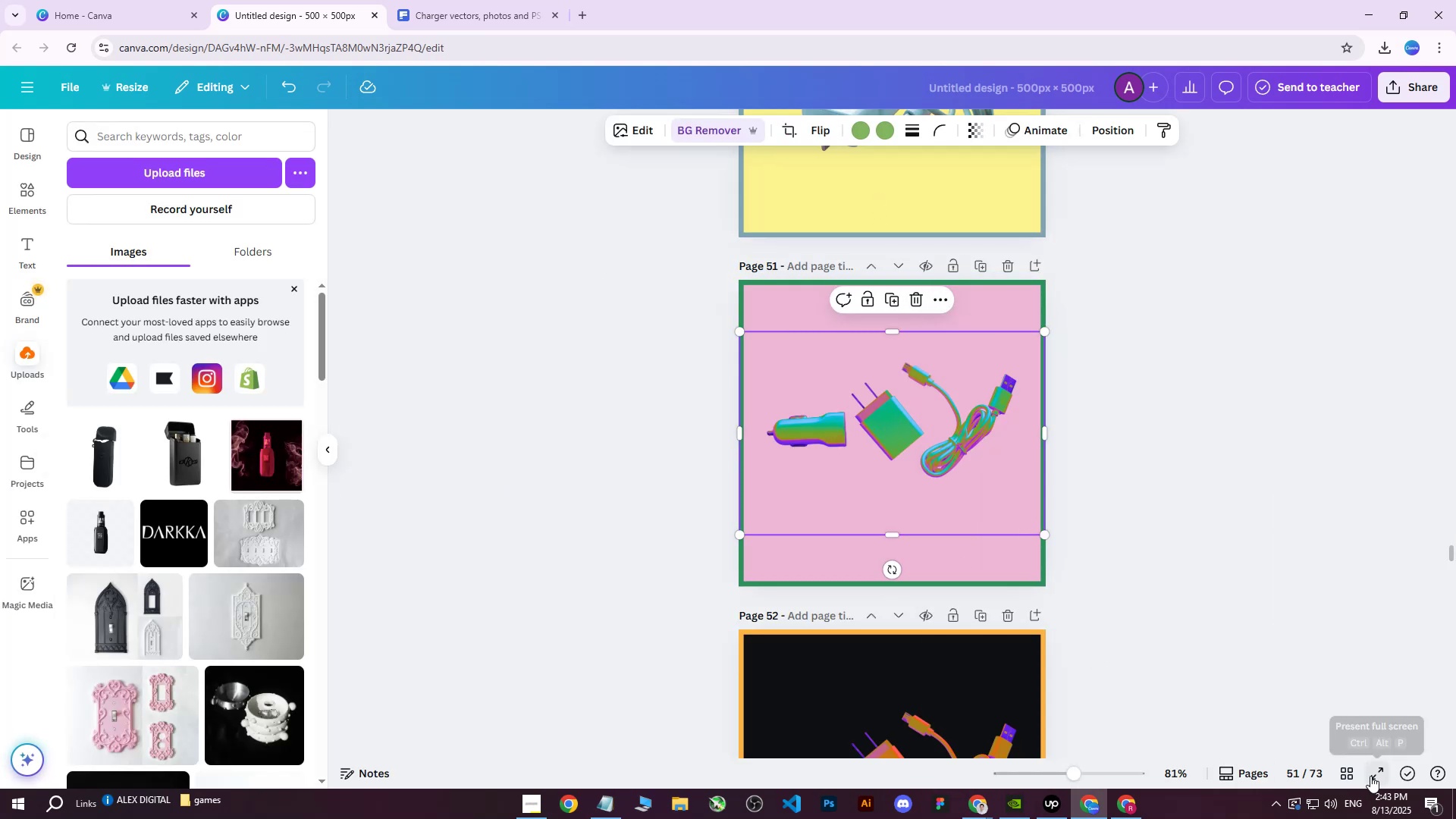 
left_click([1354, 775])
 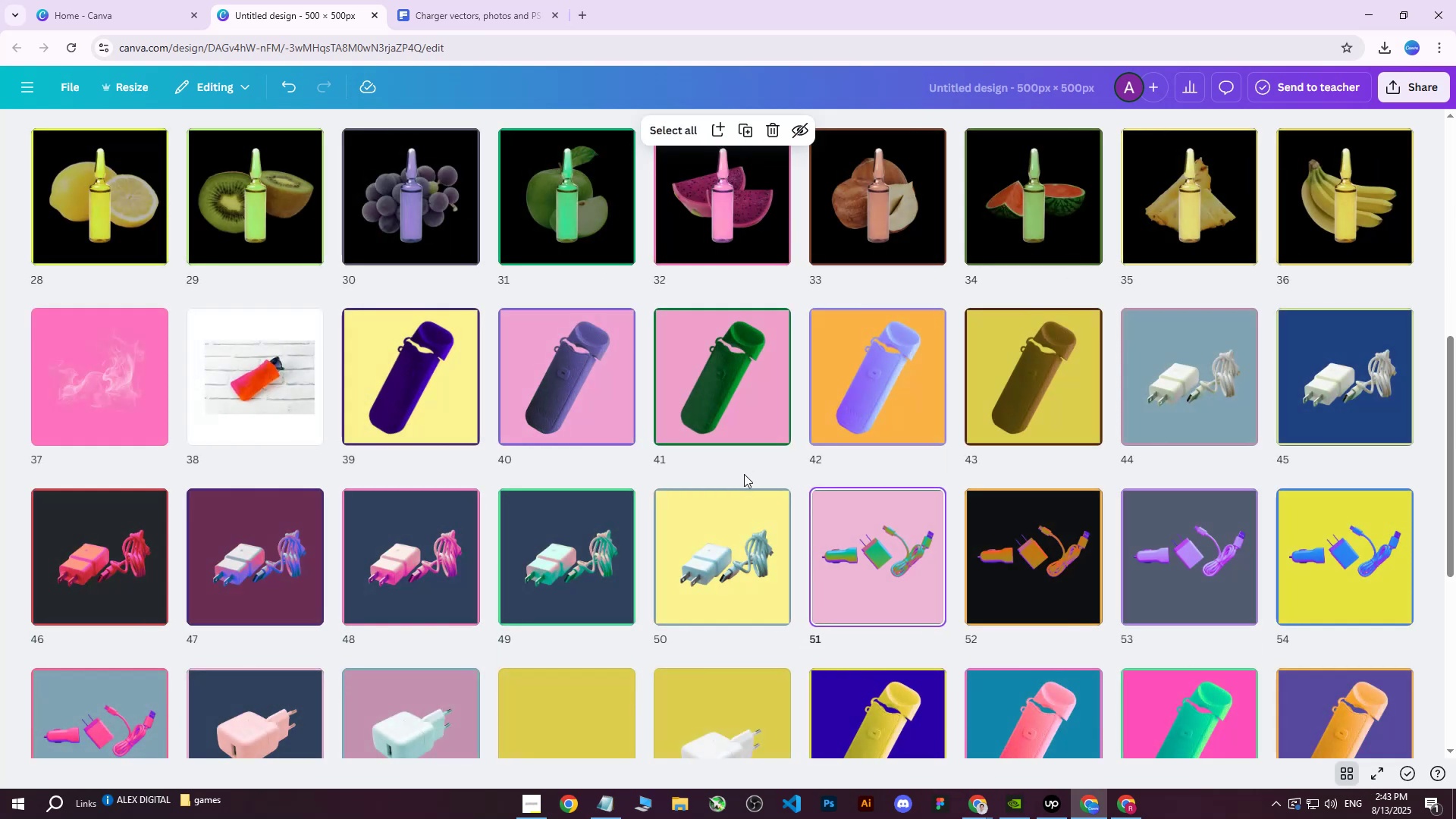 
scroll: coordinate [693, 535], scroll_direction: down, amount: 7.0
 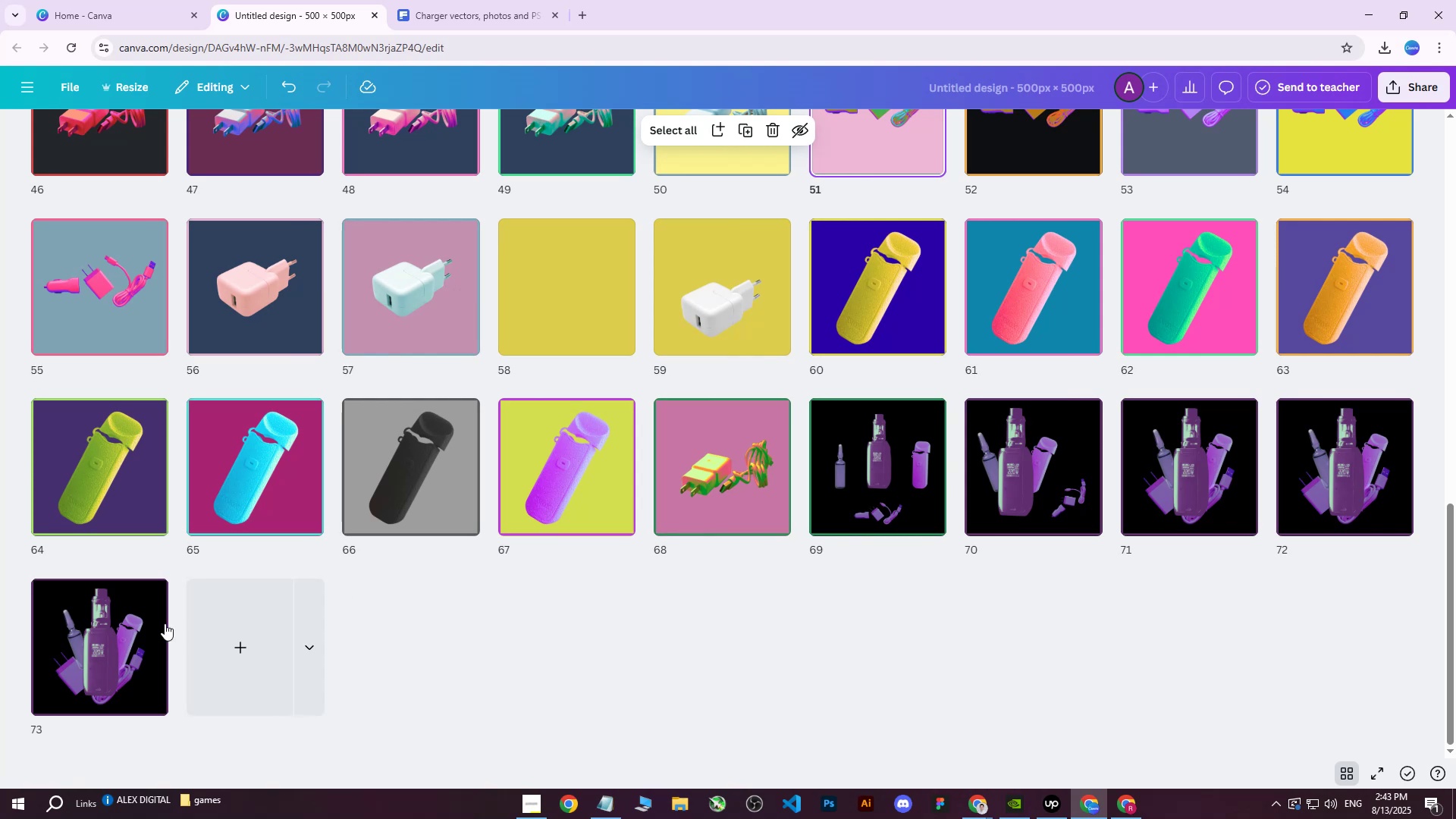 
left_click([130, 630])
 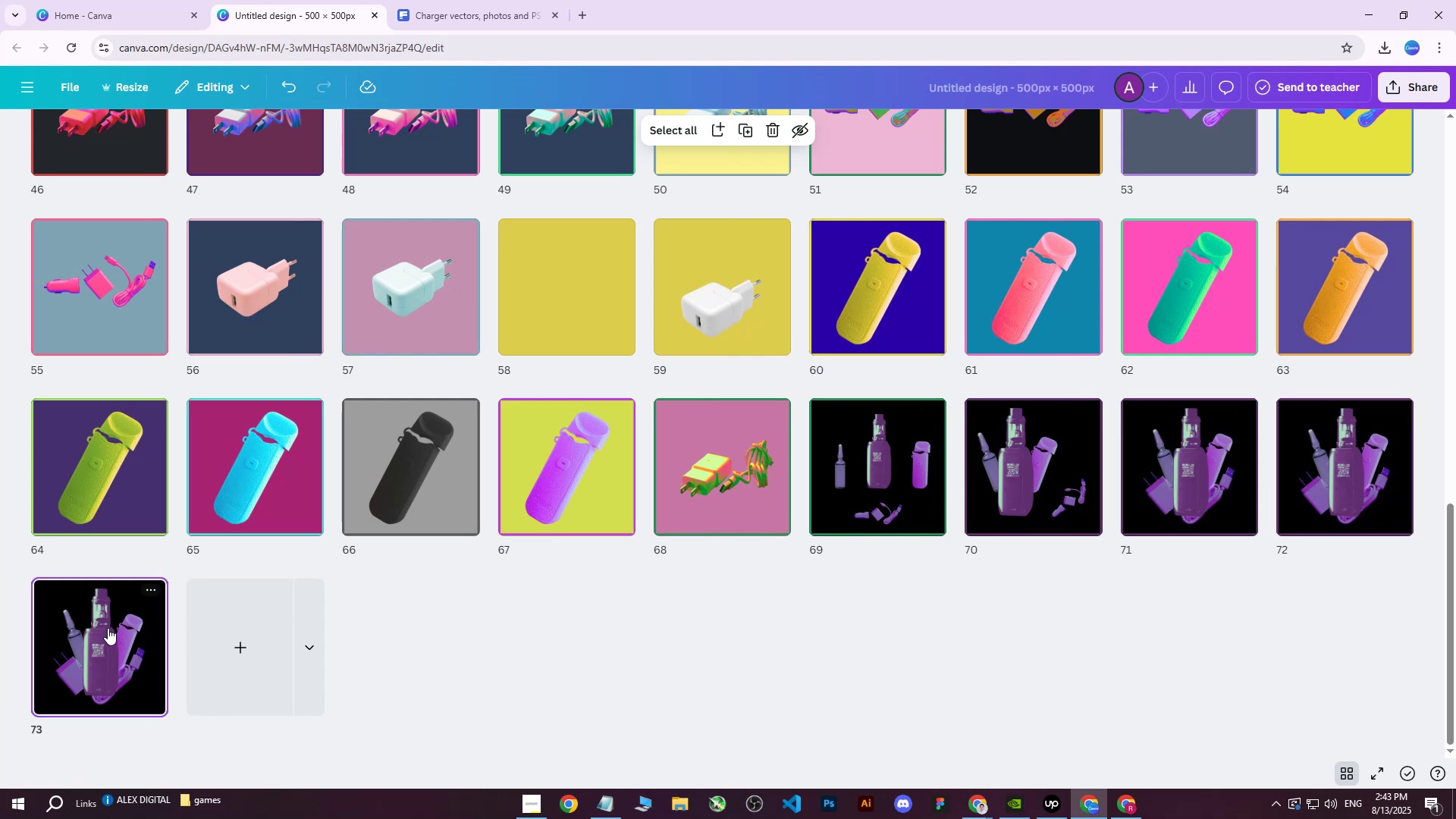 
double_click([111, 634])
 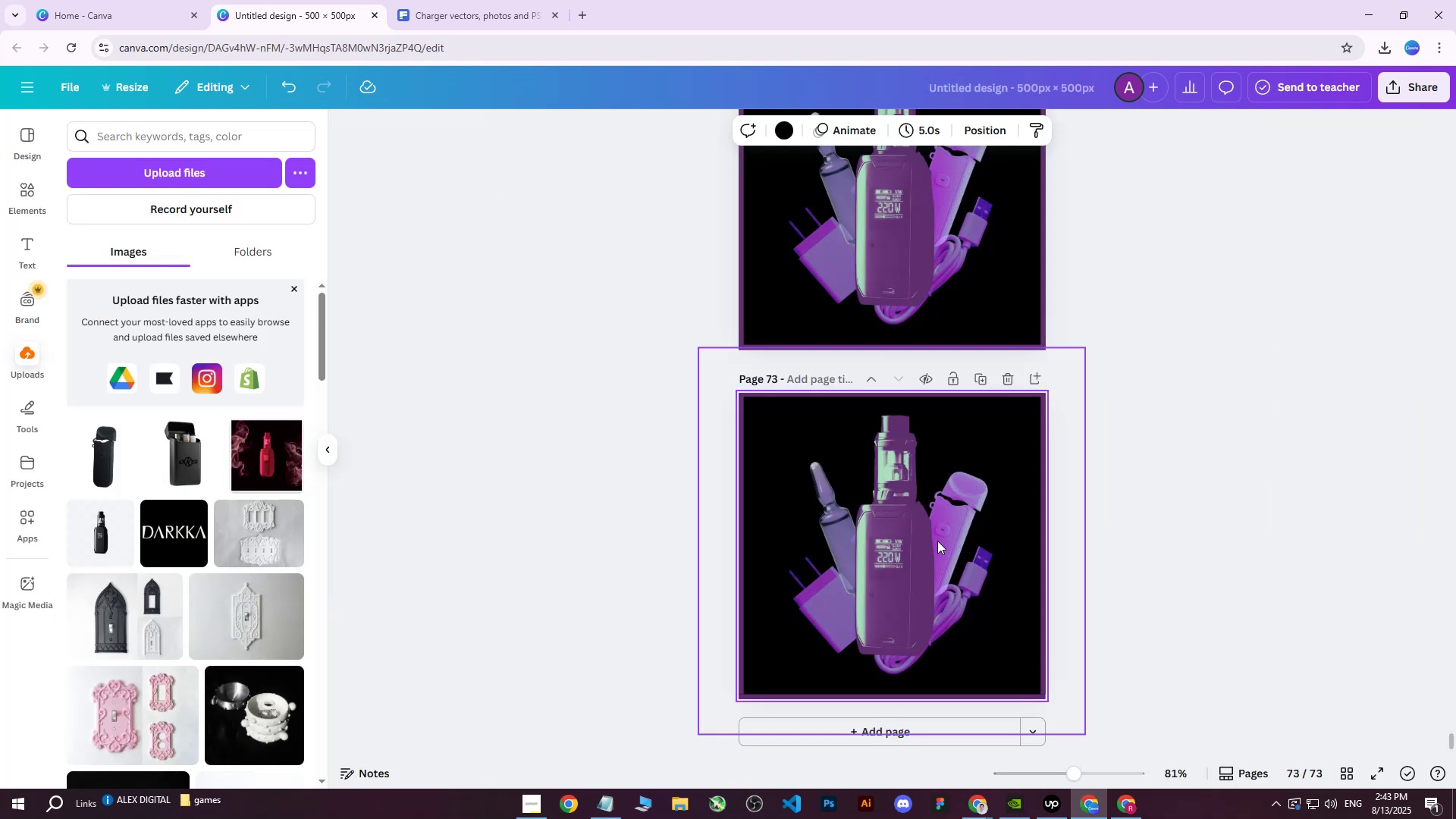 
scroll: coordinate [941, 534], scroll_direction: down, amount: 2.0
 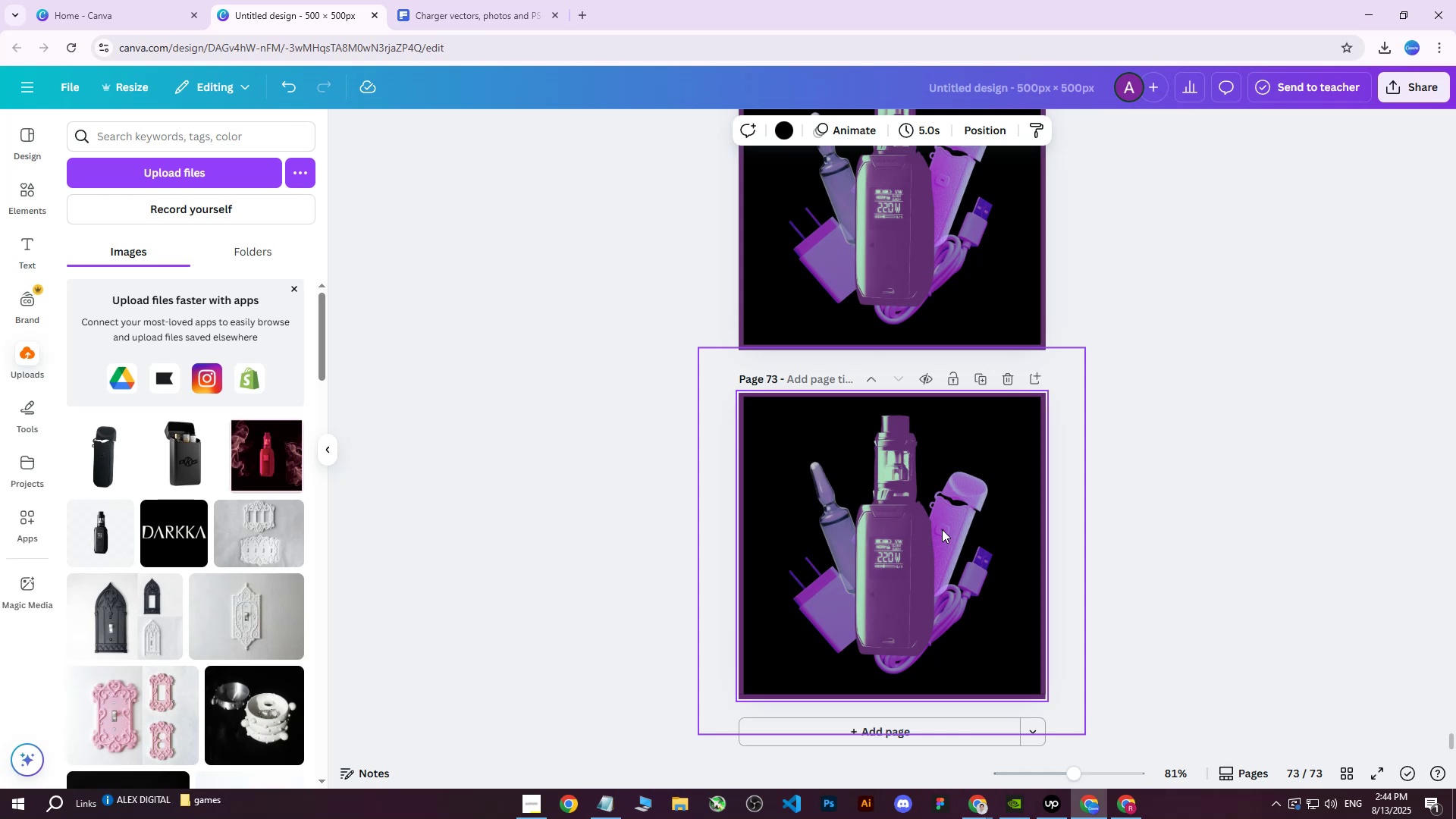 
wait(8.52)
 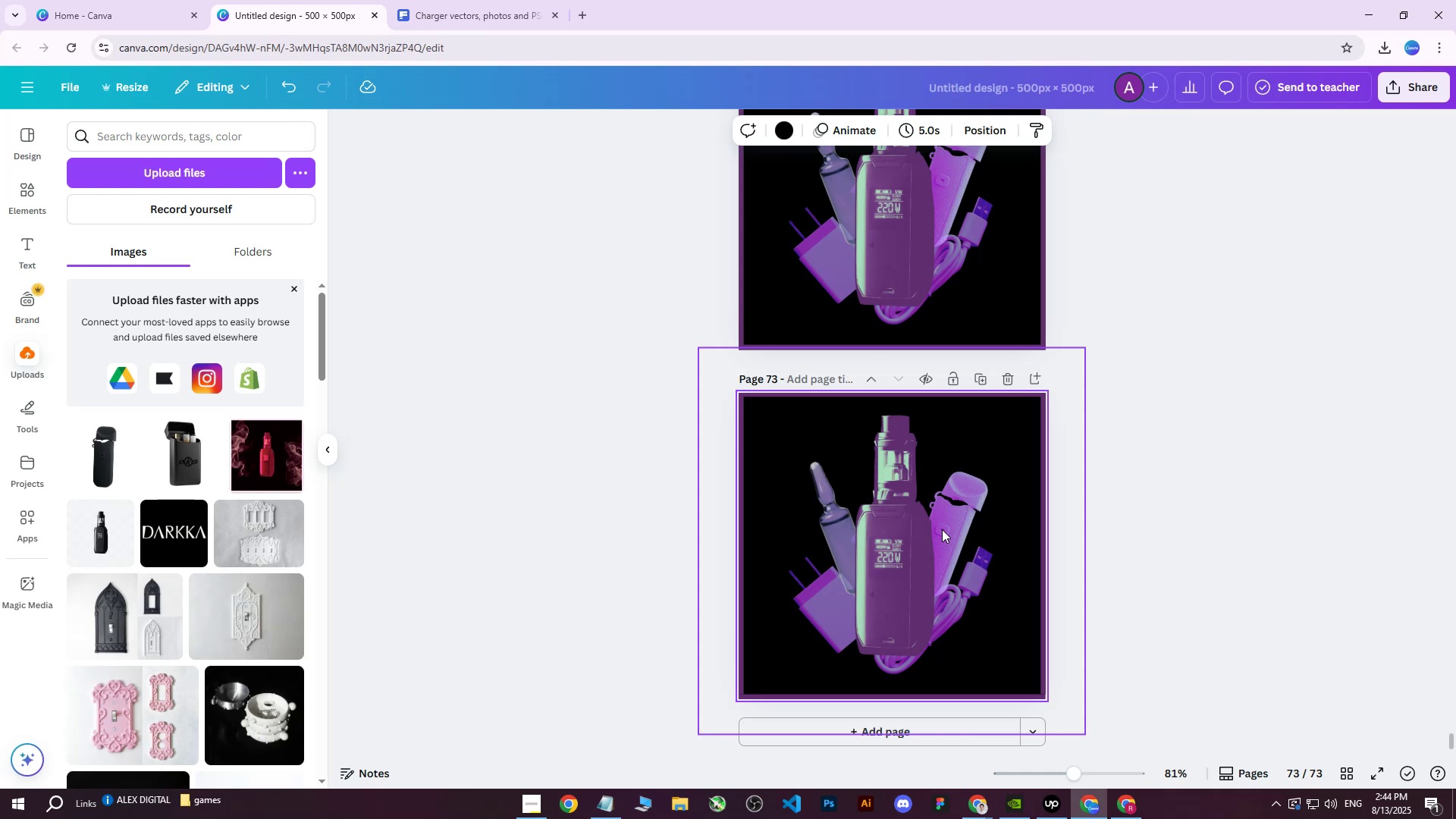 
key(Control+V)
 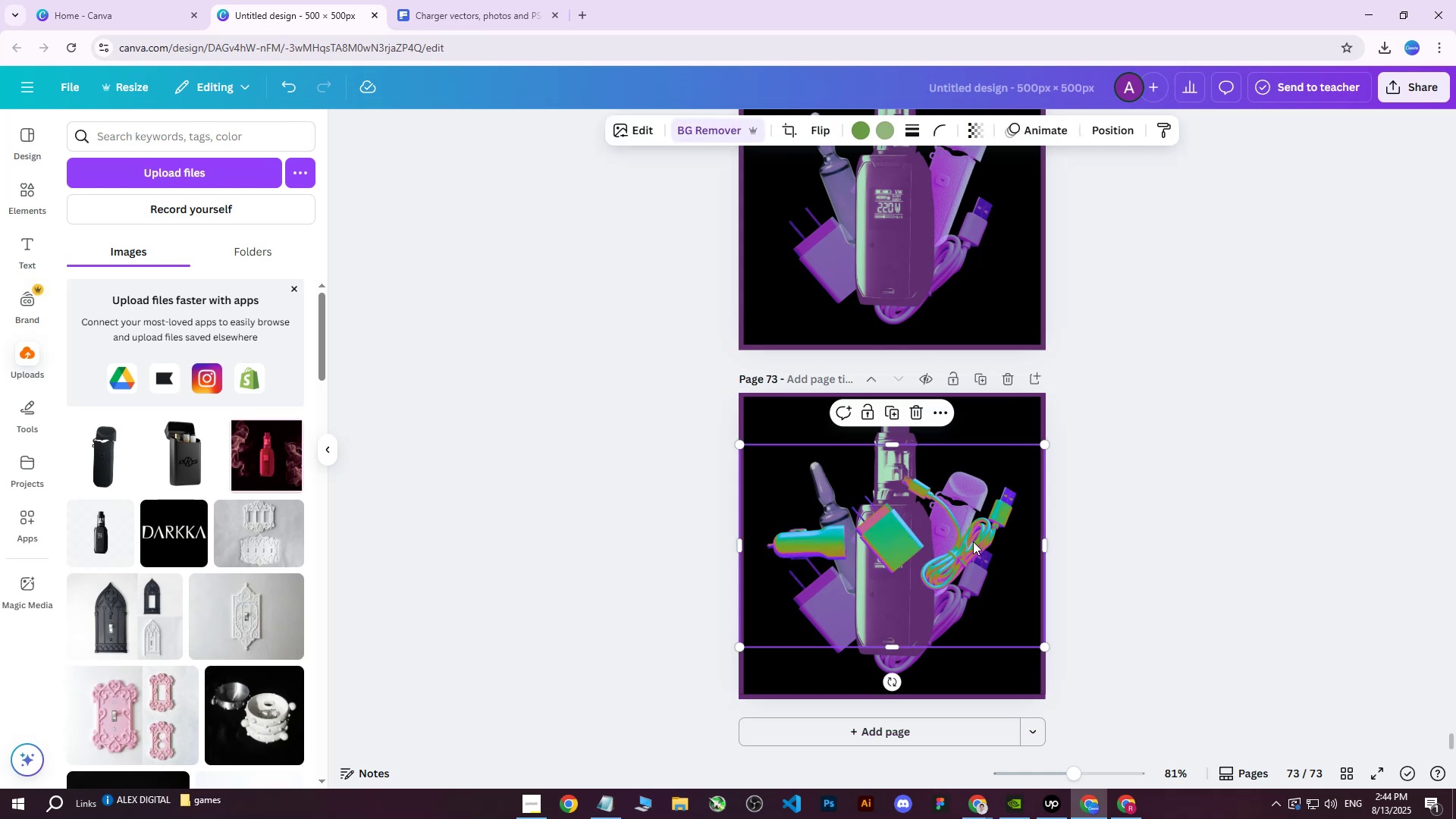 
scroll: coordinate [973, 542], scroll_direction: down, amount: 1.0
 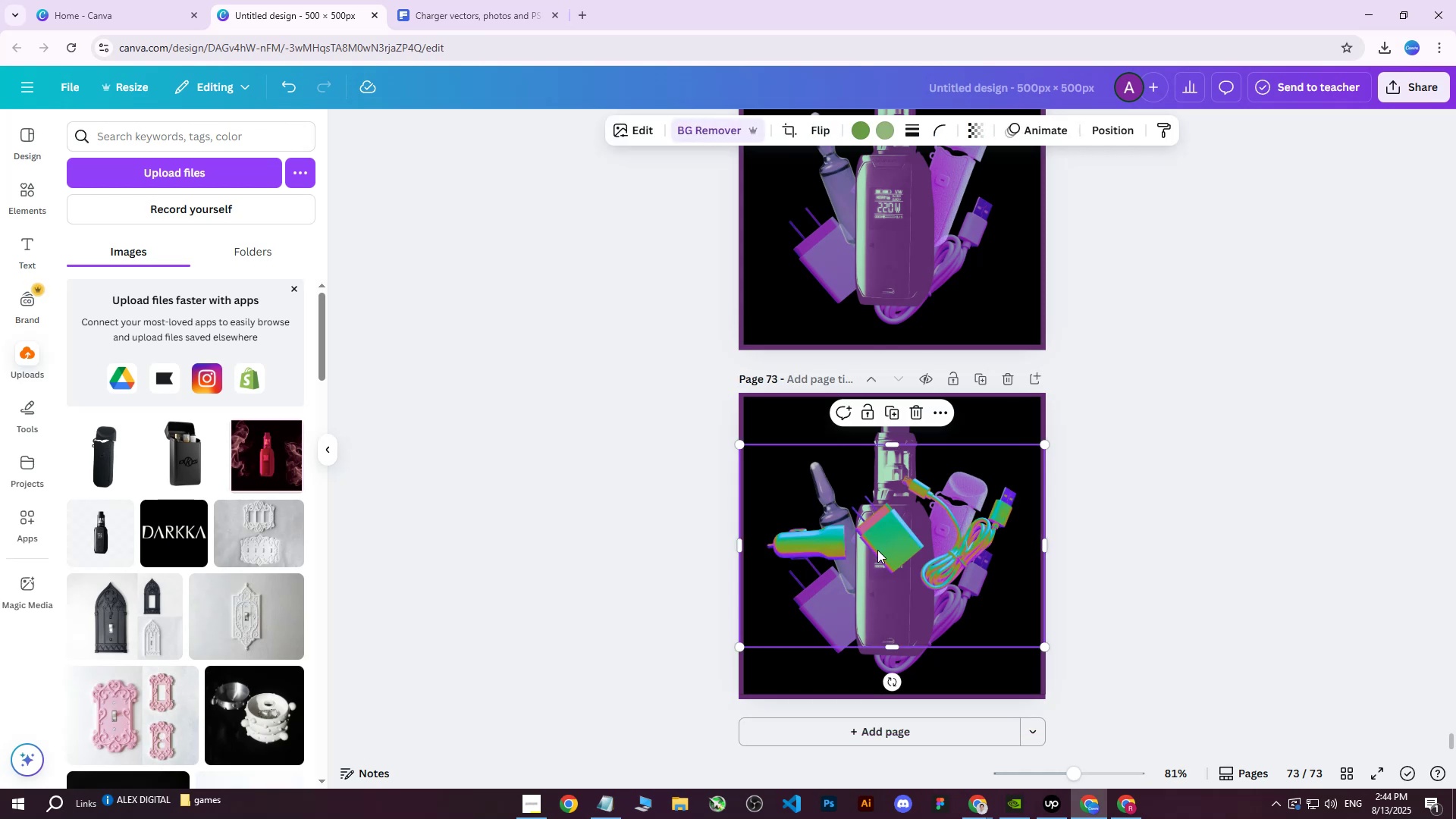 
left_click([882, 540])
 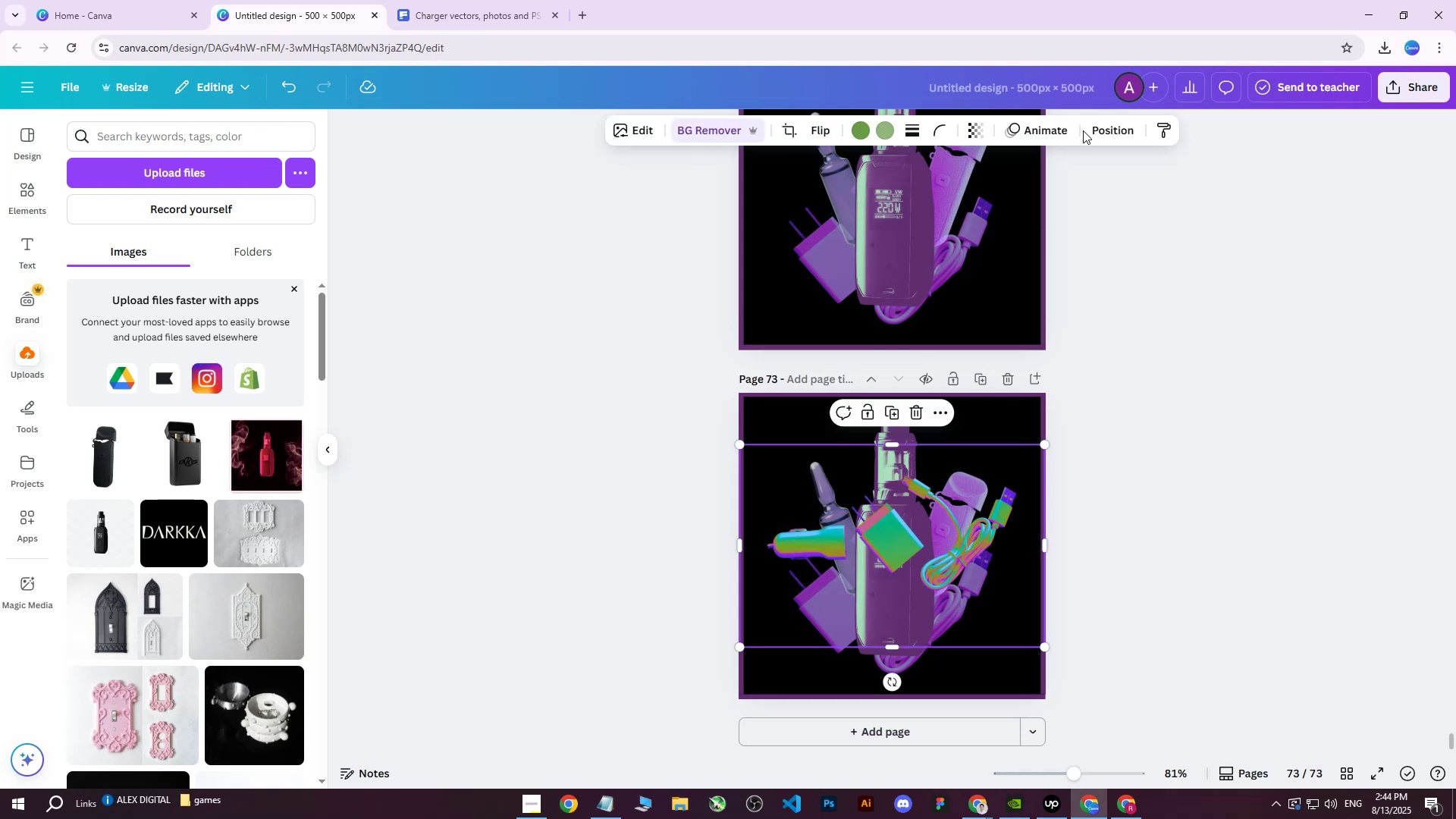 
left_click([1112, 142])
 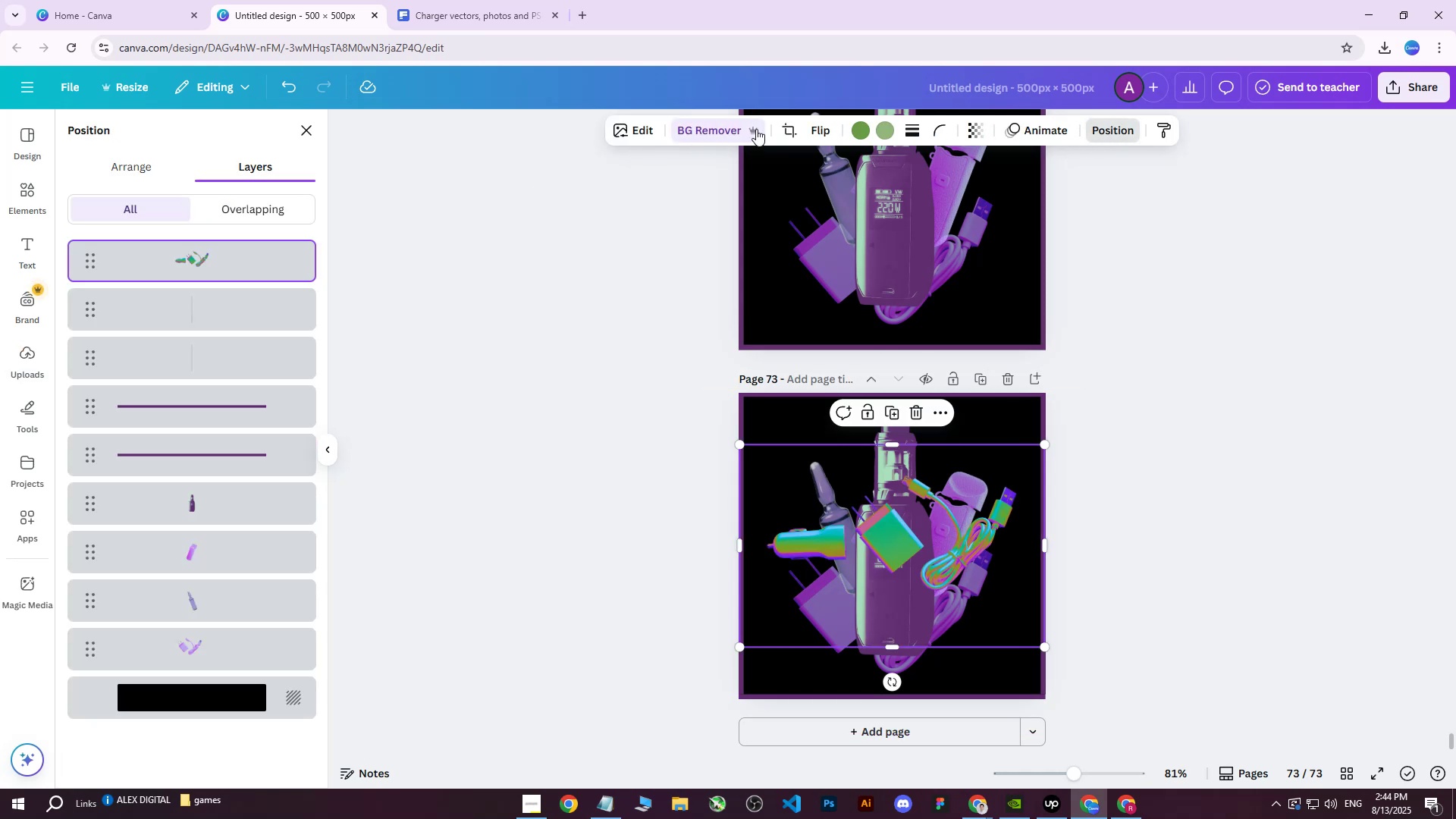 
left_click([787, 127])
 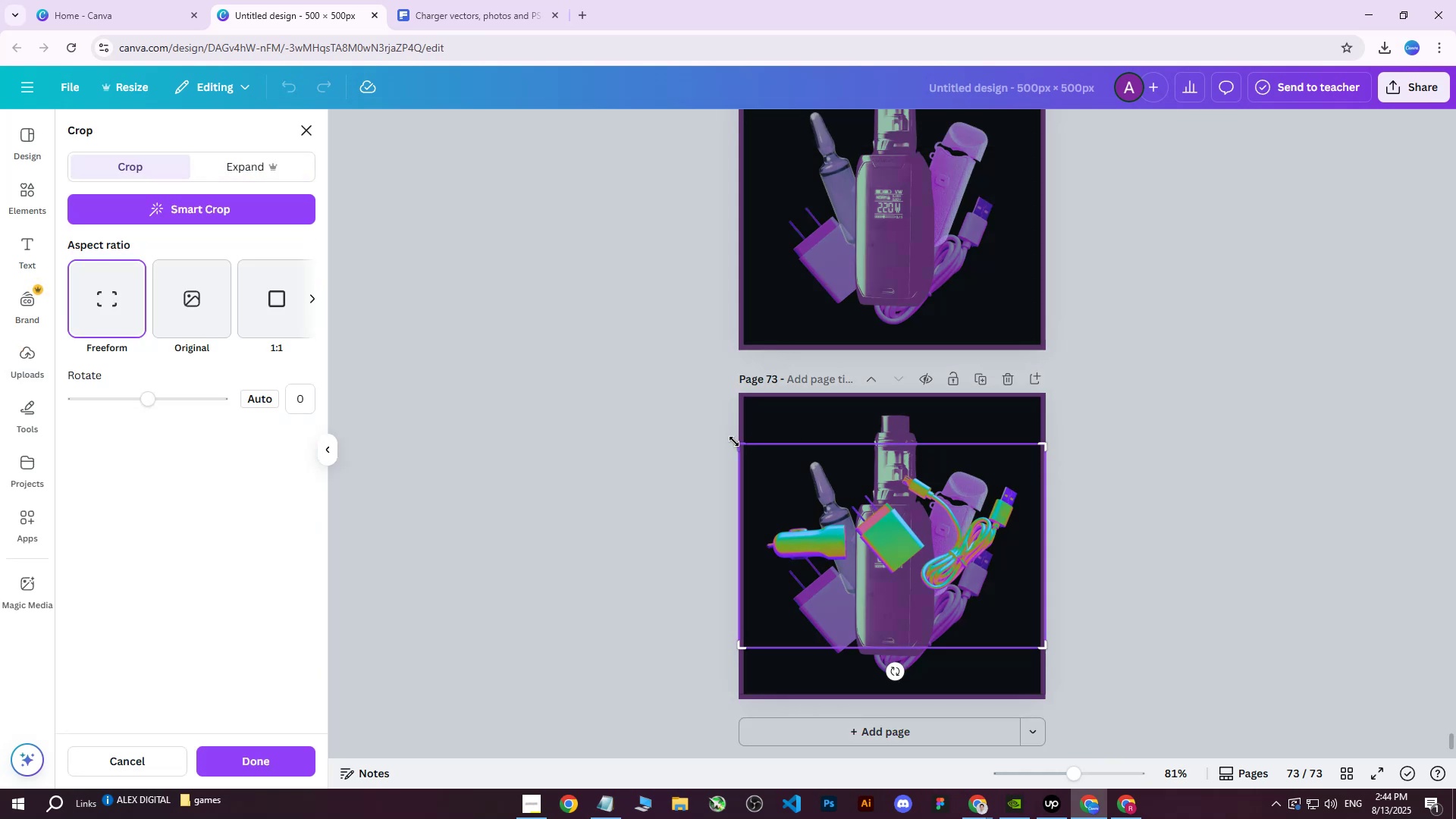 
left_click_drag(start_coordinate=[739, 445], to_coordinate=[848, 453])
 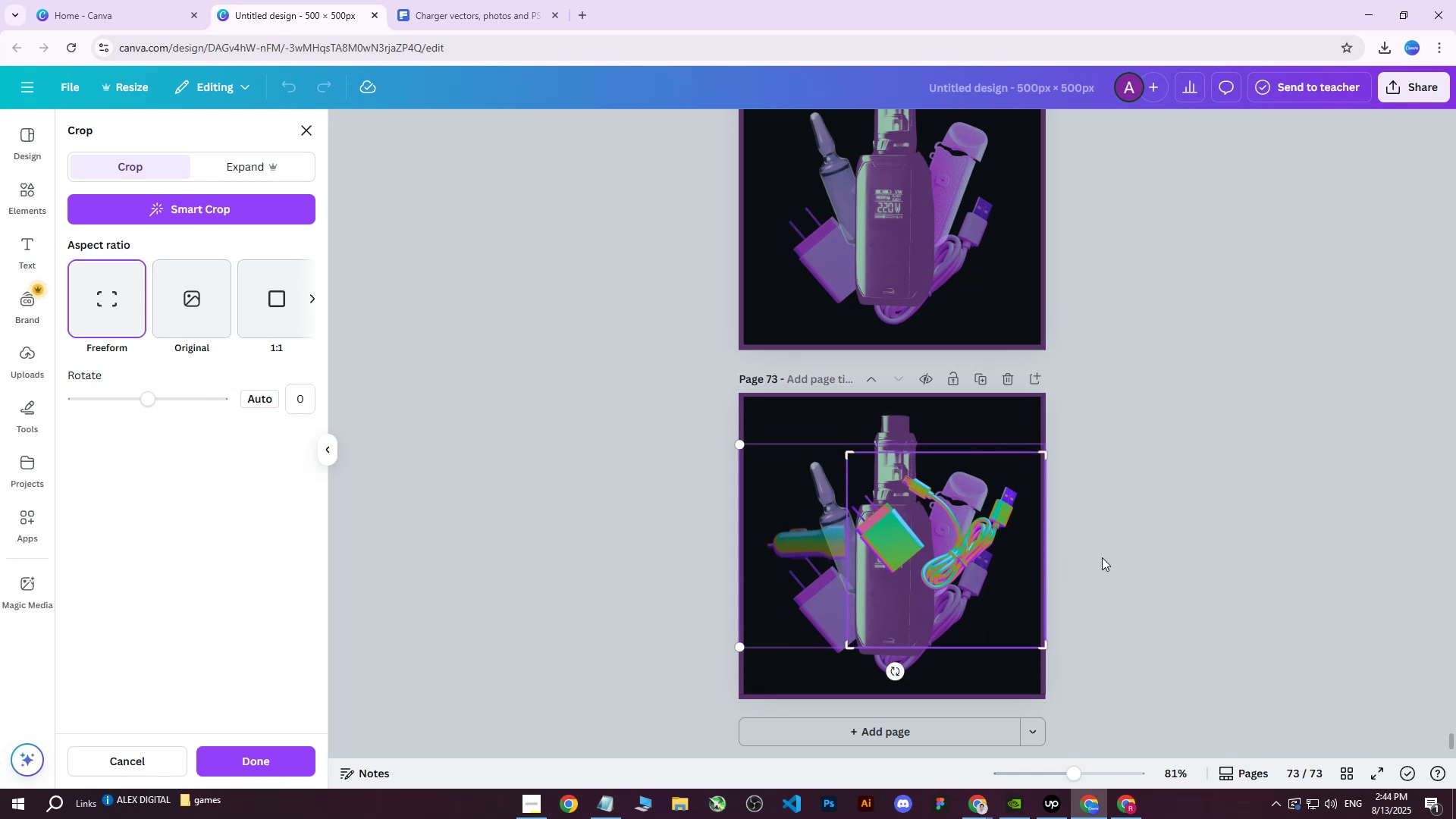 
left_click([1136, 538])
 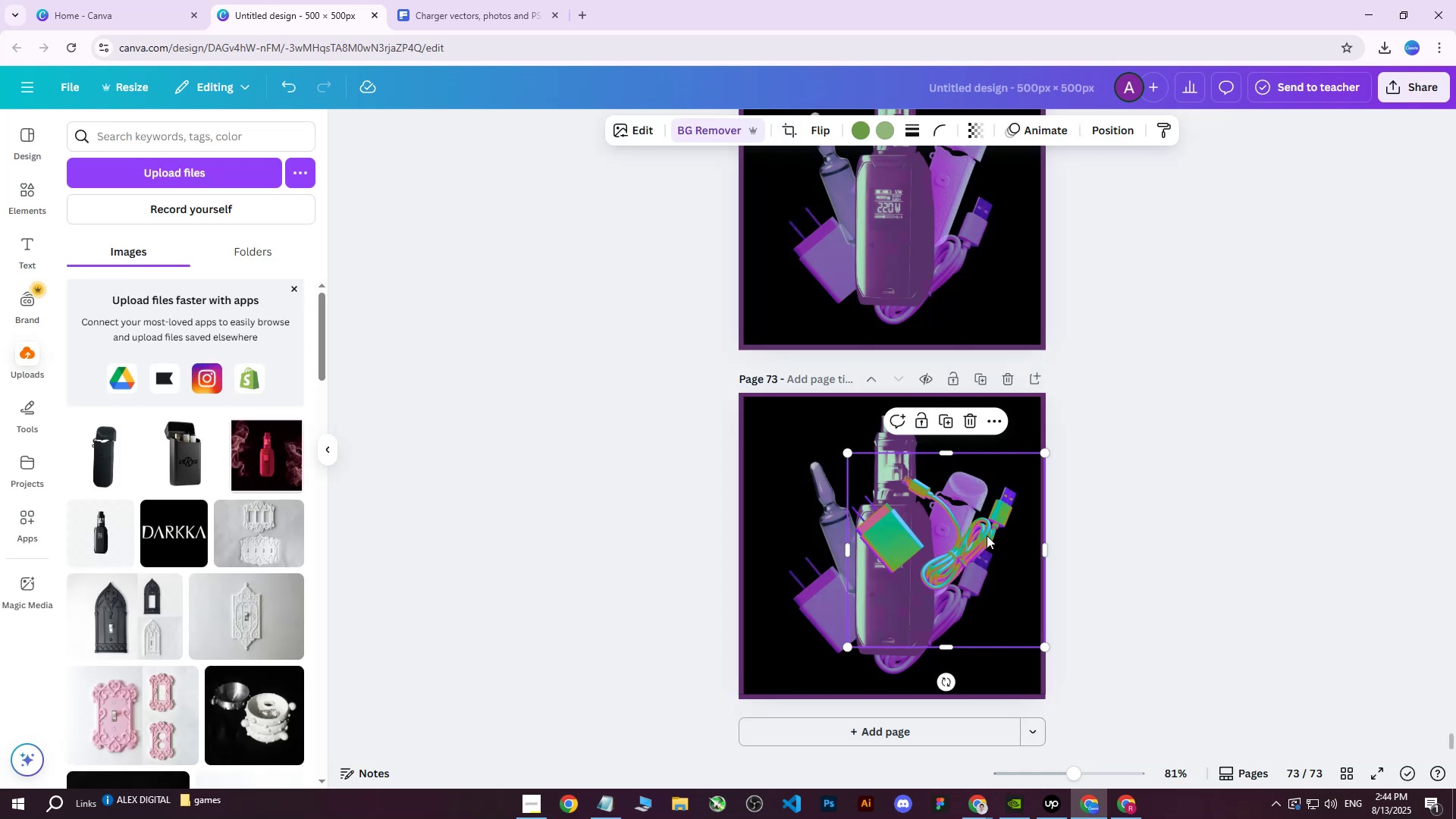 
left_click_drag(start_coordinate=[924, 533], to_coordinate=[859, 598])
 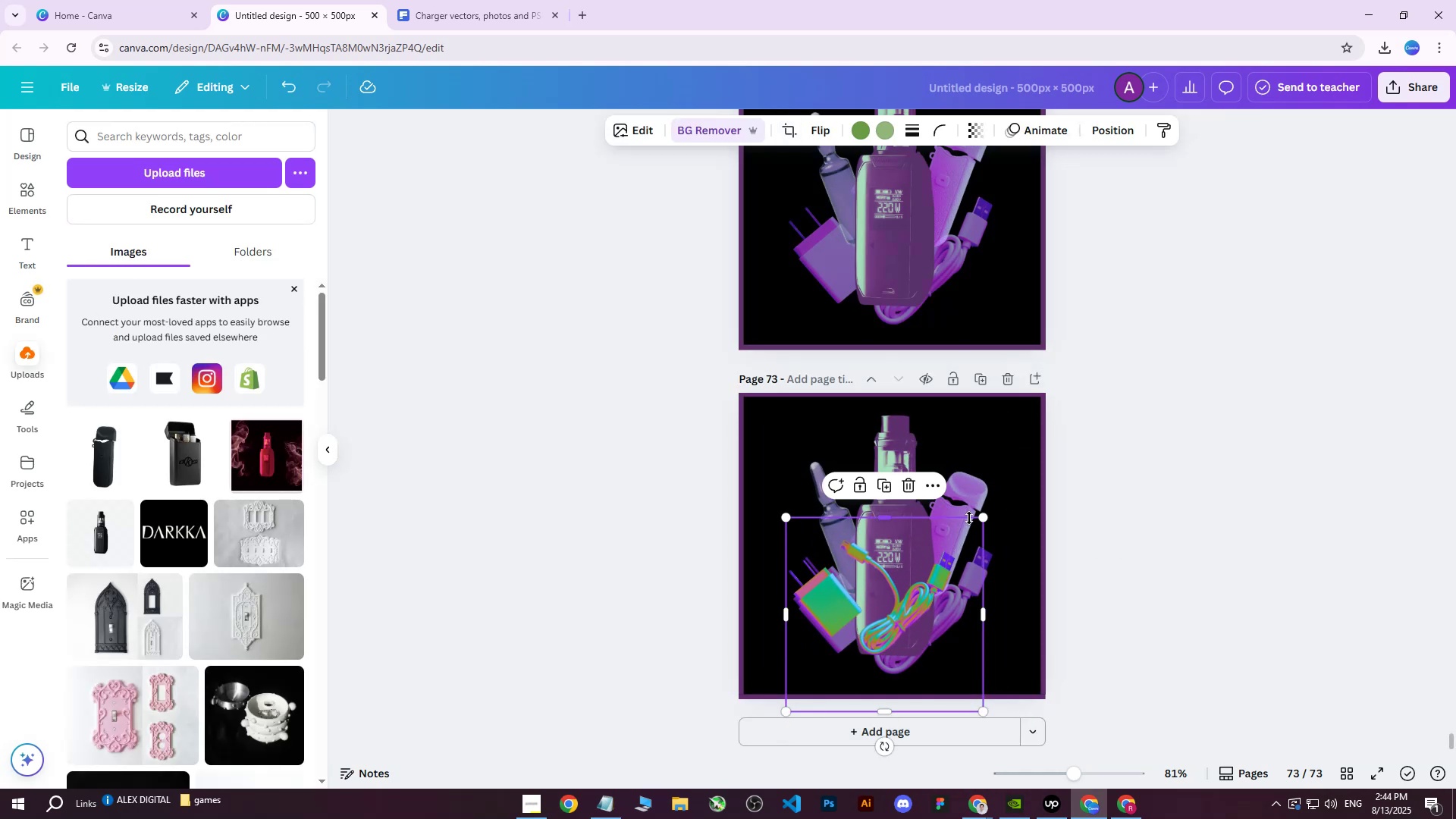 
left_click_drag(start_coordinate=[980, 516], to_coordinate=[1044, 474])
 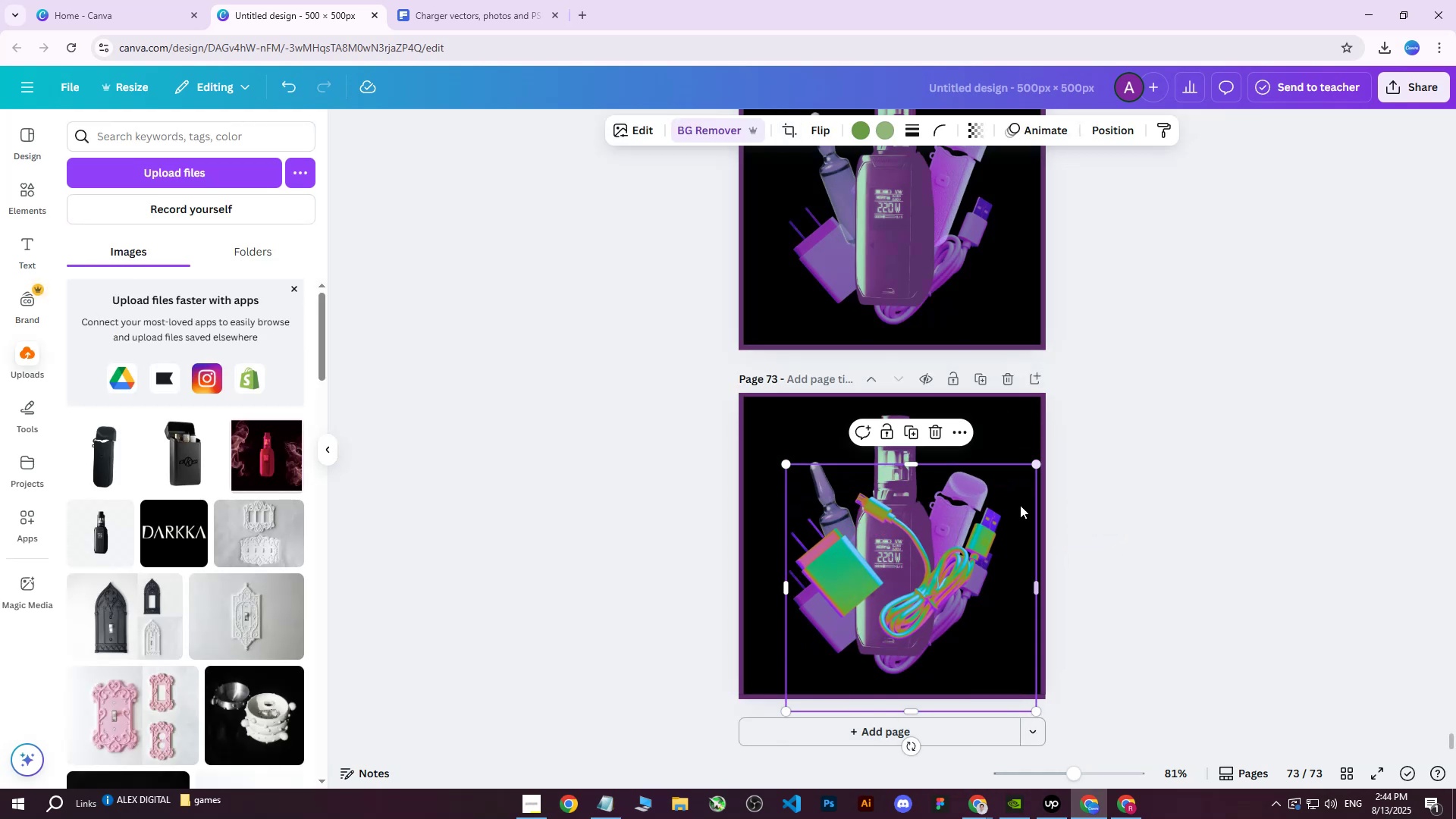 
left_click_drag(start_coordinate=[992, 529], to_coordinate=[984, 566])
 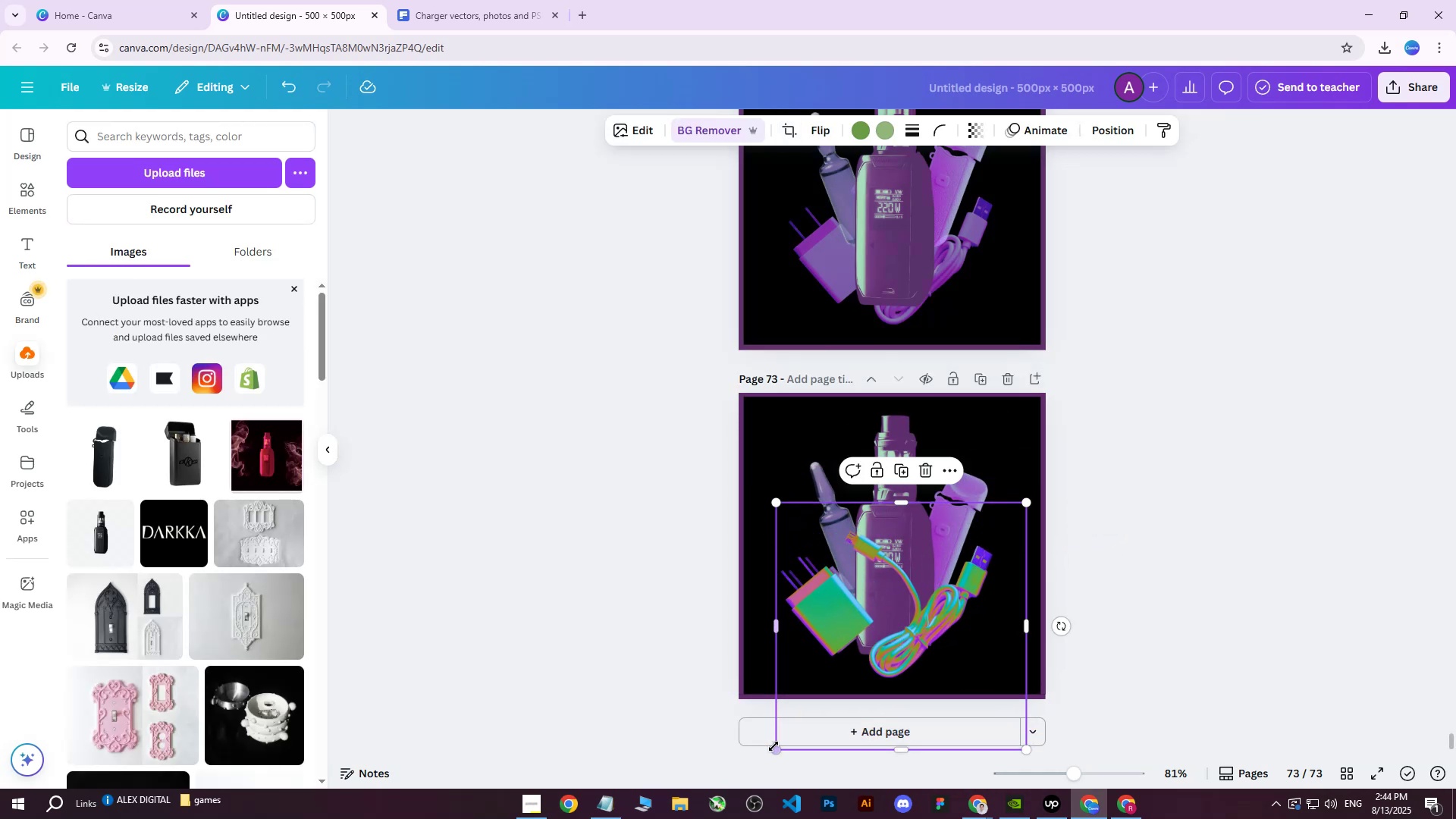 
left_click_drag(start_coordinate=[776, 749], to_coordinate=[783, 742])
 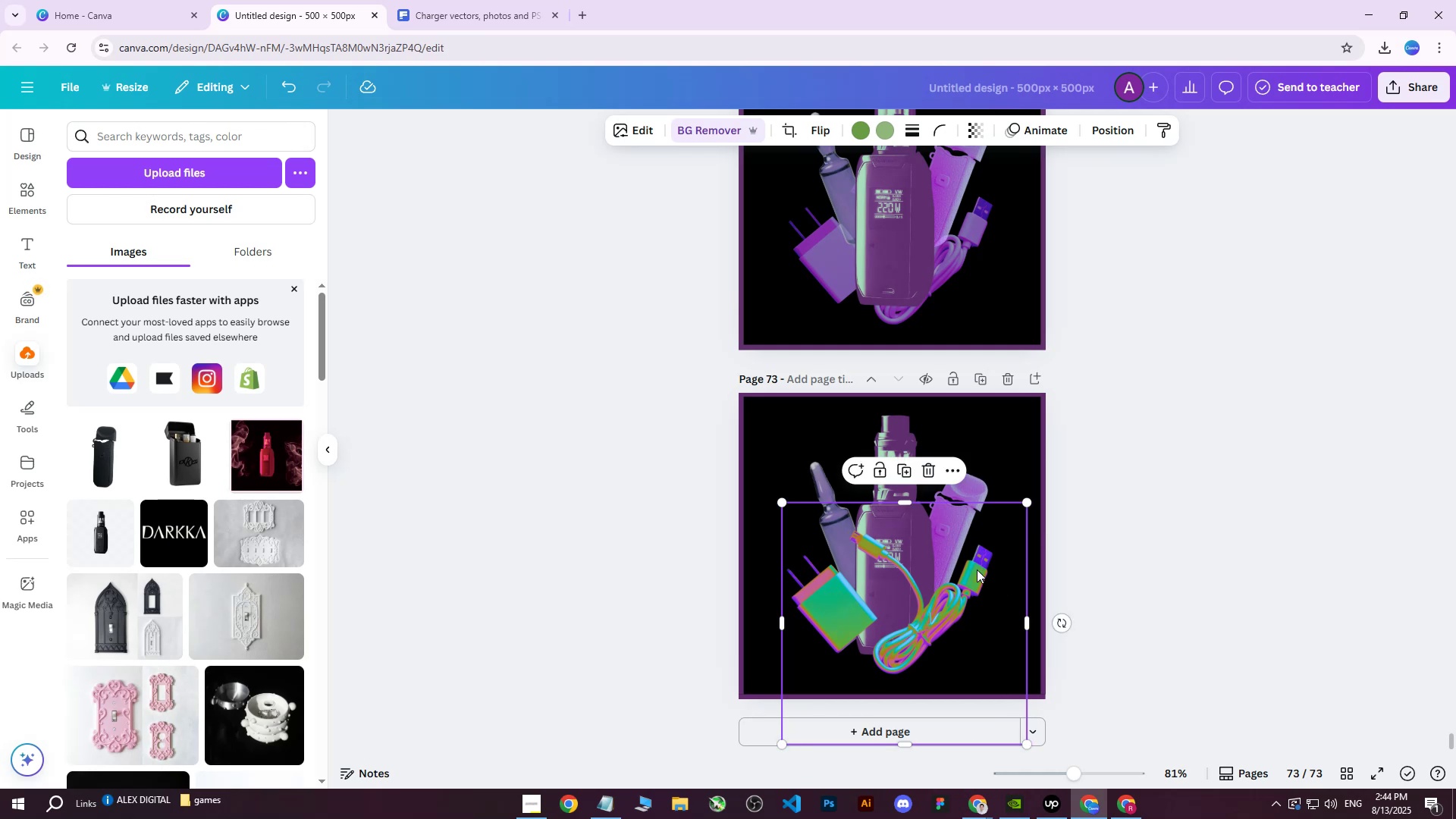 
left_click([1101, 132])
 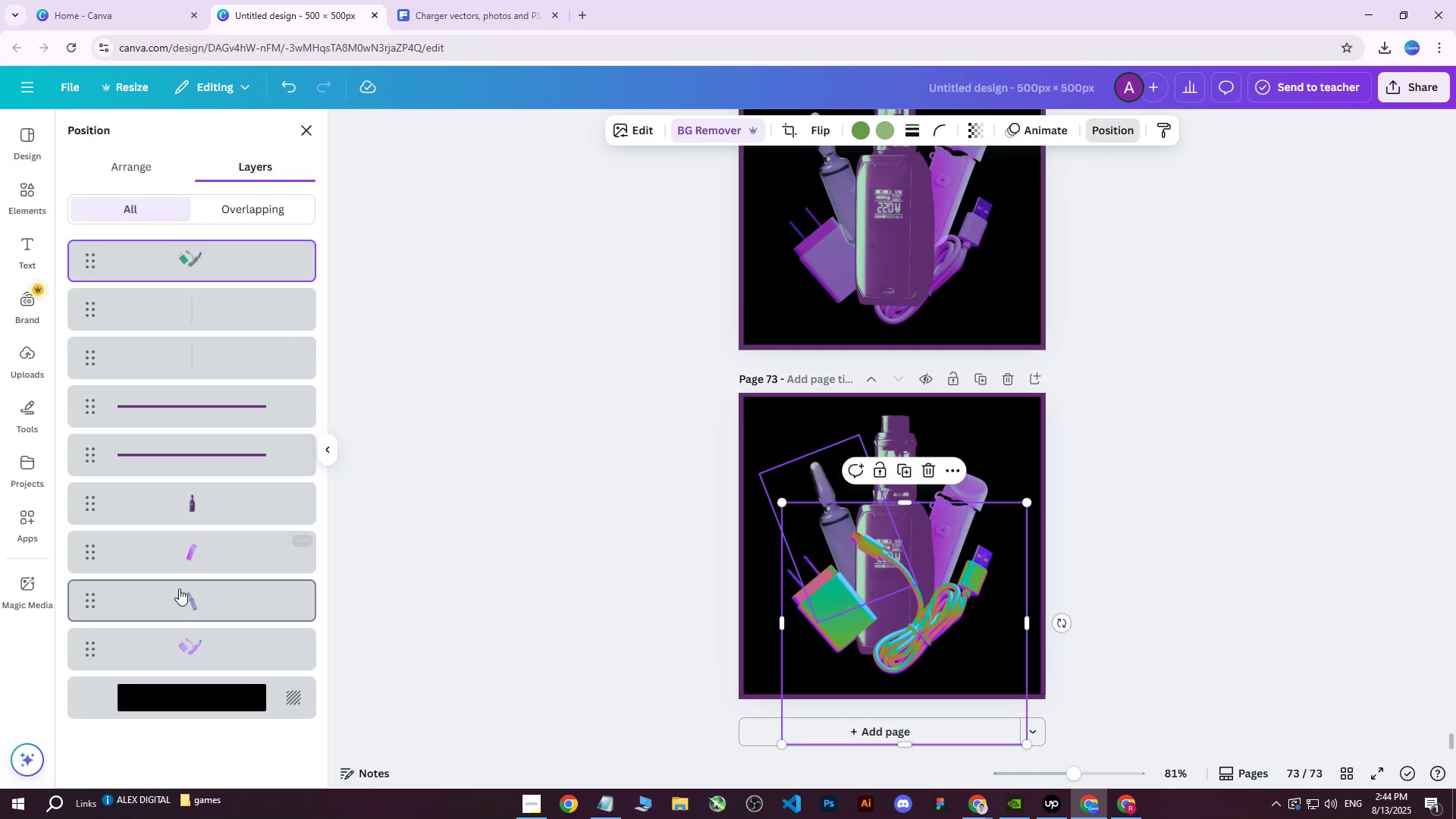 
left_click([170, 658])
 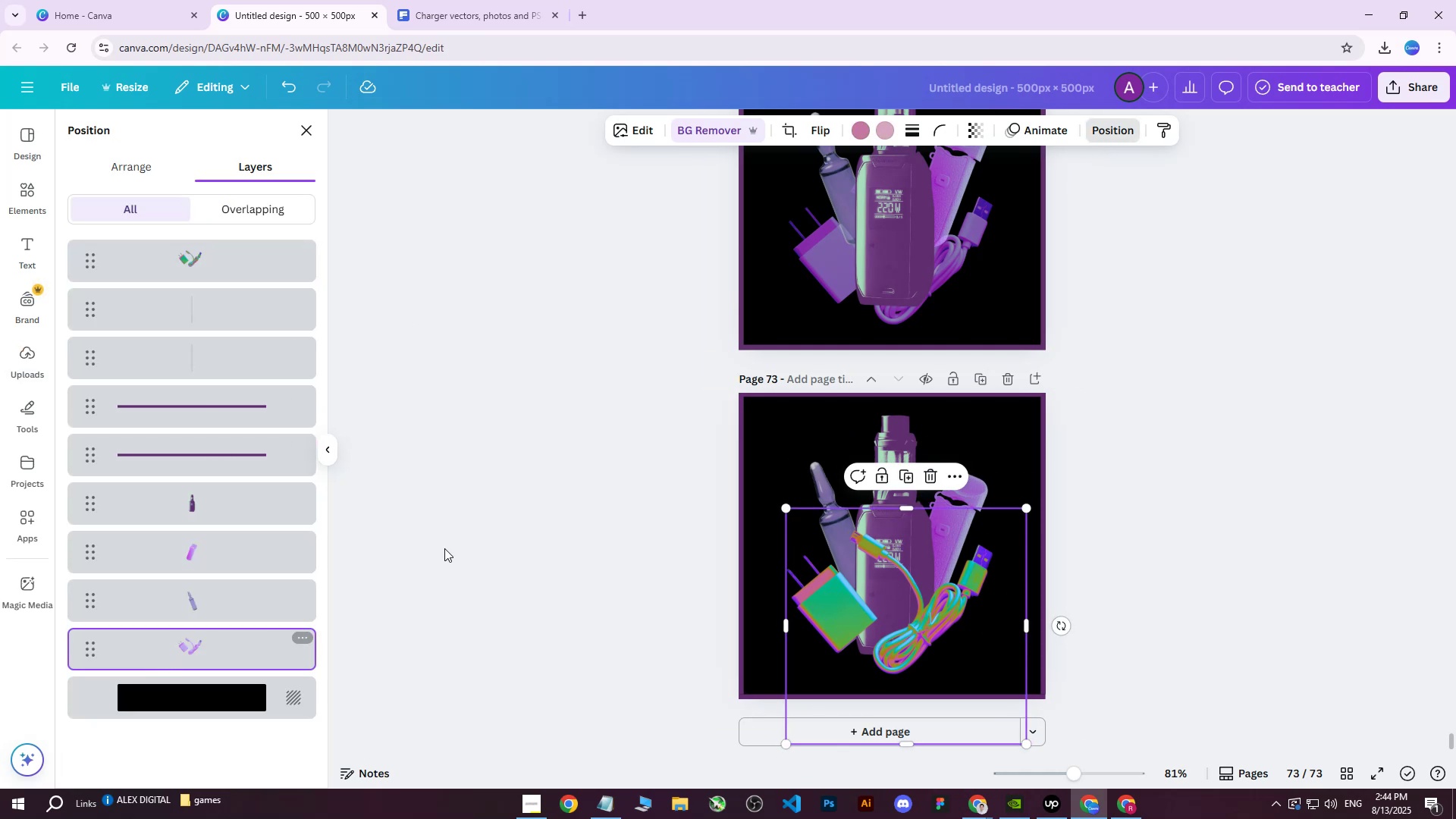 
key(Delete)
 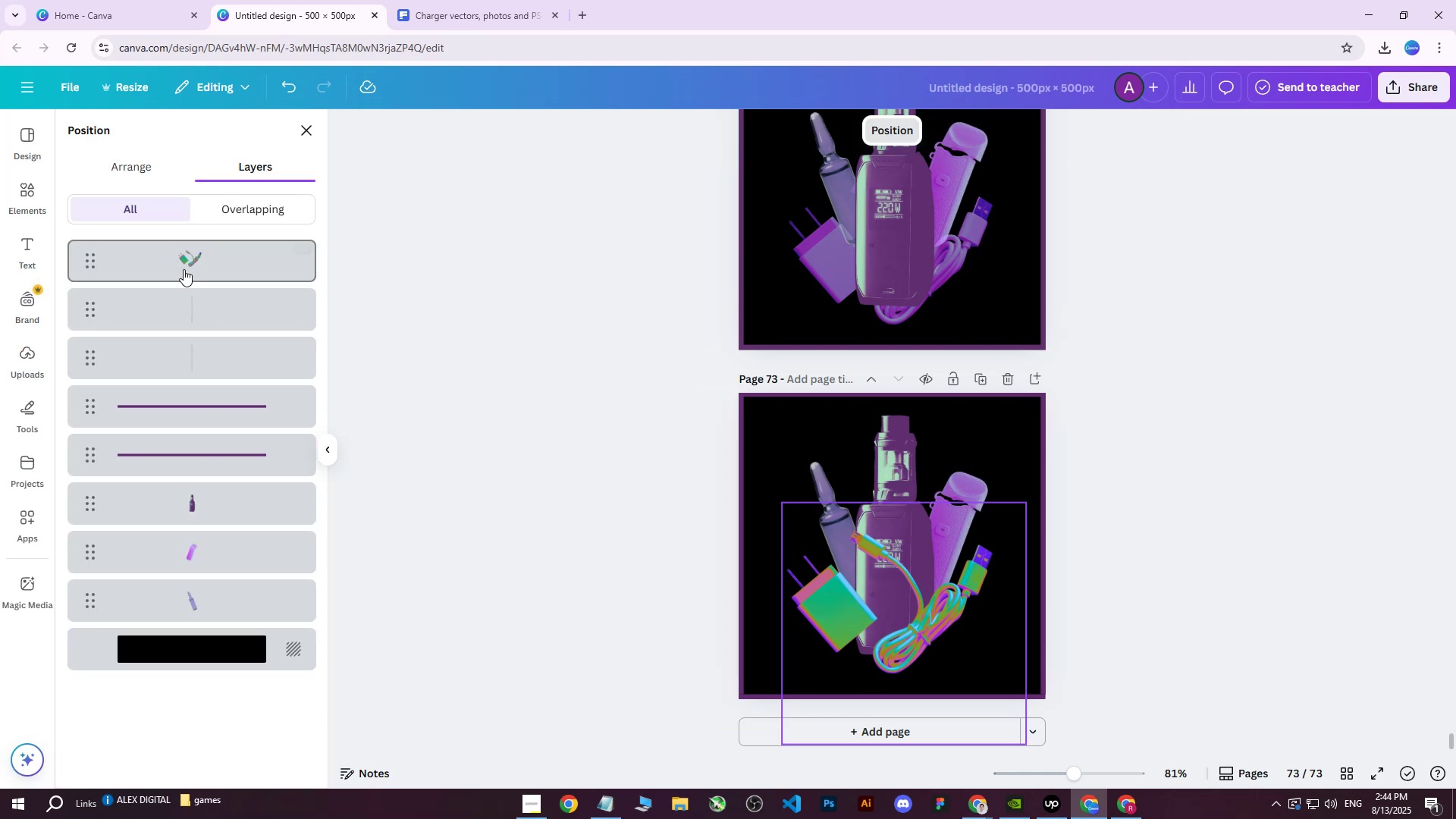 
left_click_drag(start_coordinate=[183, 266], to_coordinate=[184, 617])
 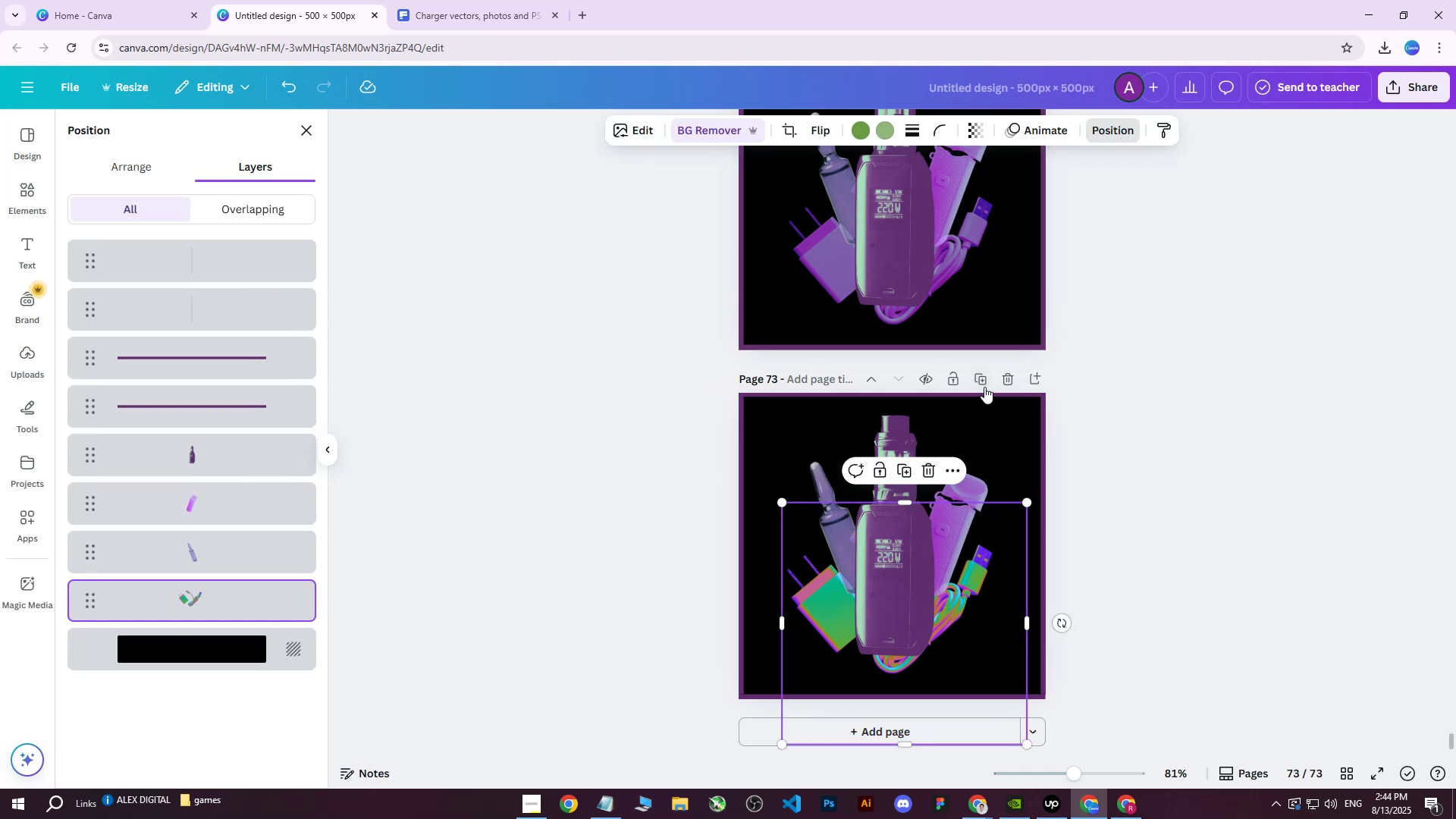 
scroll: coordinate [999, 384], scroll_direction: up, amount: 4.0
 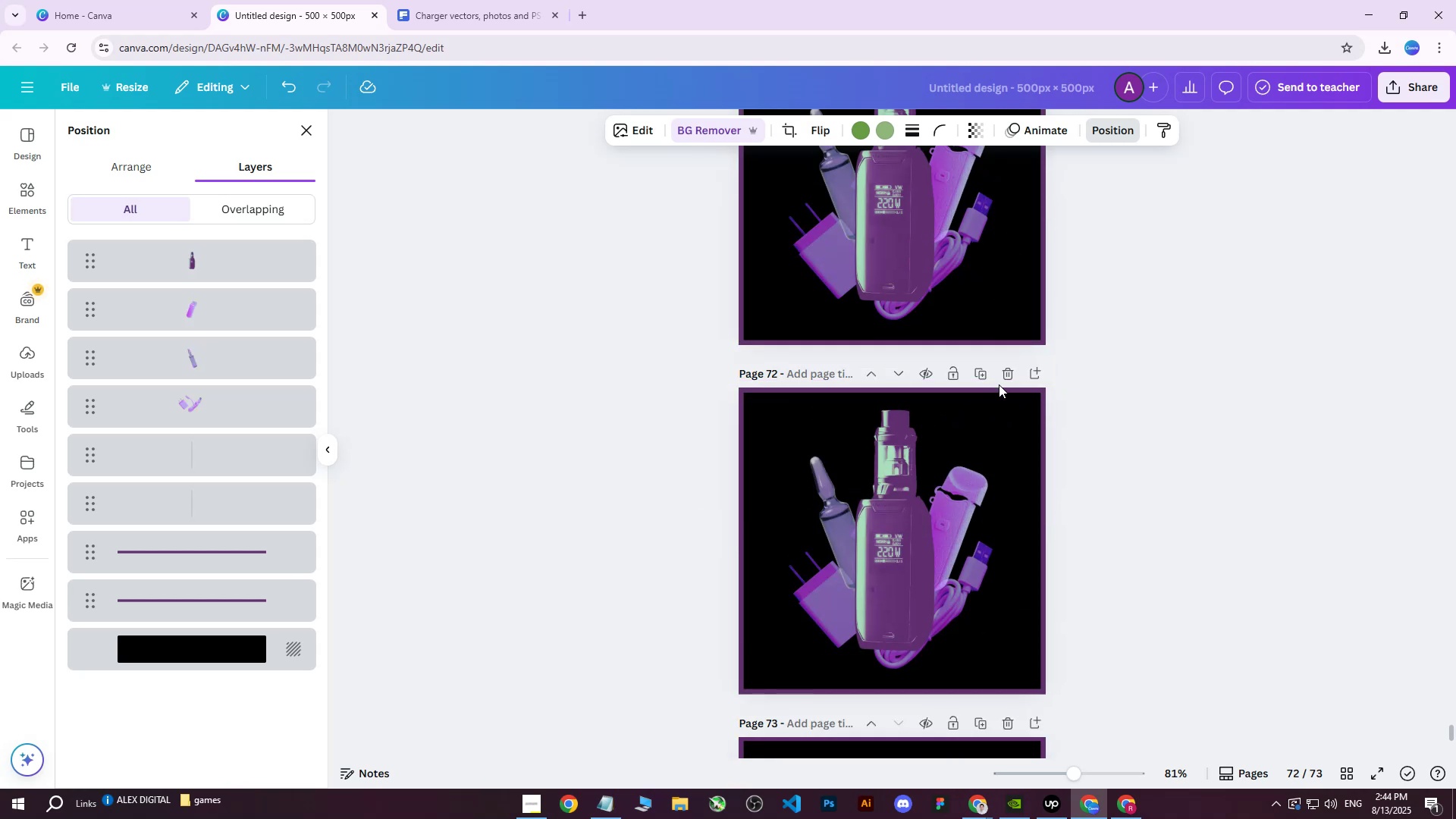 
scroll: coordinate [999, 384], scroll_direction: down, amount: 5.0
 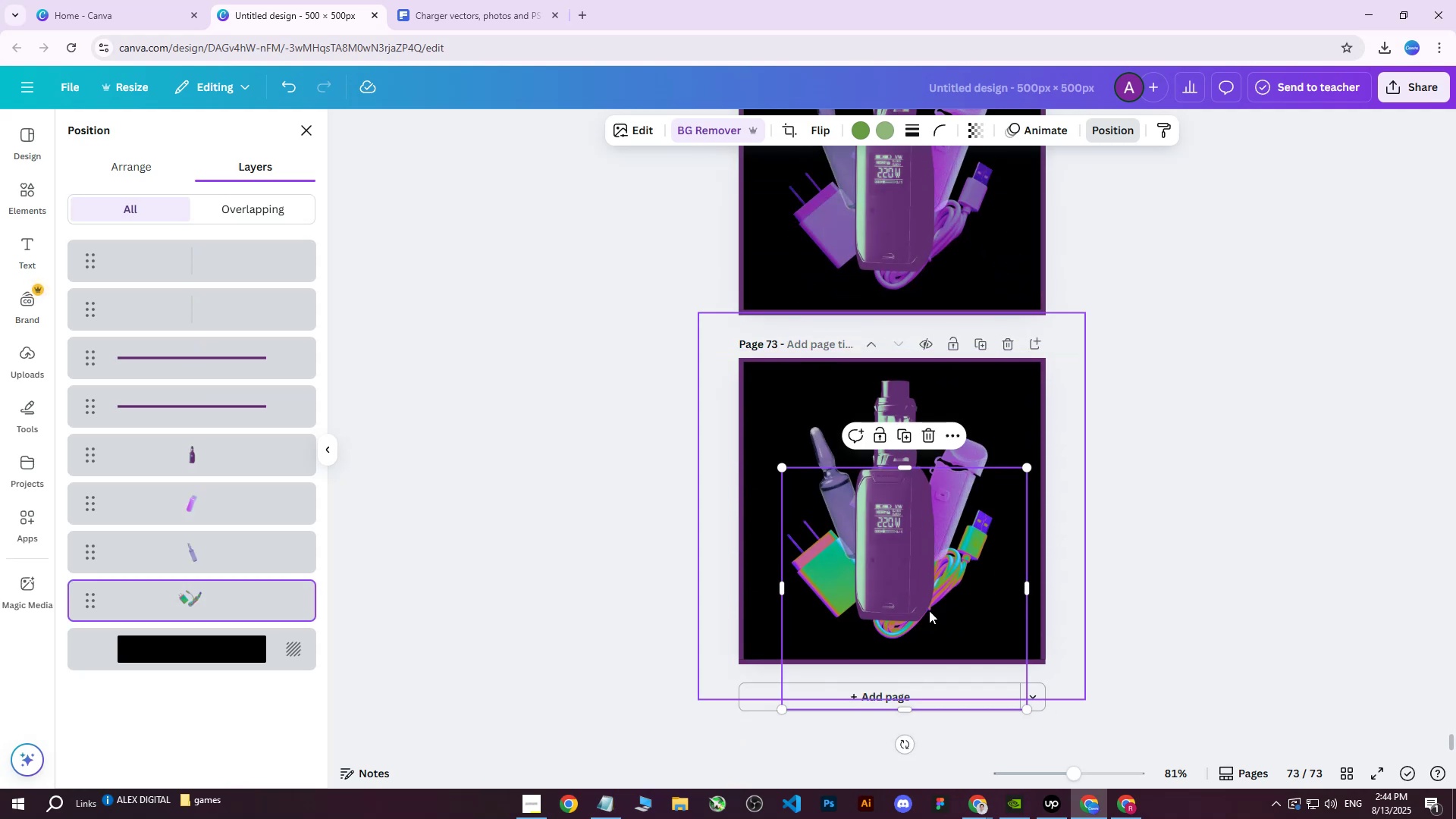 
key(ArrowDown)
 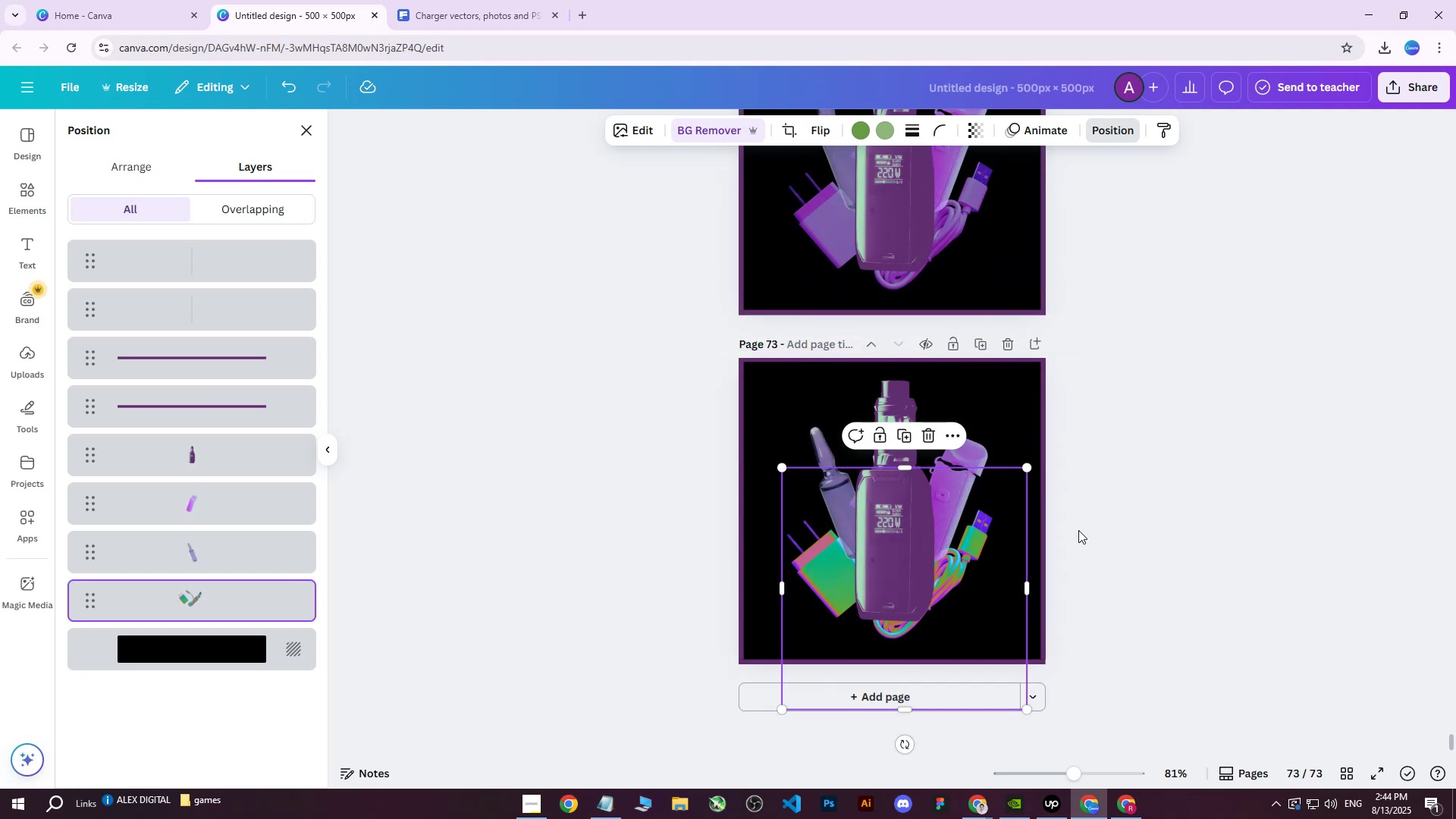 
left_click([1188, 512])
 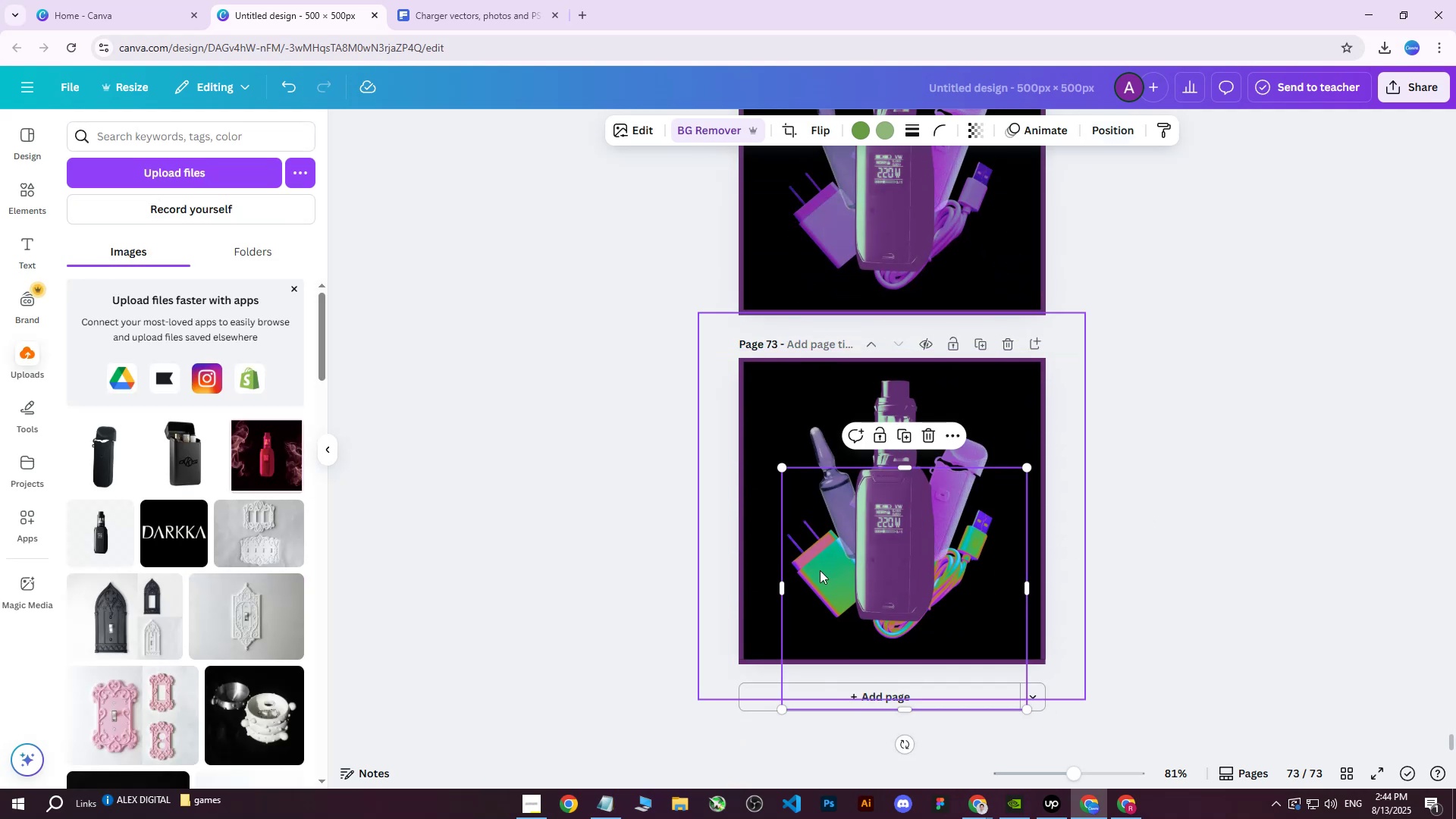 
double_click([817, 571])
 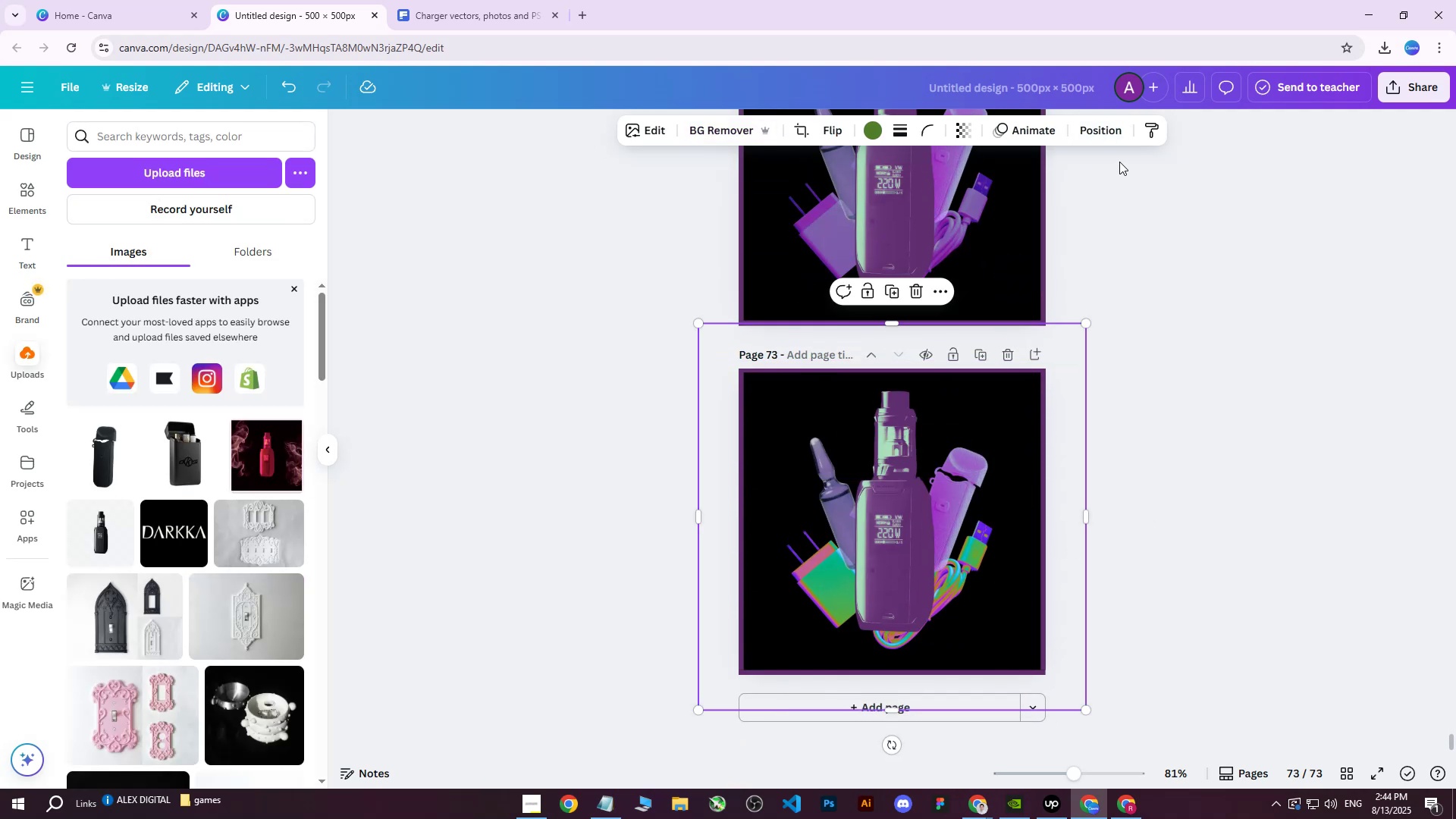 
left_click([1109, 127])
 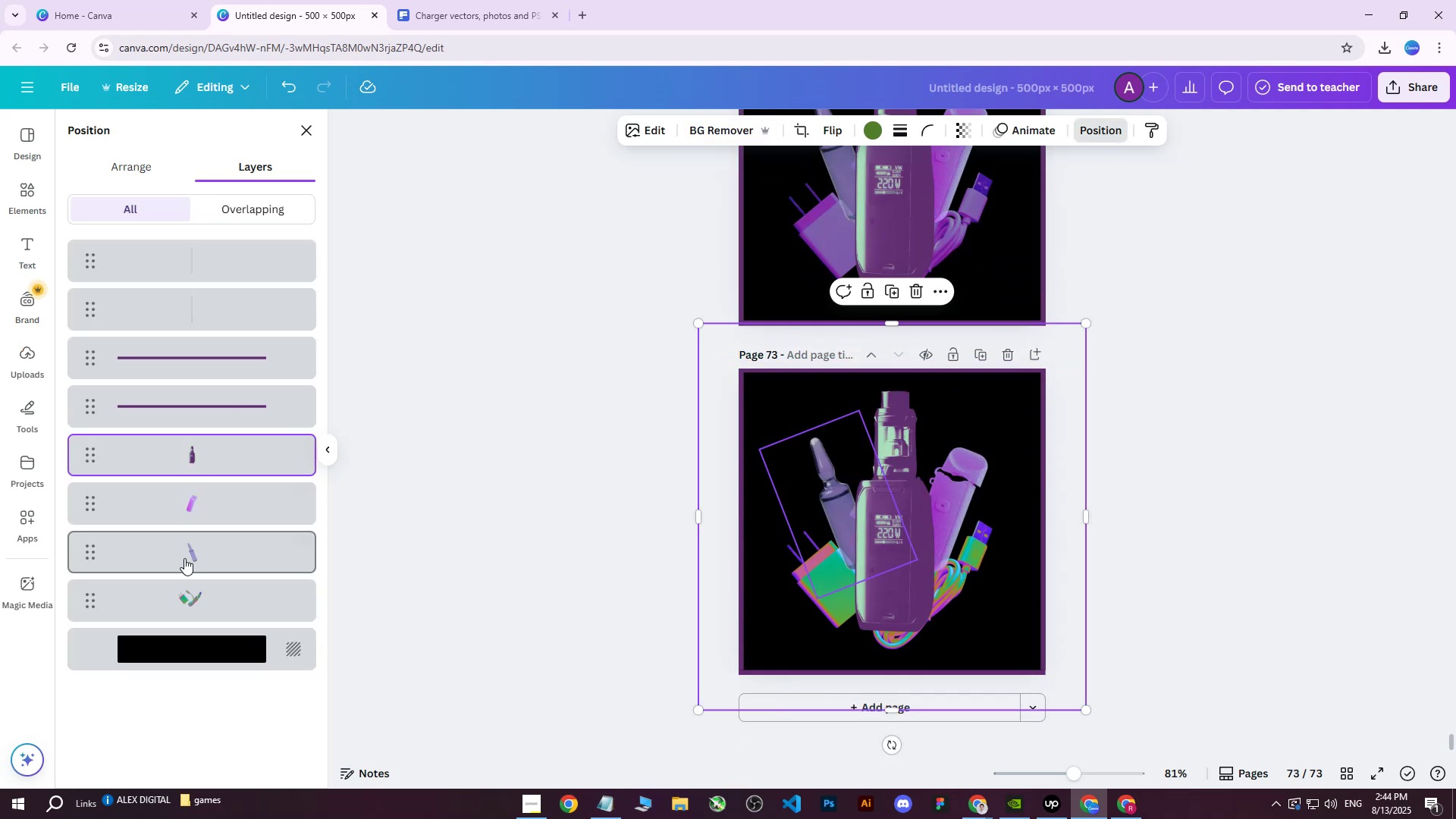 
left_click([178, 585])
 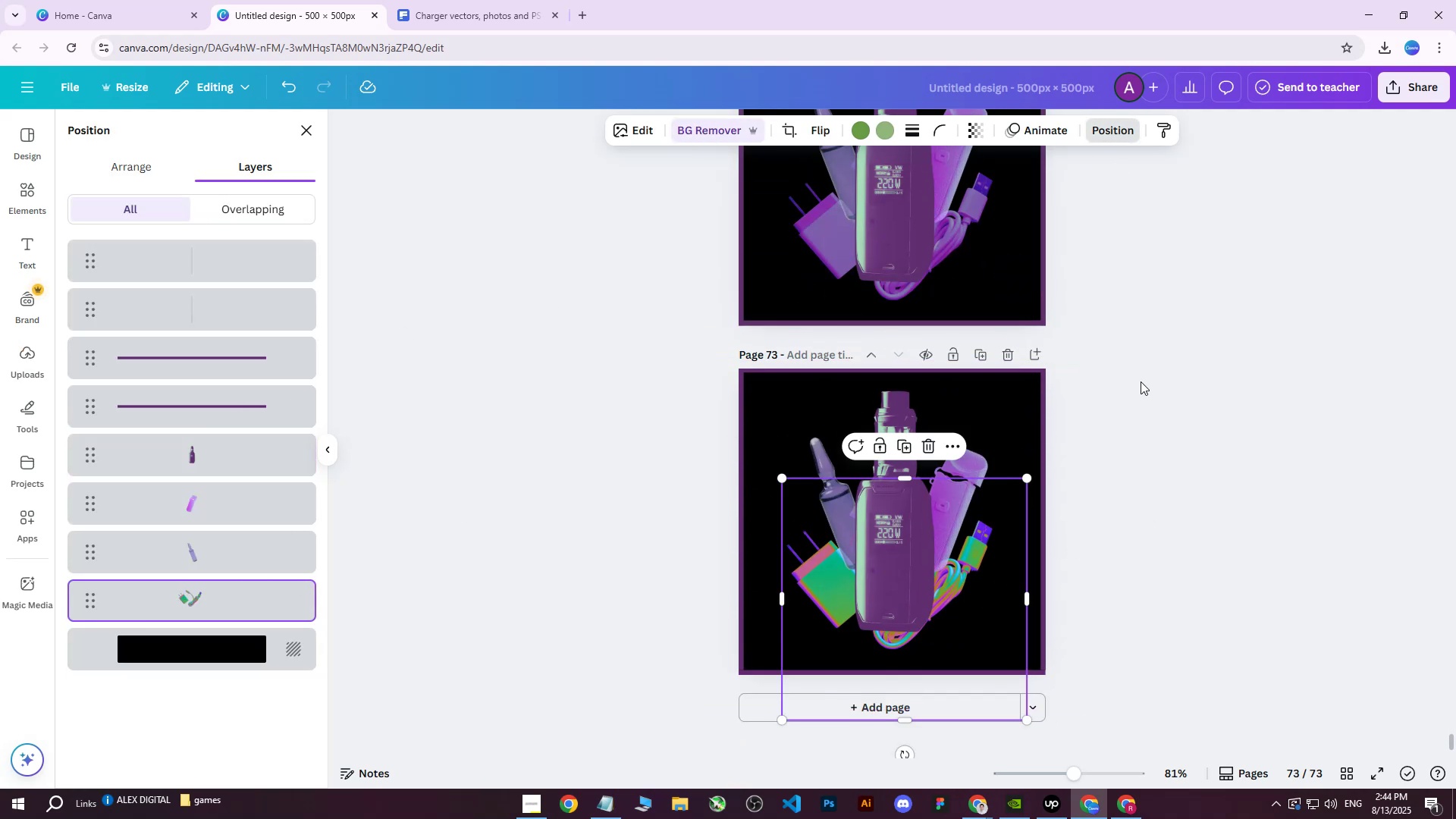 
key(ArrowDown)
 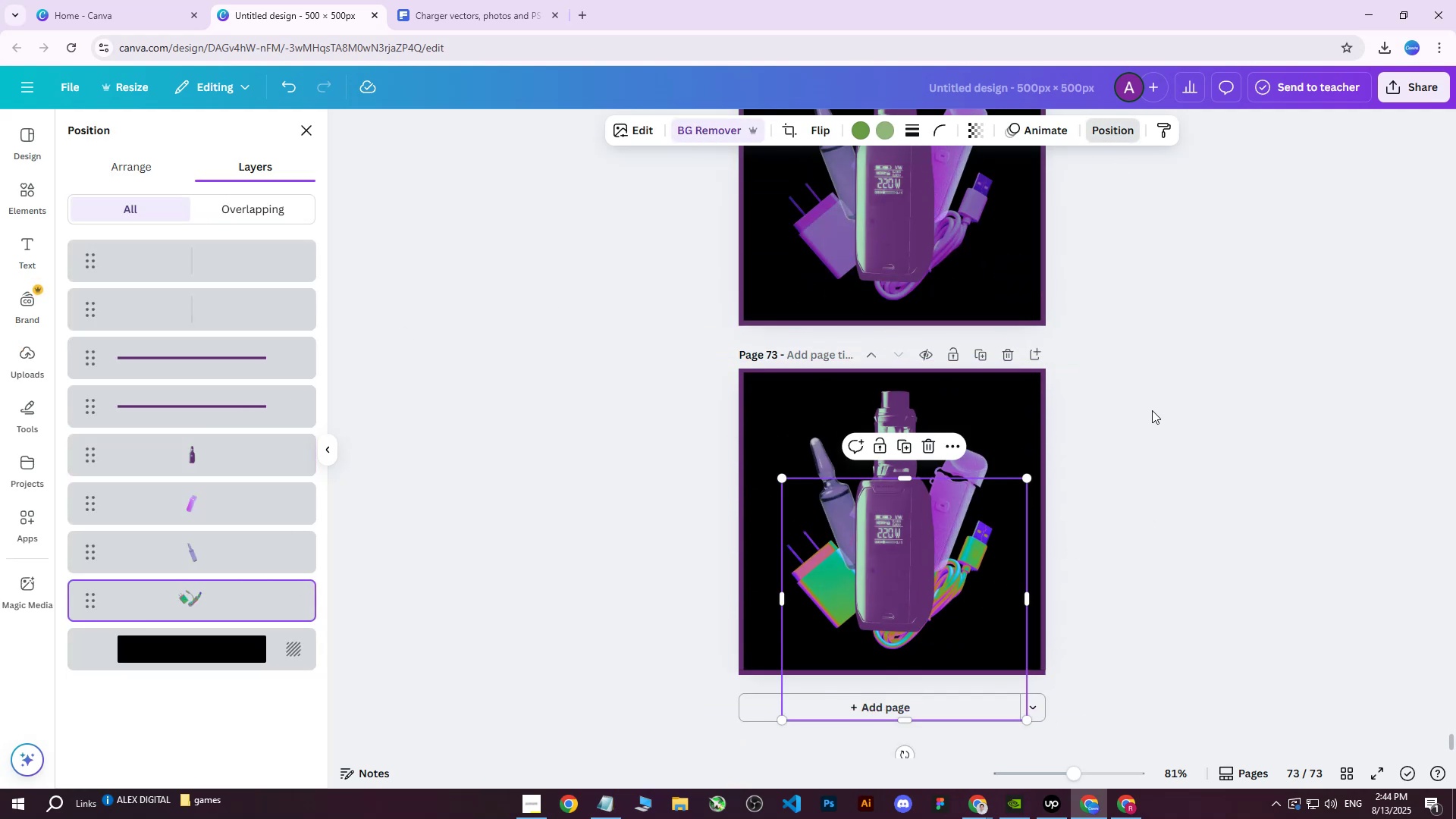 
left_click([1163, 413])
 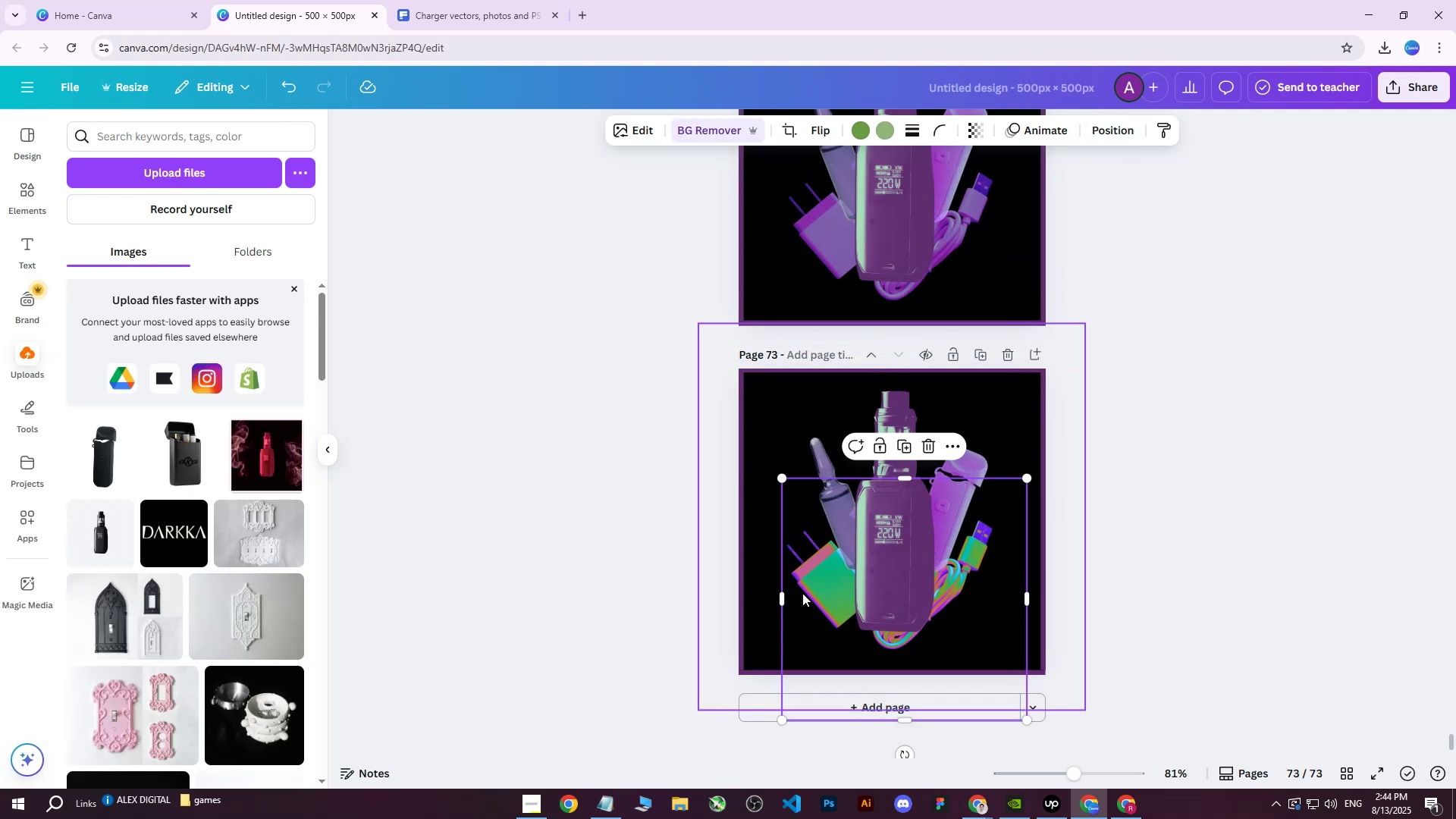 
left_click([802, 593])
 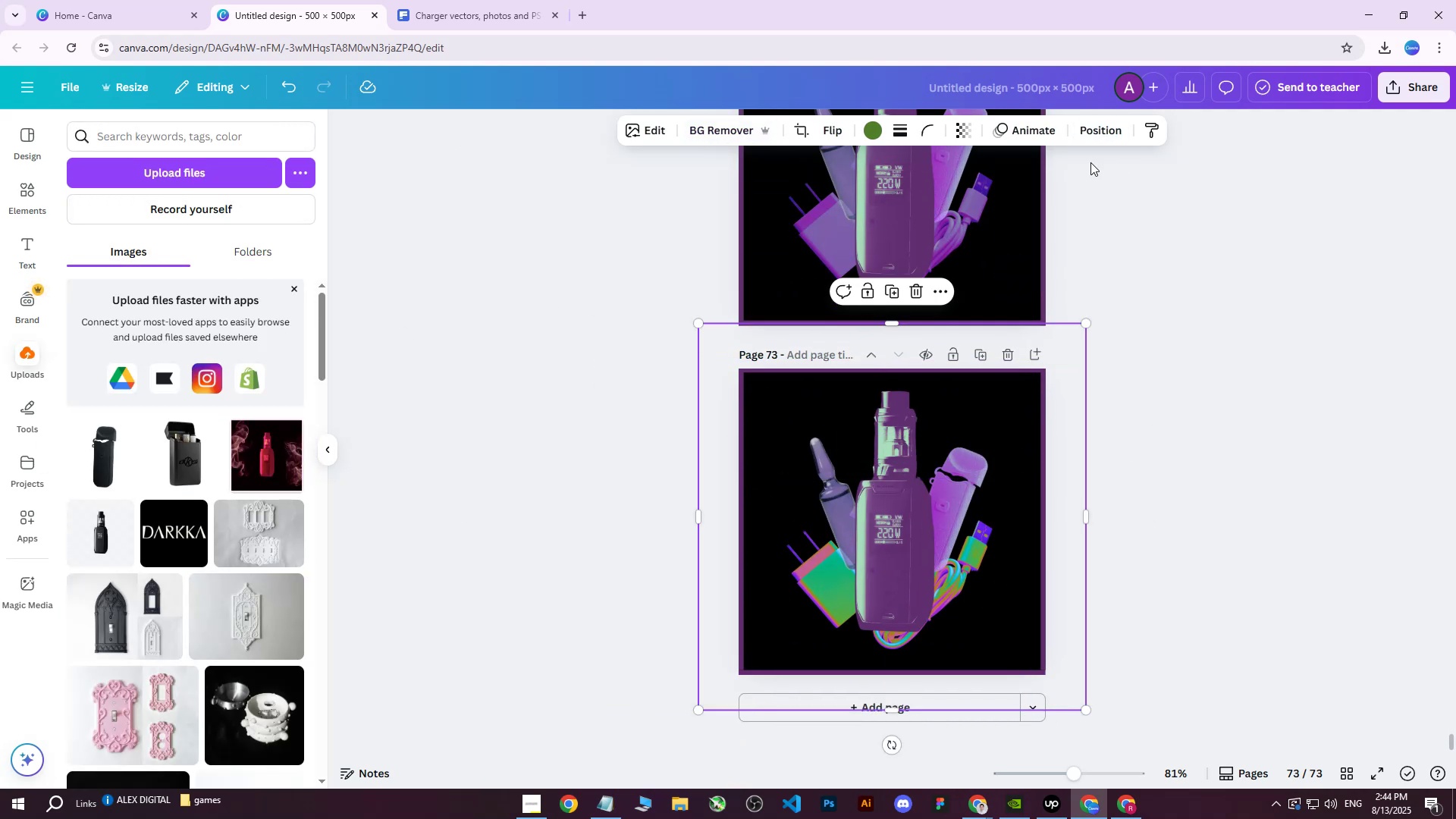 
left_click([1098, 127])
 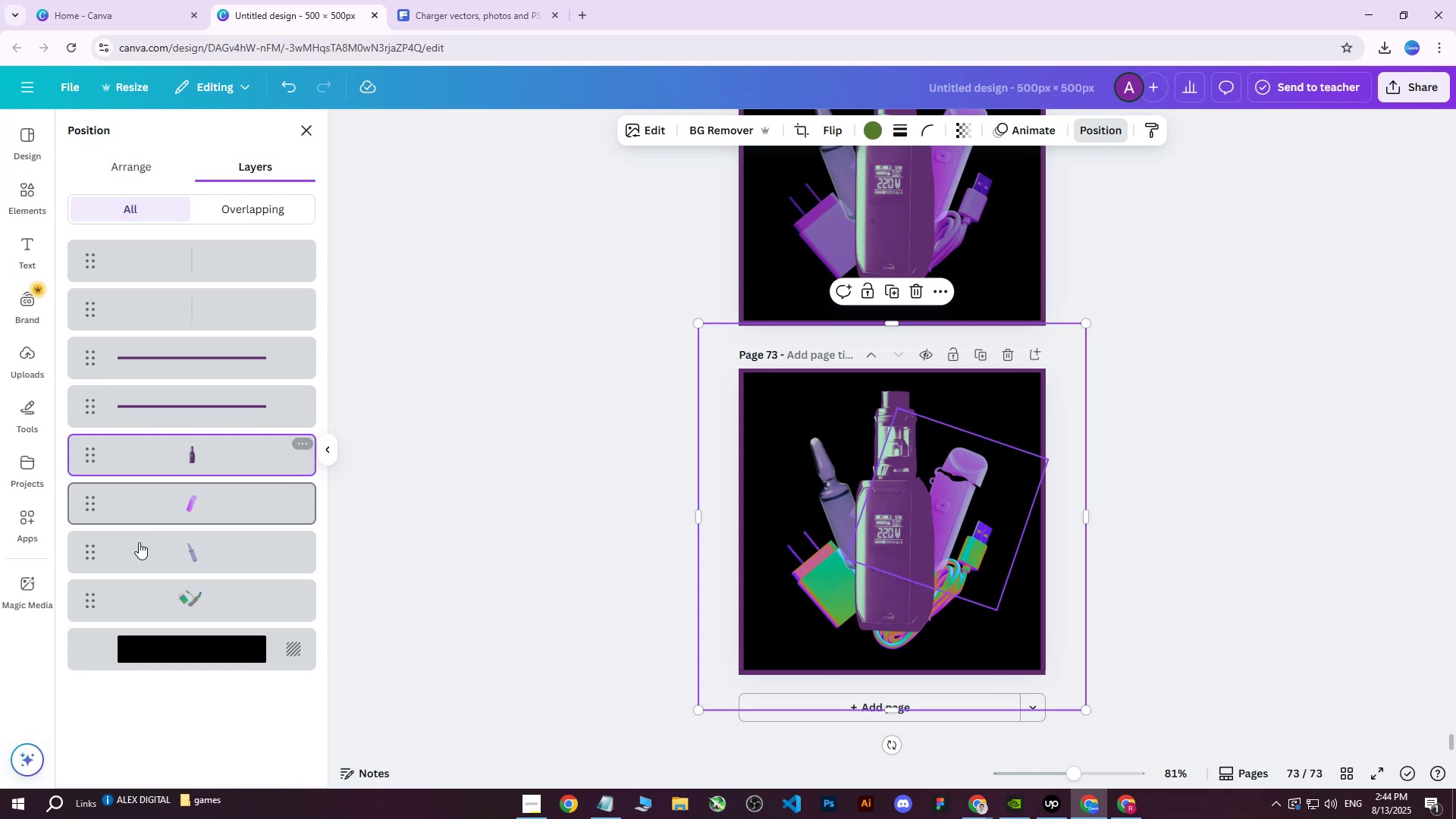 
left_click_drag(start_coordinate=[181, 597], to_coordinate=[200, 246])
 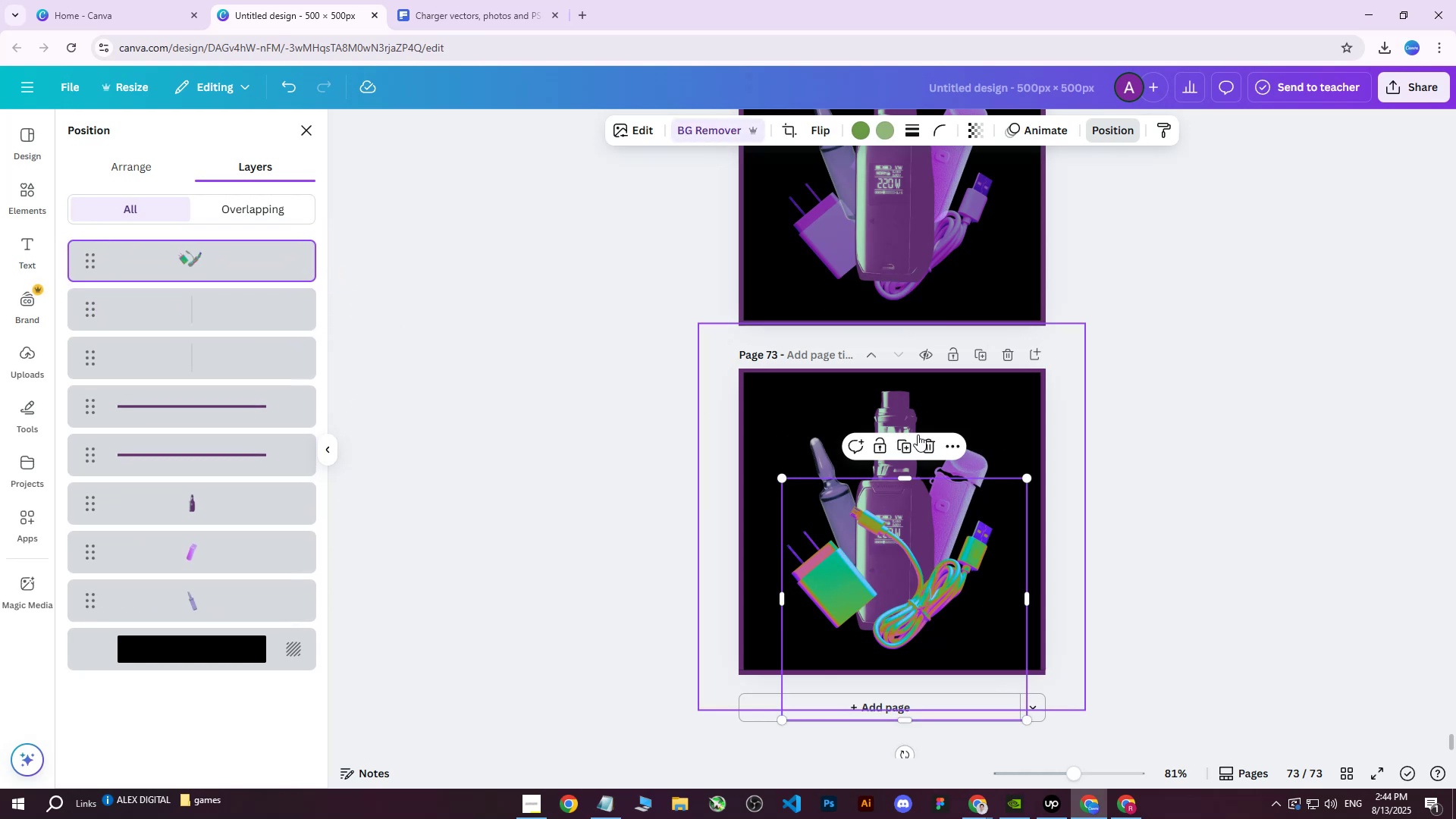 
key(ArrowDown)
 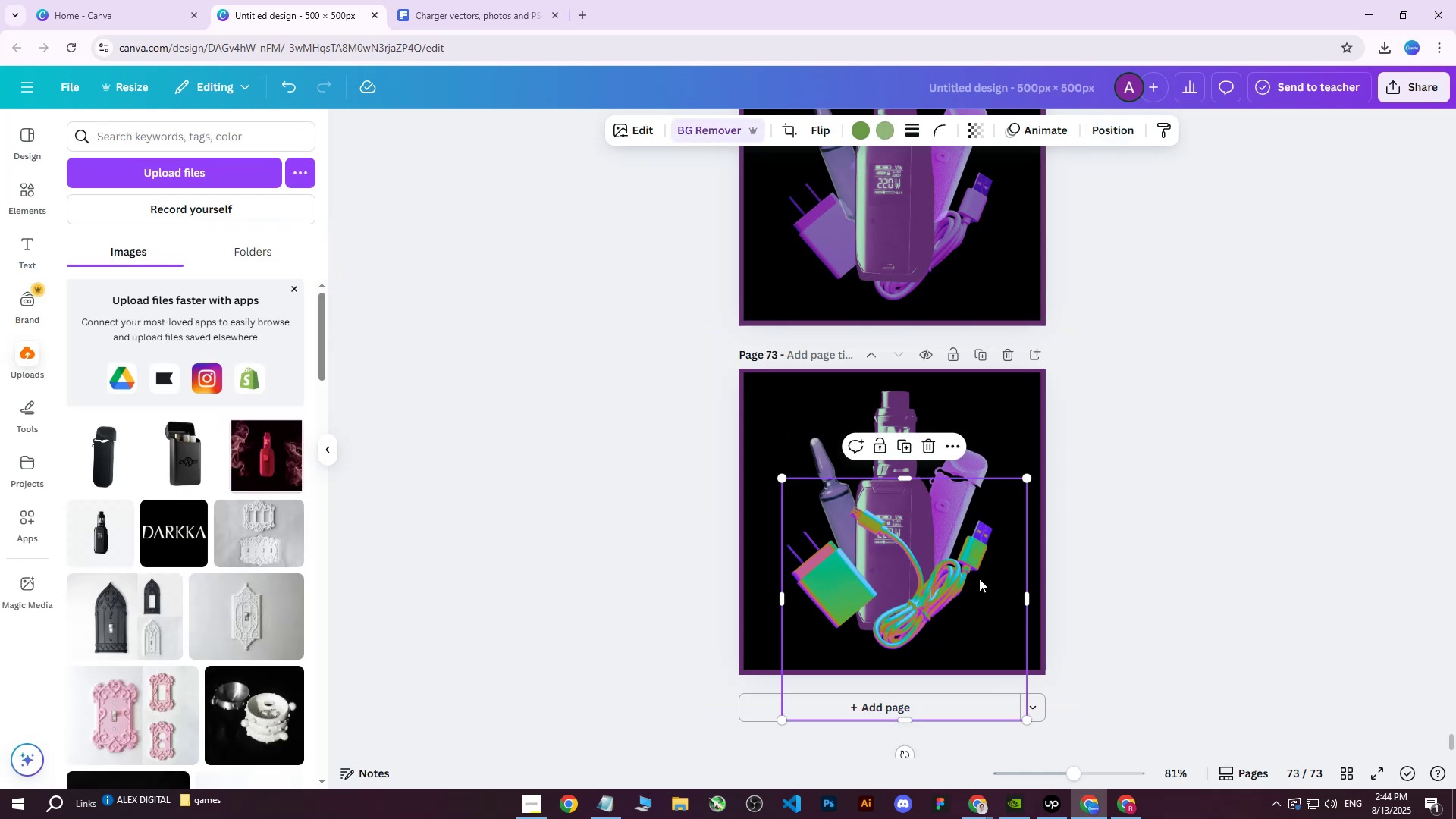 
left_click([803, 592])
 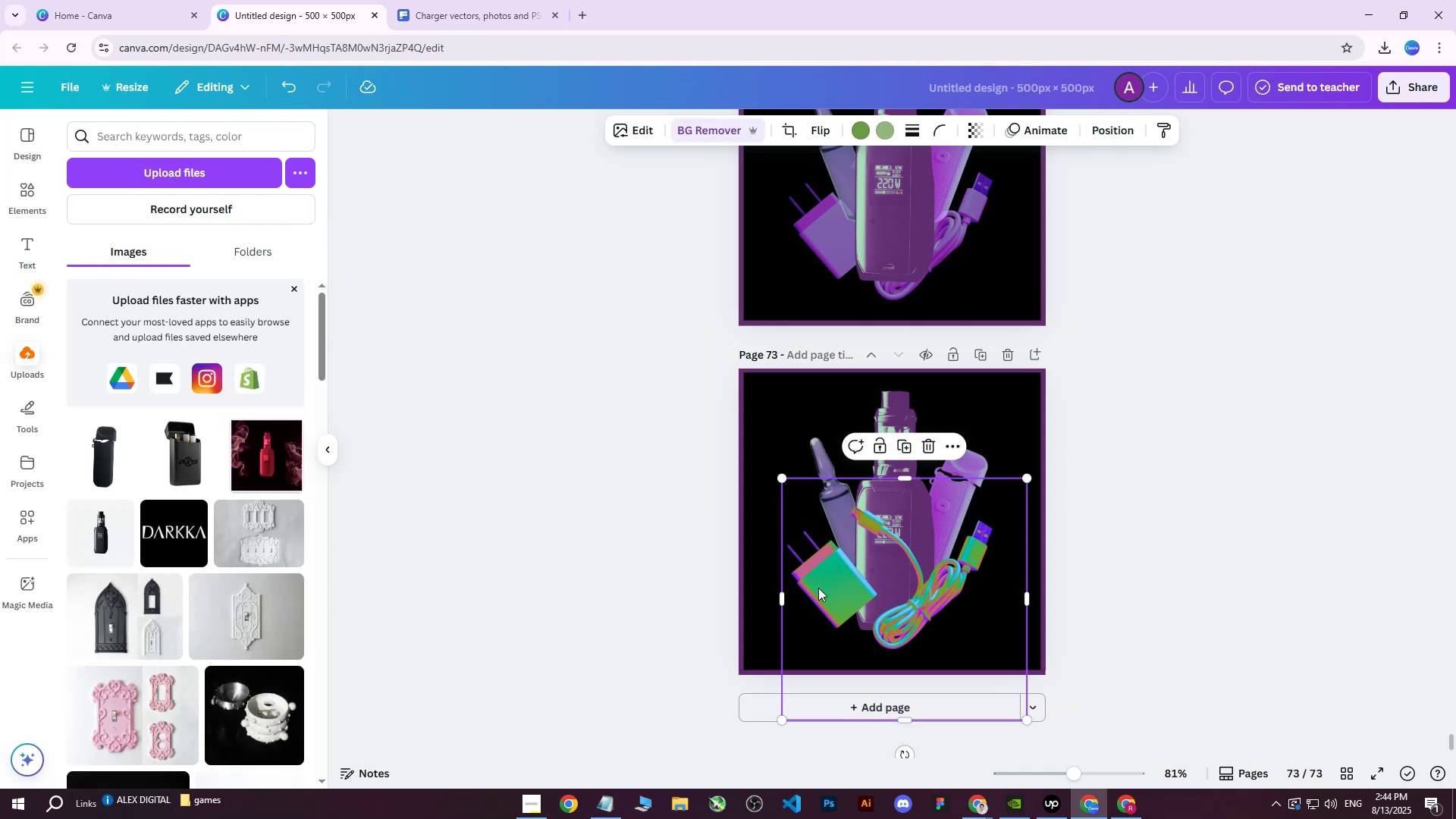 
key(ArrowDown)
 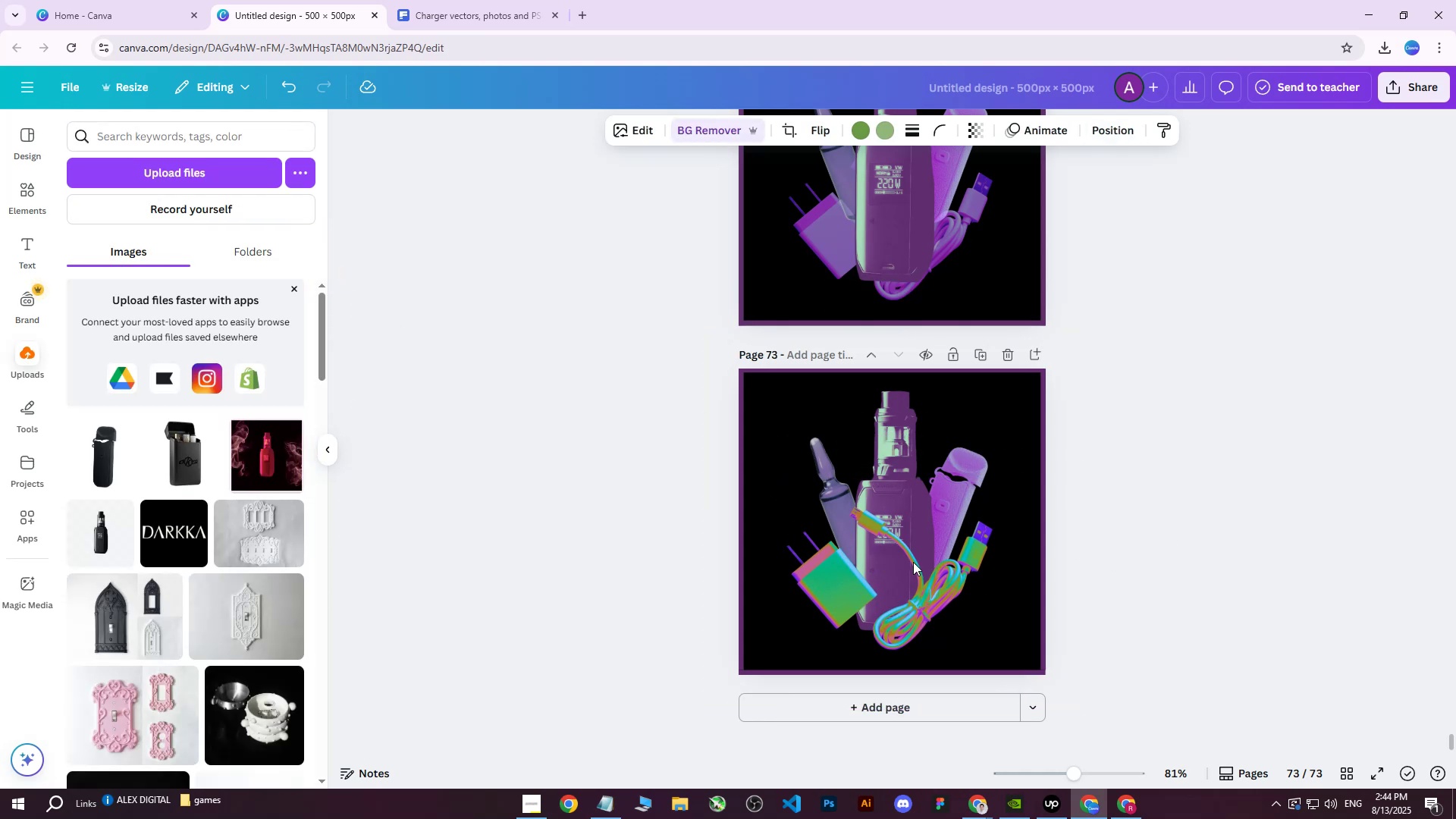 
key(ArrowDown)
 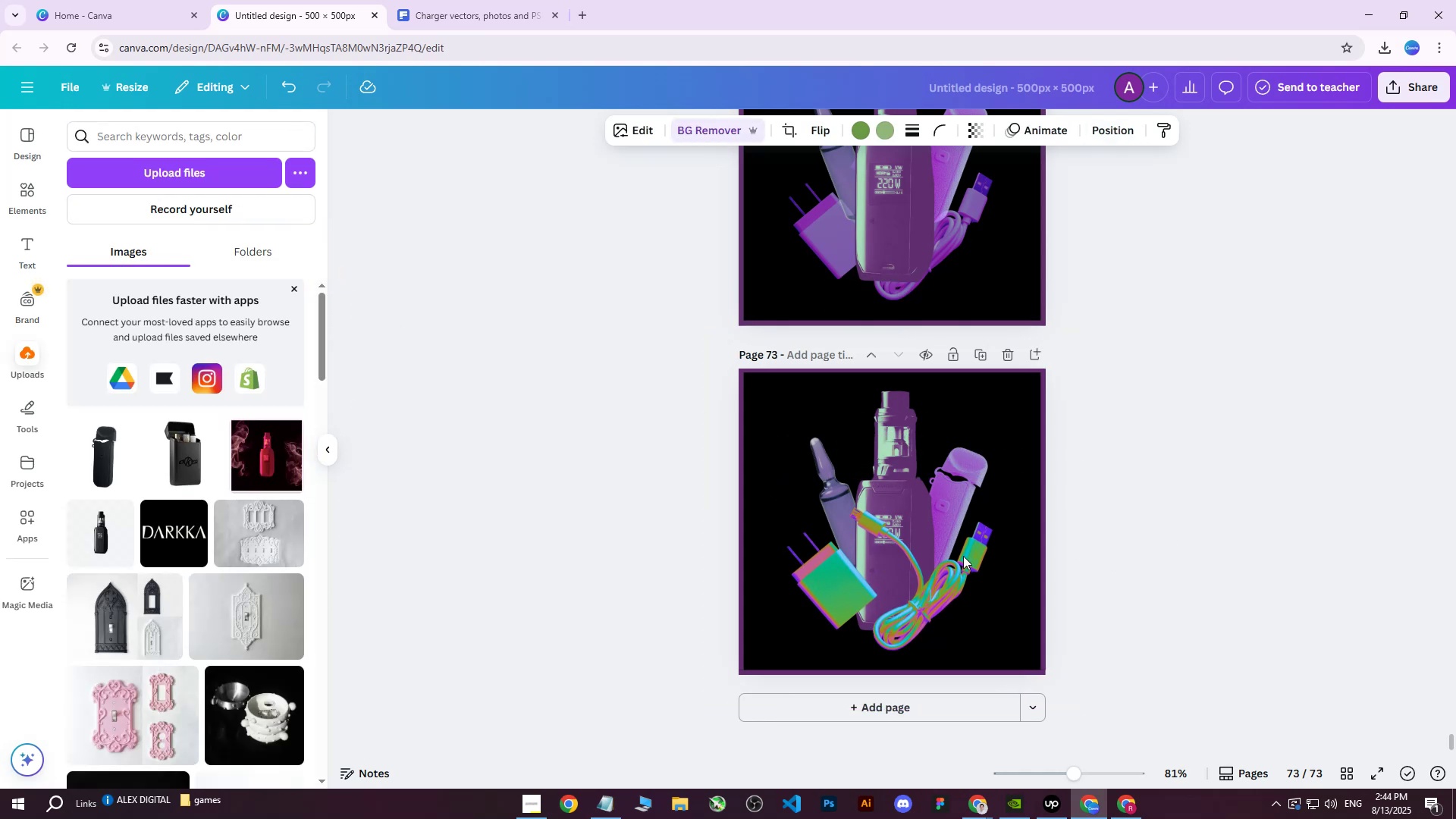 
key(ArrowDown)
 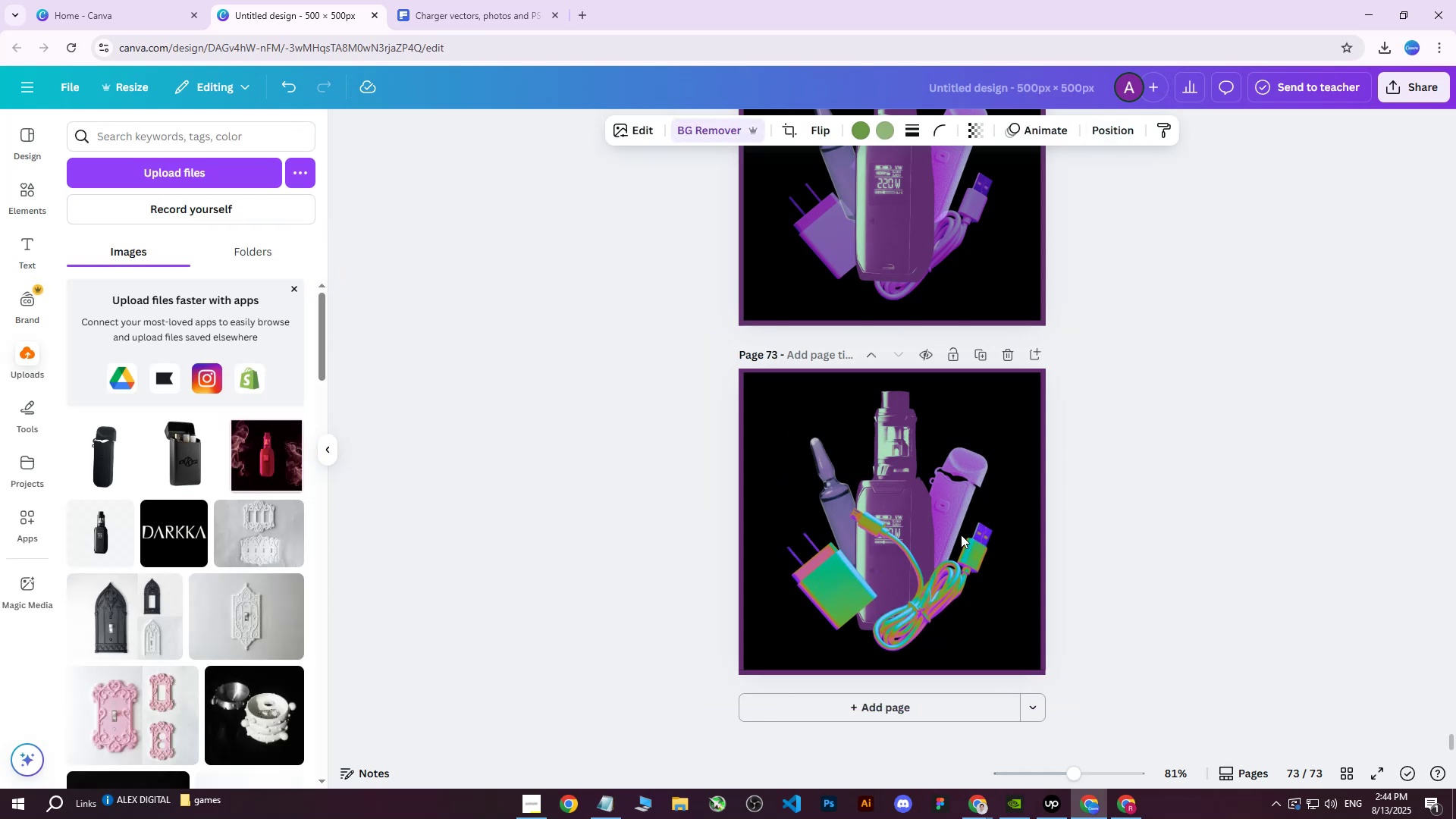 
key(ArrowDown)
 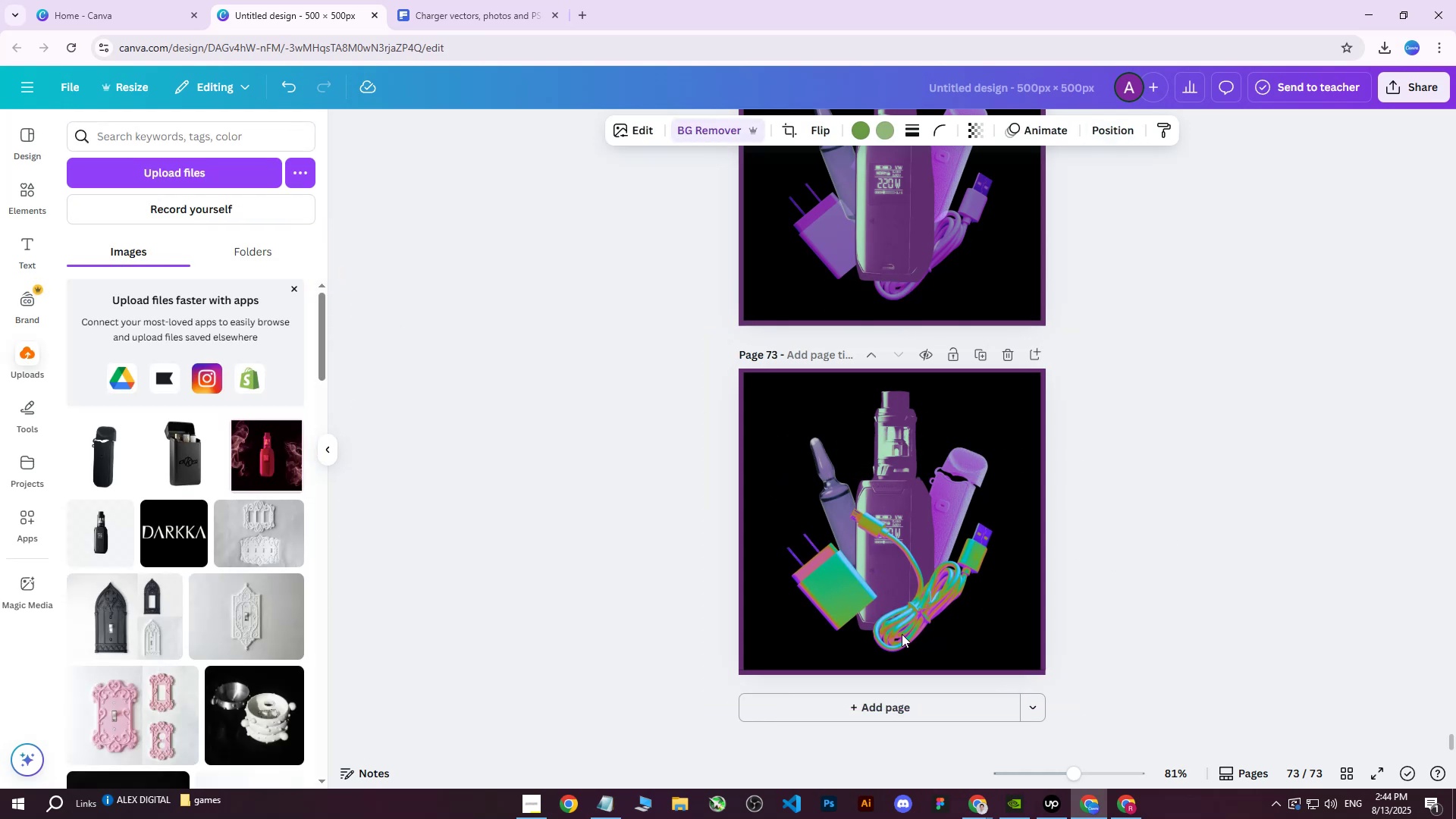 
key(ArrowDown)
 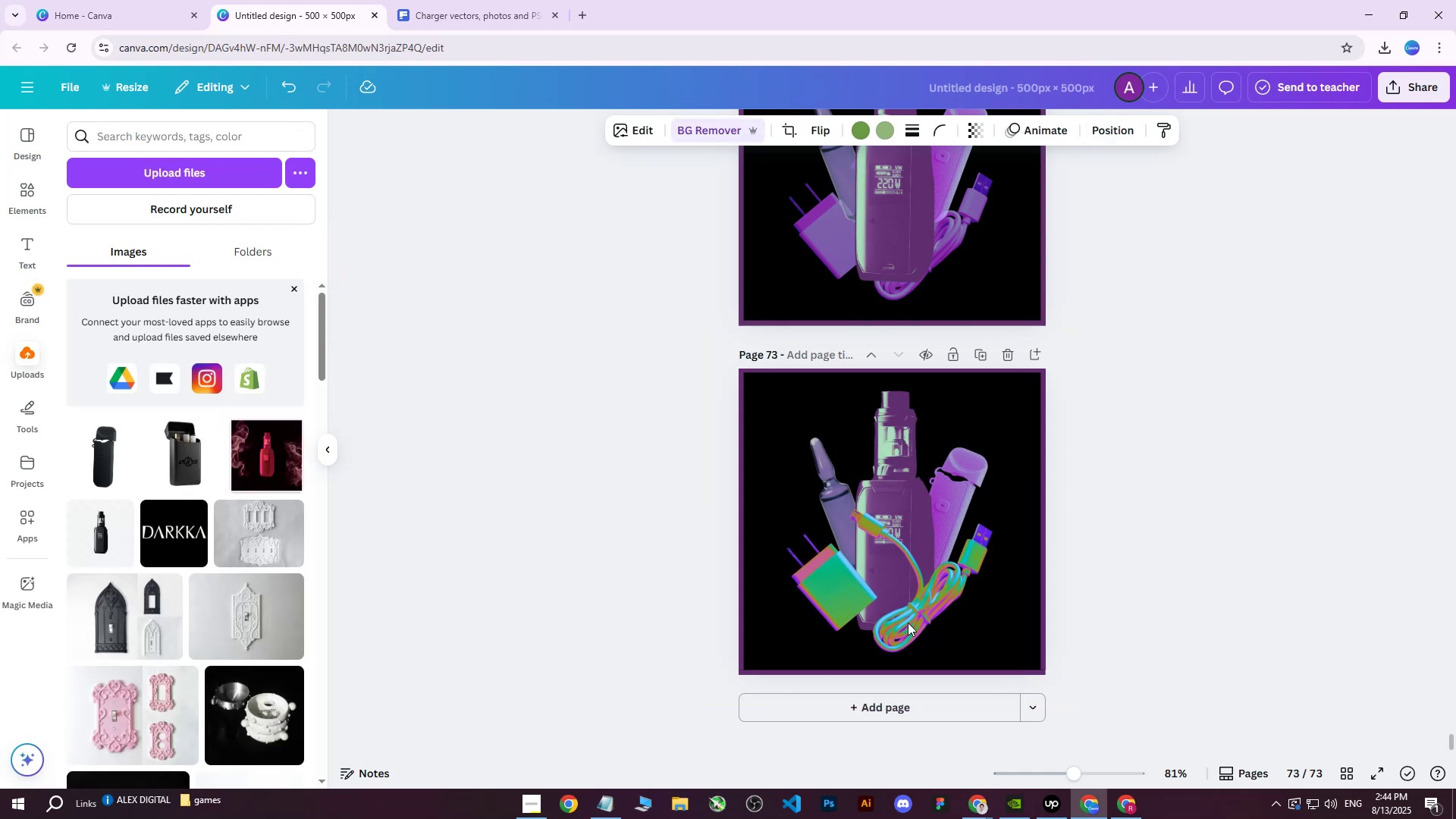 
hold_key(key=ArrowDown, duration=0.78)
 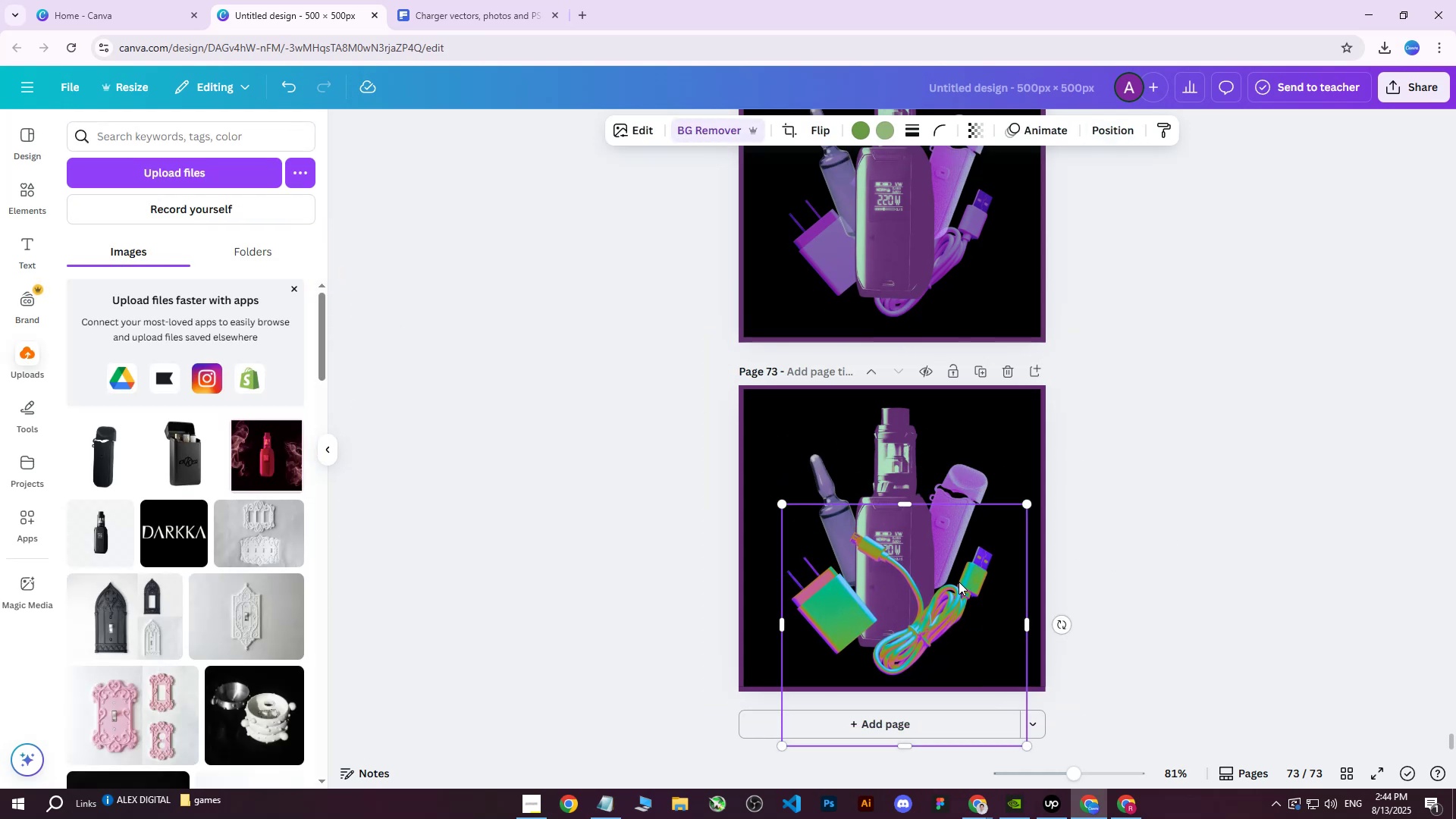 
key(ArrowDown)
 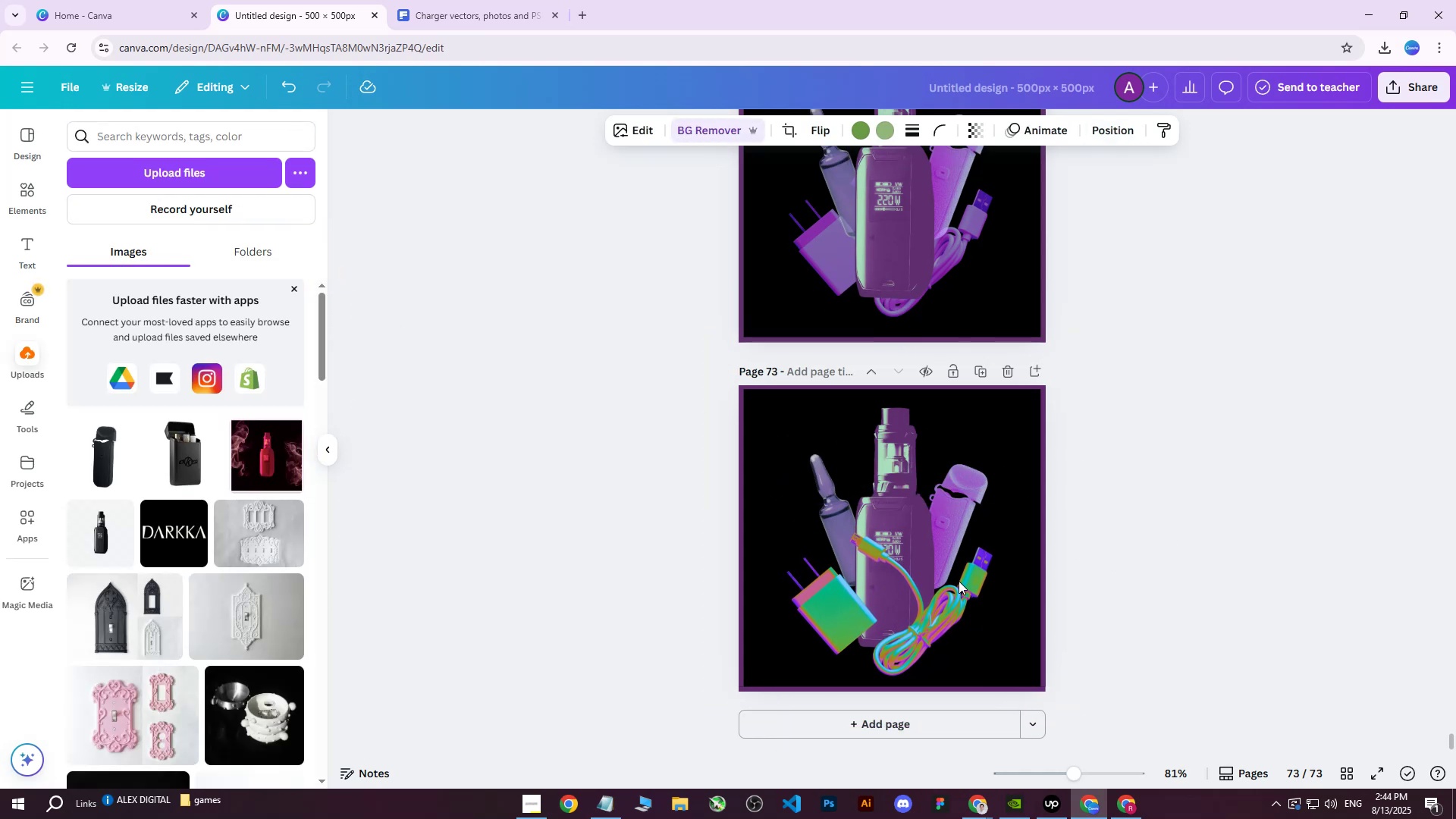 
key(ArrowDown)
 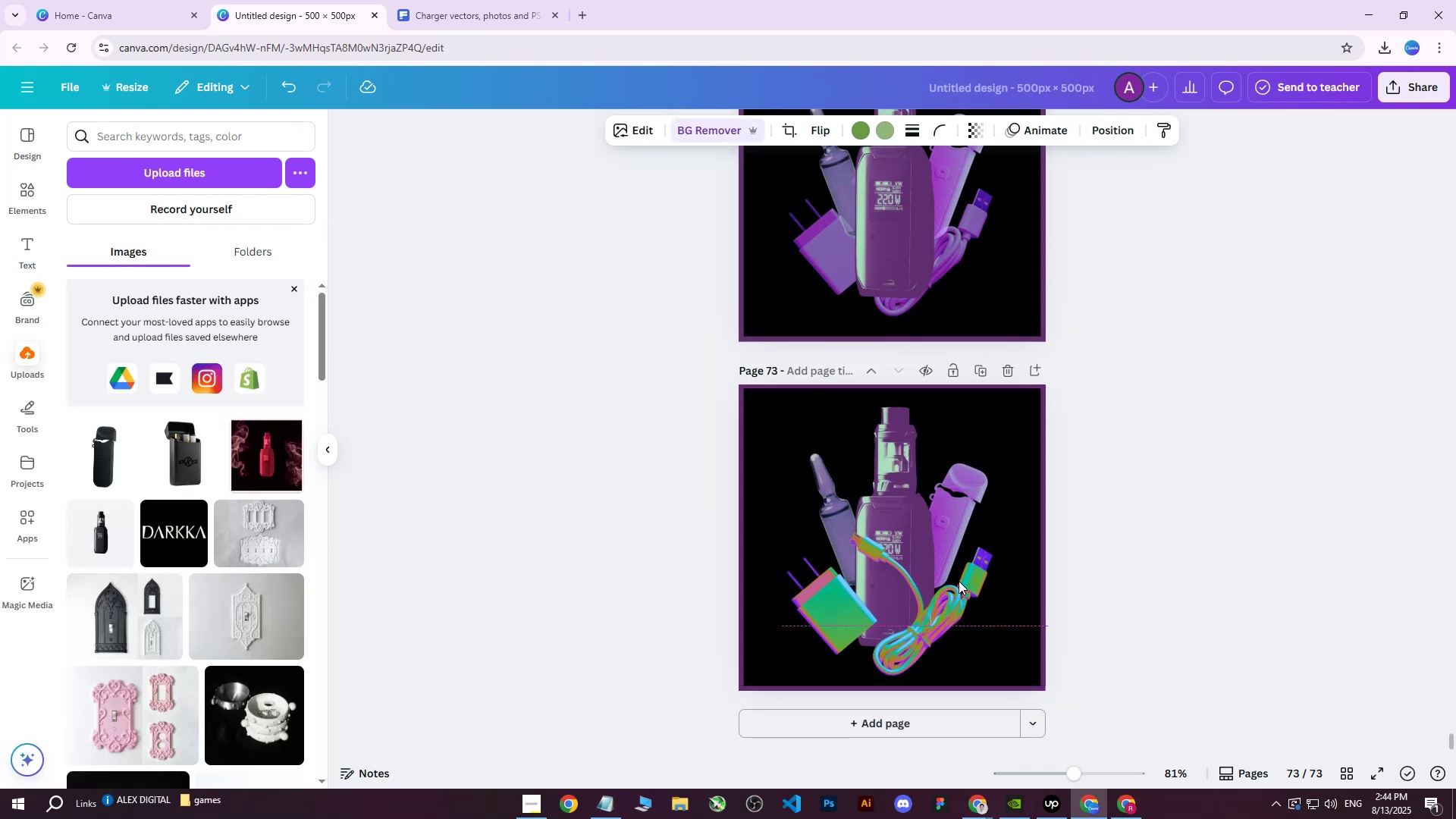 
key(ArrowDown)
 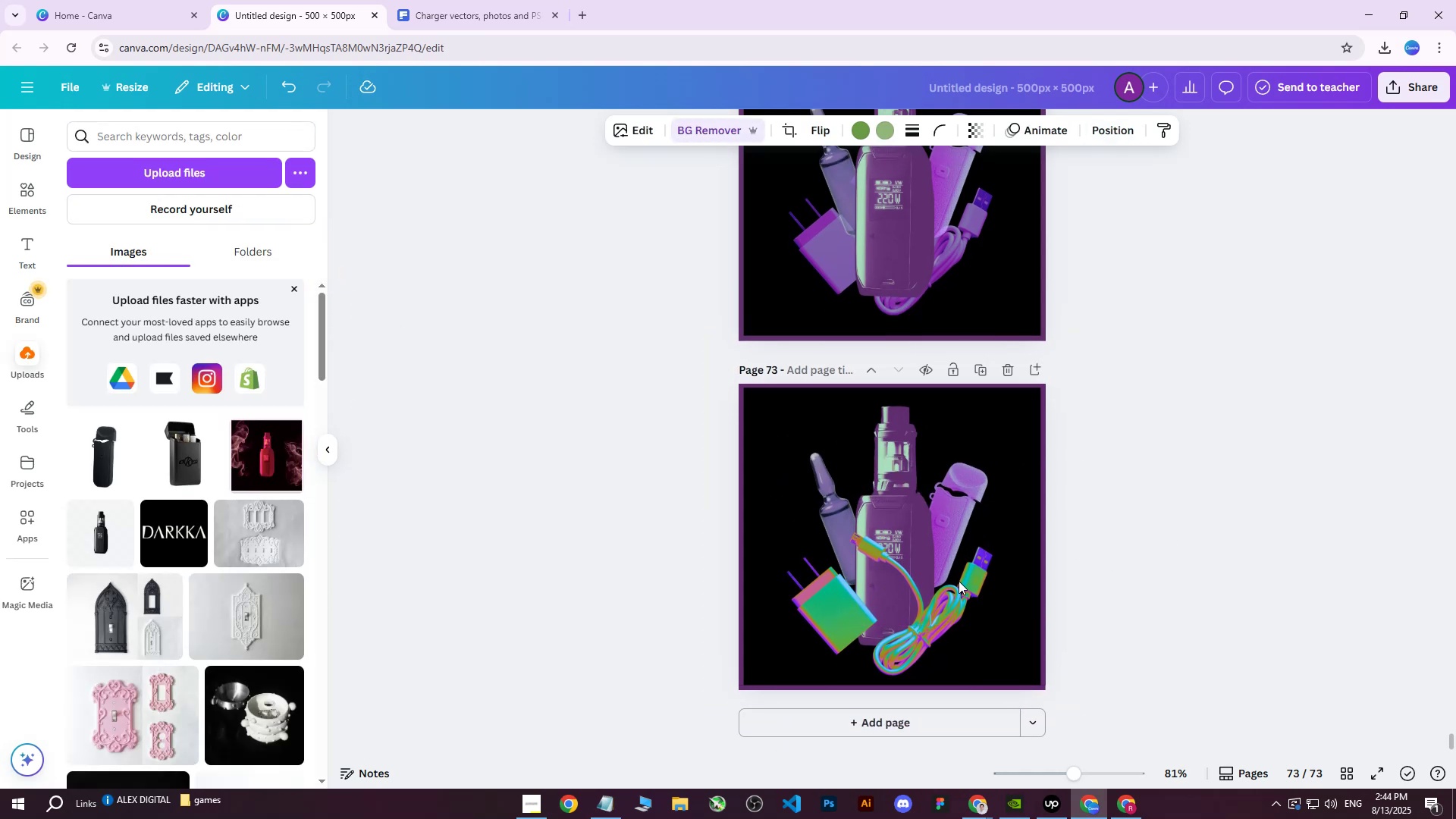 
key(ArrowDown)
 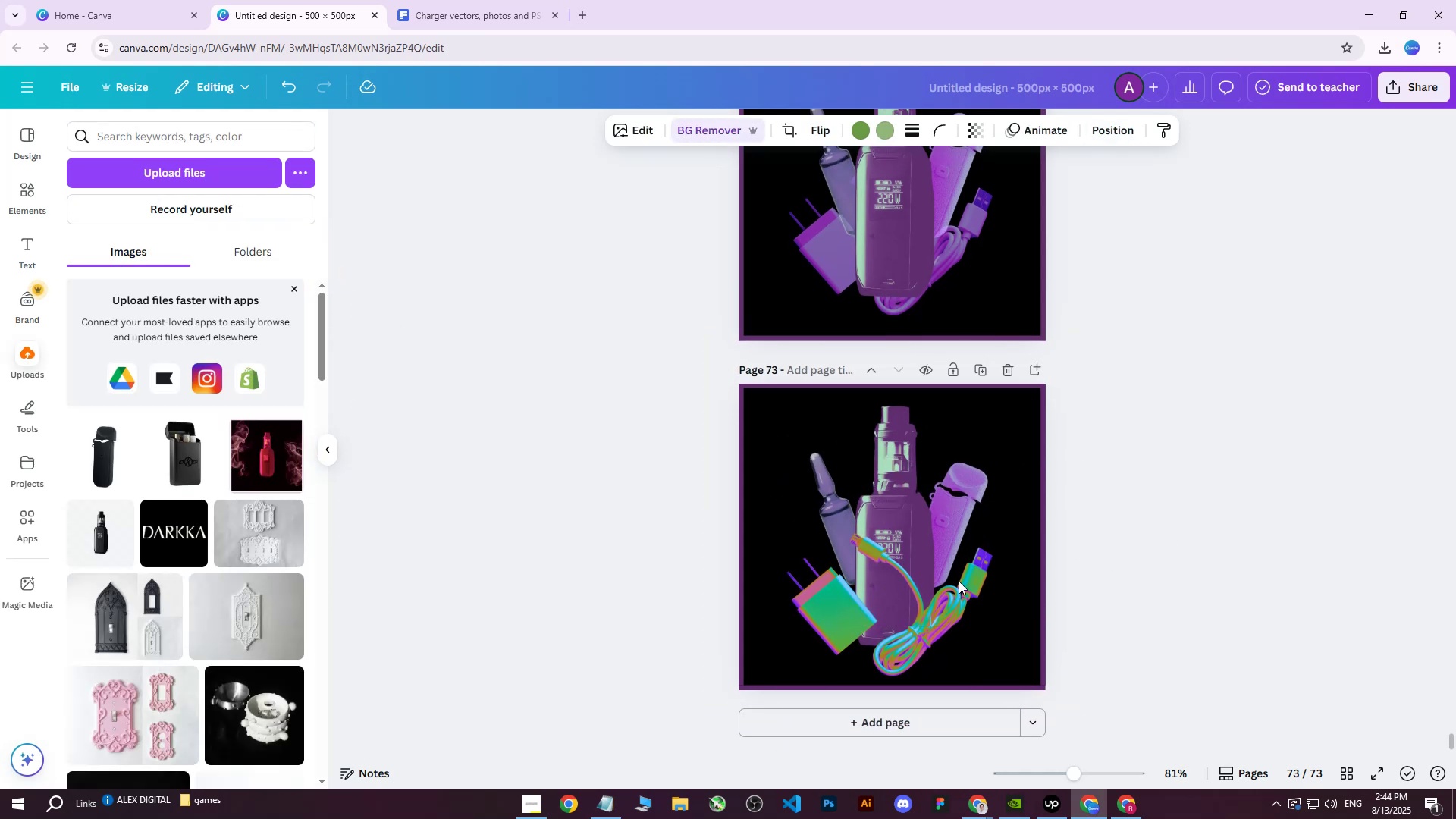 
key(ArrowDown)
 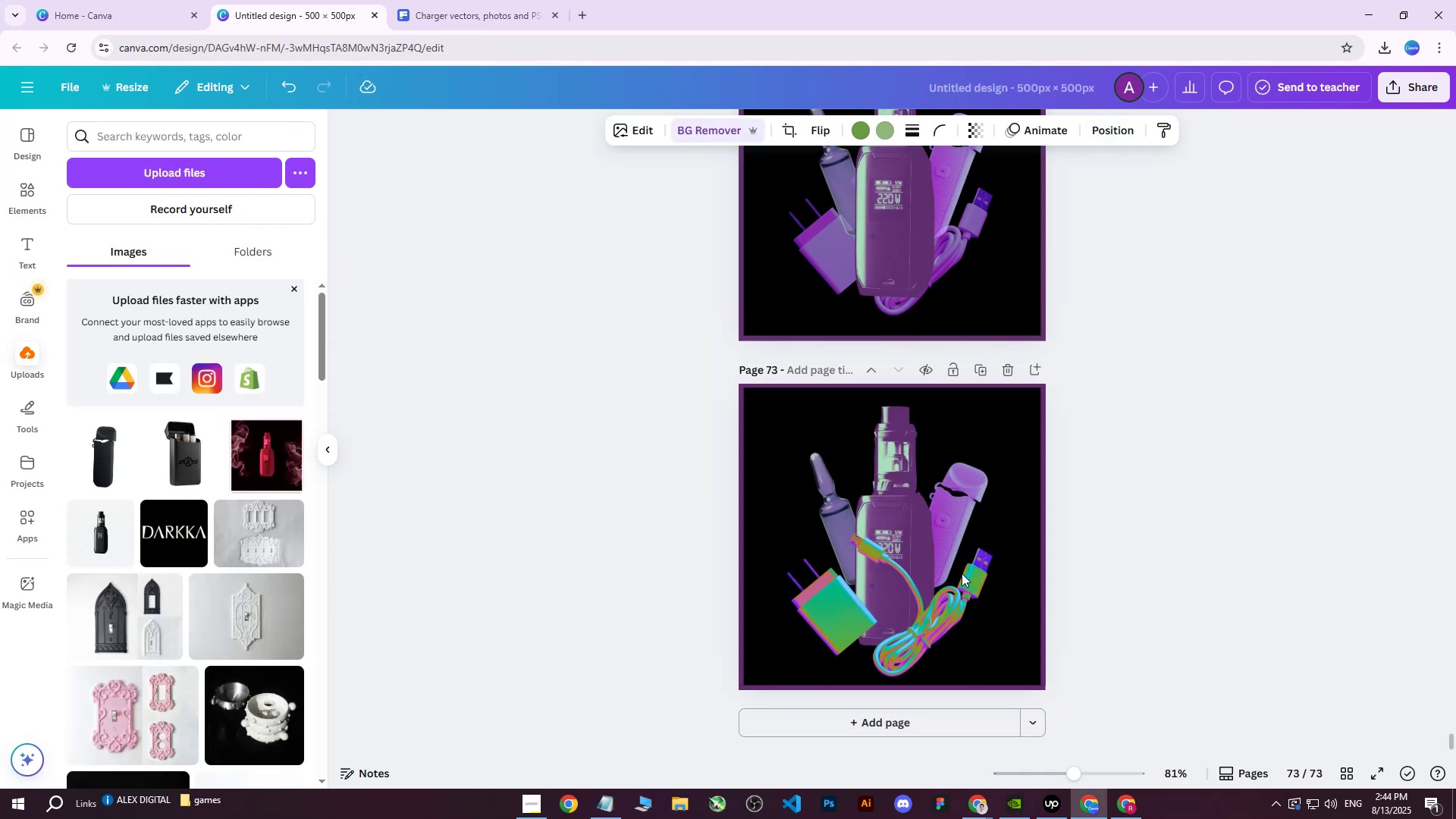 
key(ArrowDown)
 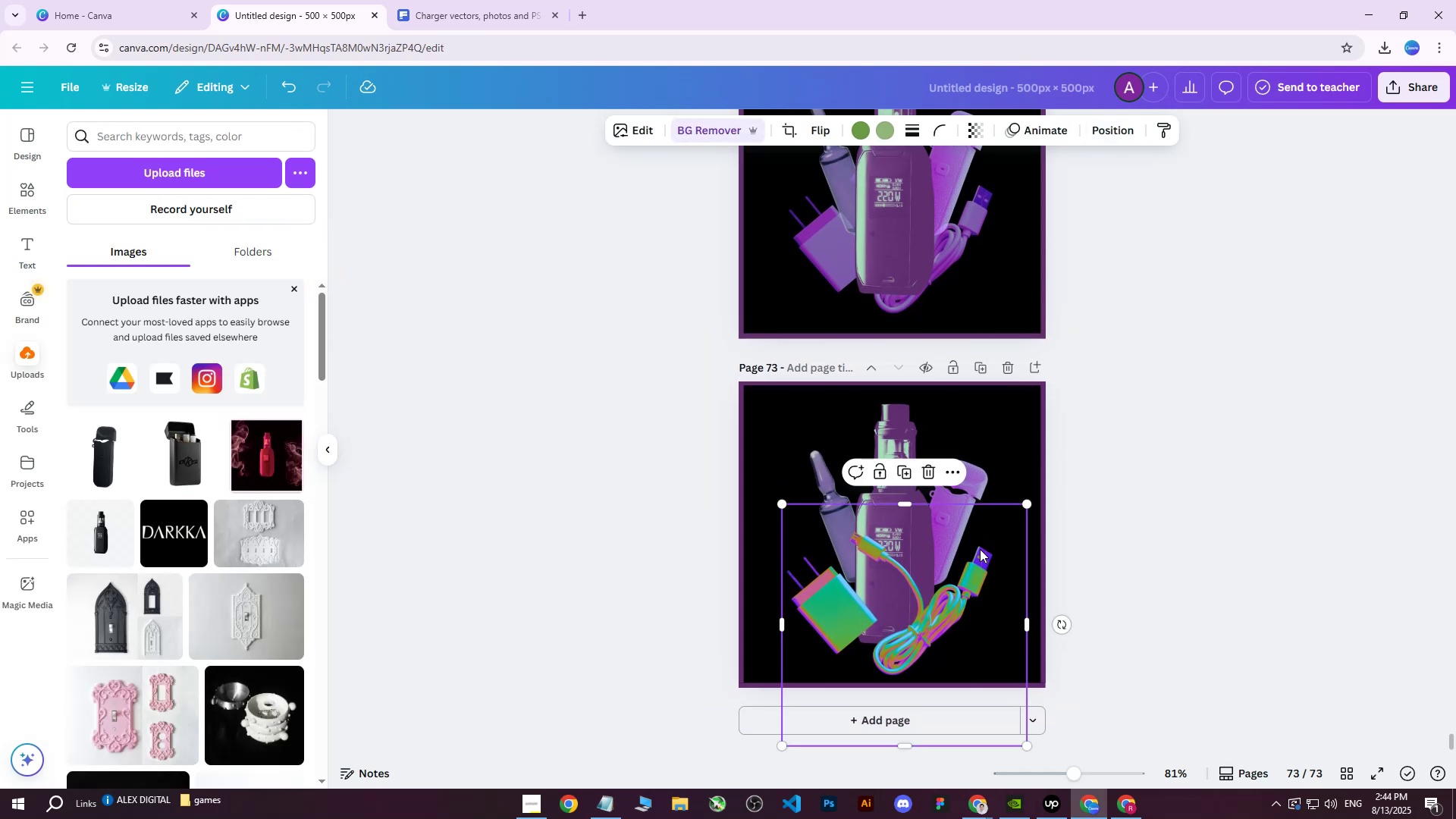 
key(ArrowUp)
 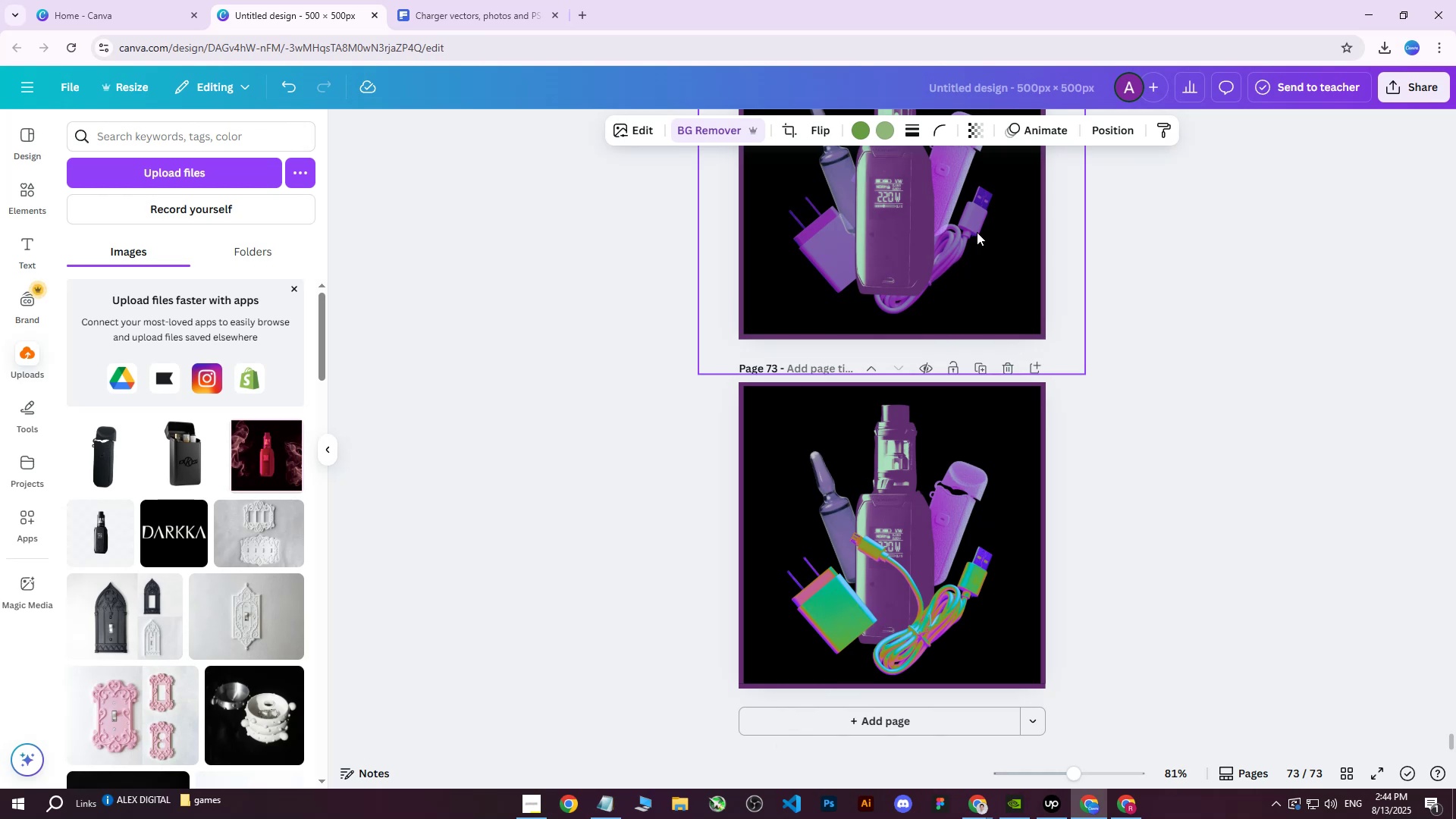 
left_click([986, 218])
 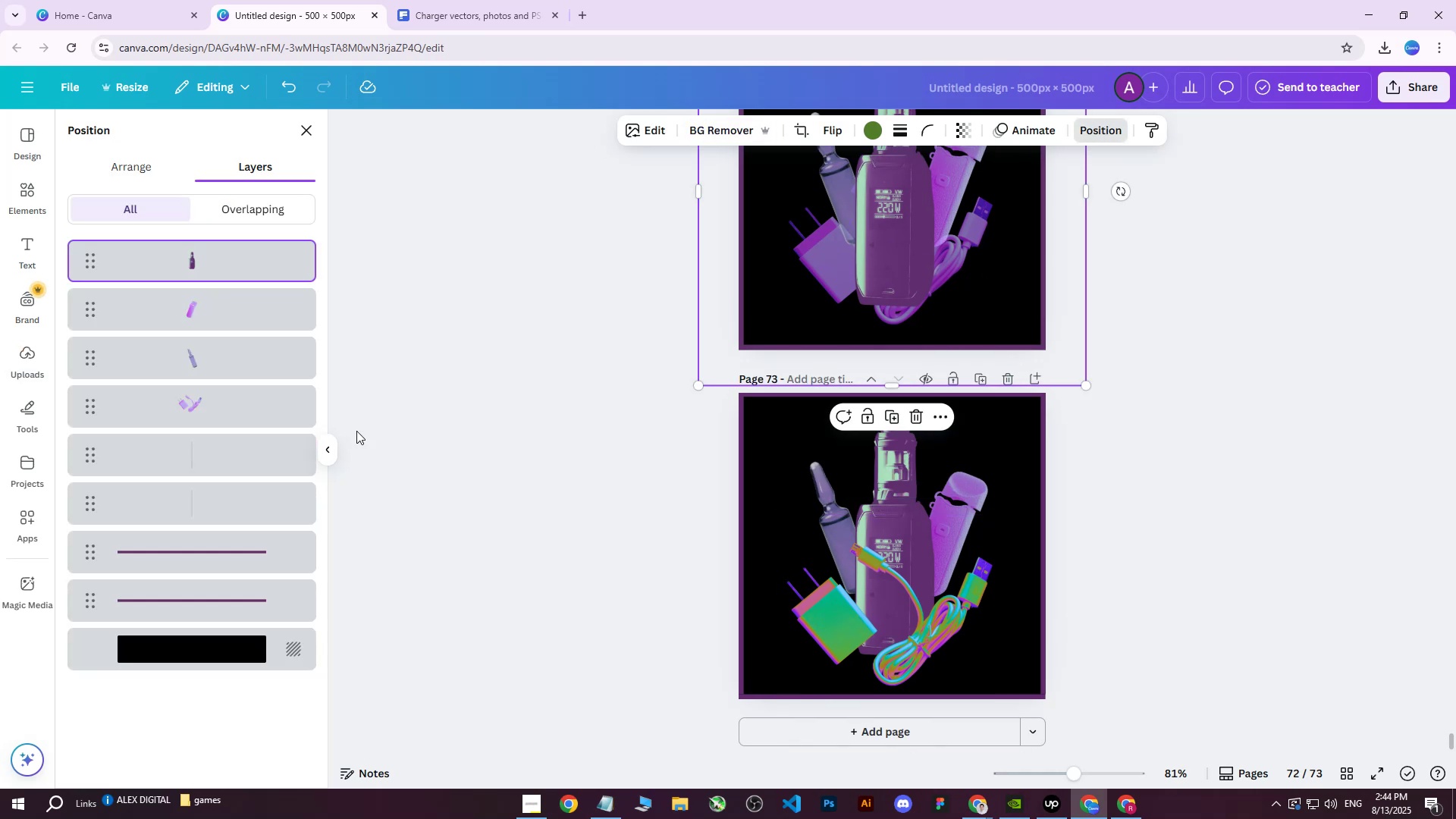 
left_click([187, 406])
 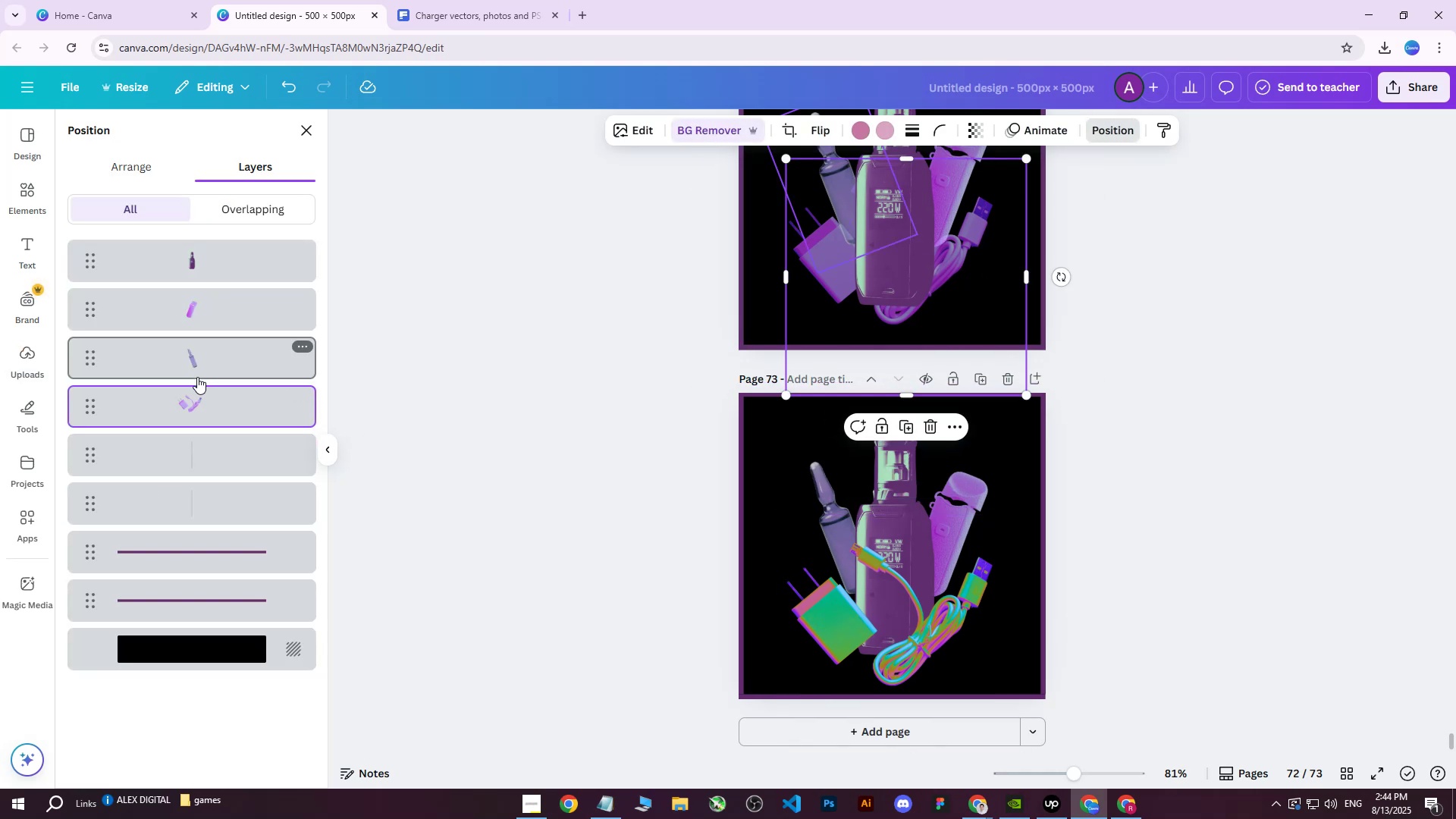 
left_click_drag(start_coordinate=[187, 396], to_coordinate=[195, 245])
 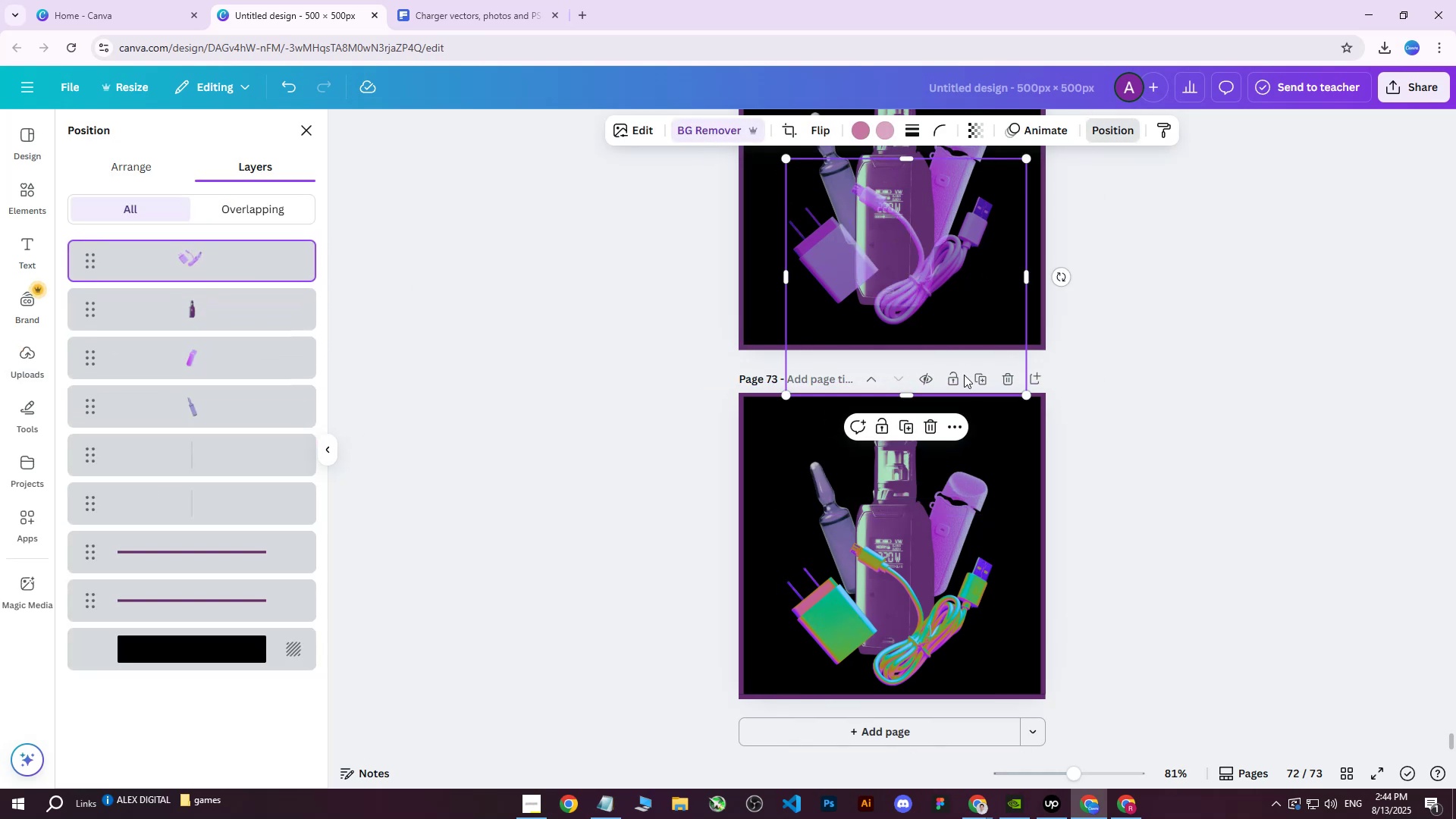 
hold_key(key=ArrowDown, duration=0.35)
 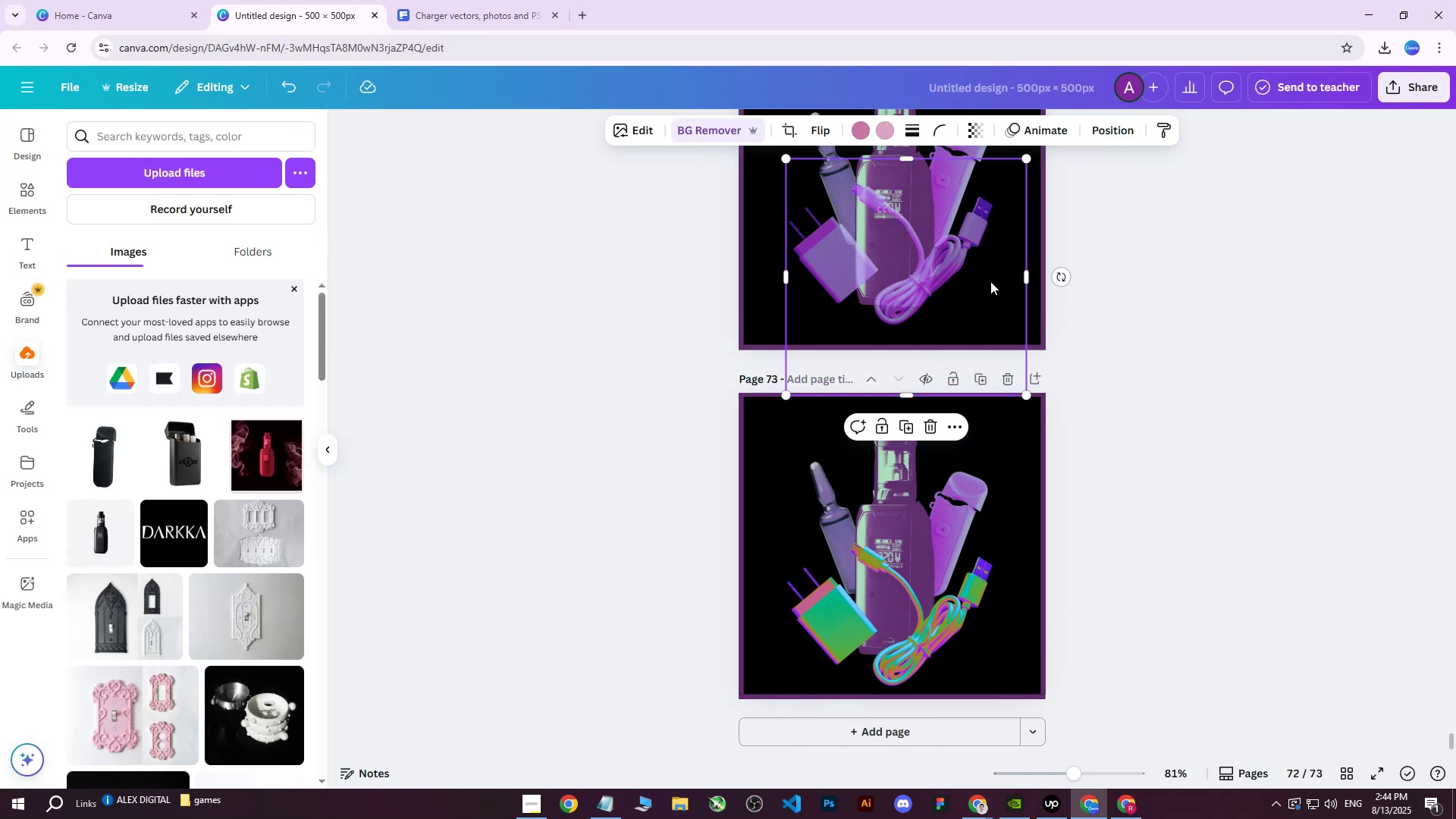 
double_click([888, 272])
 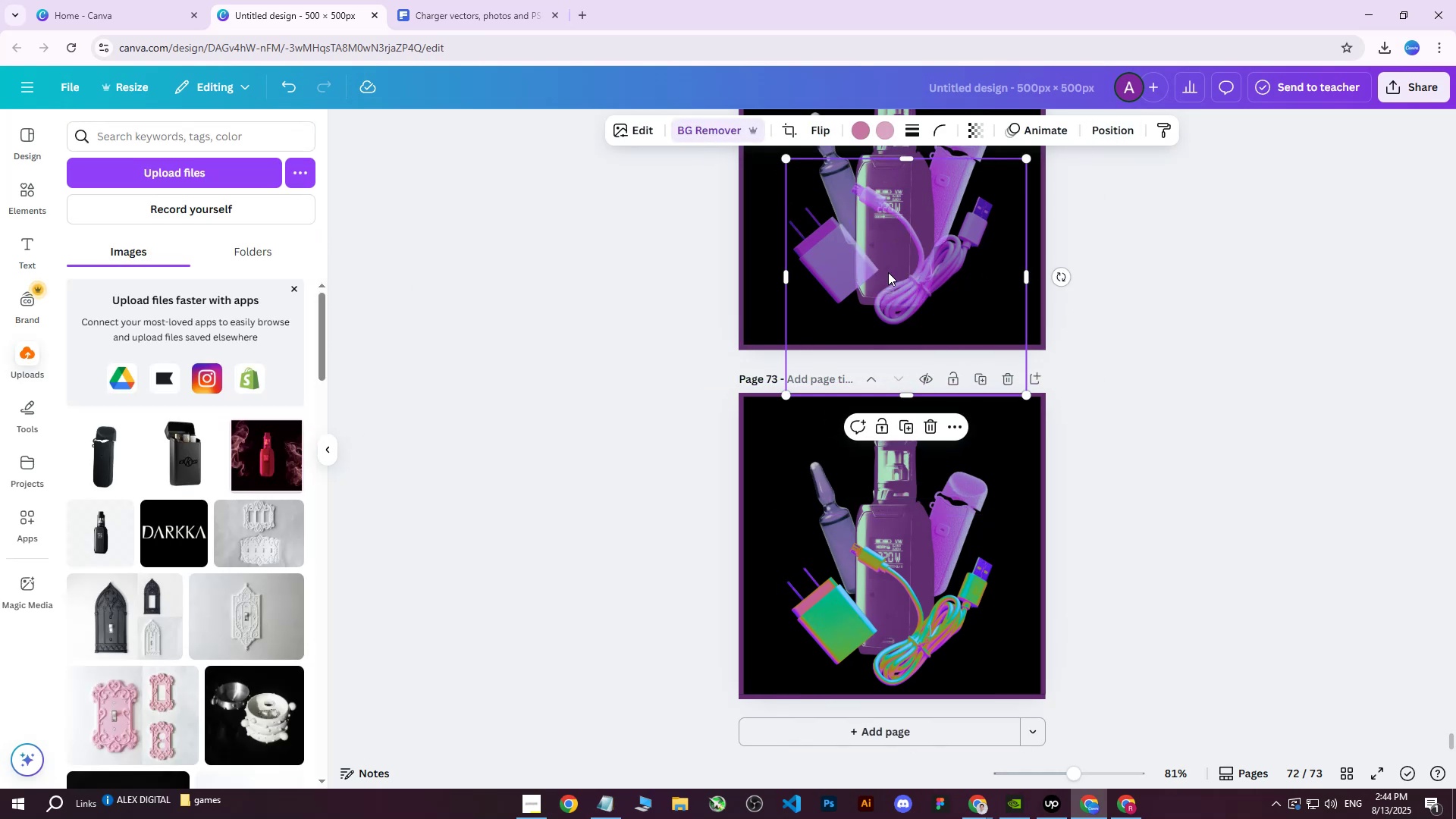 
hold_key(key=ArrowDown, duration=1.25)
 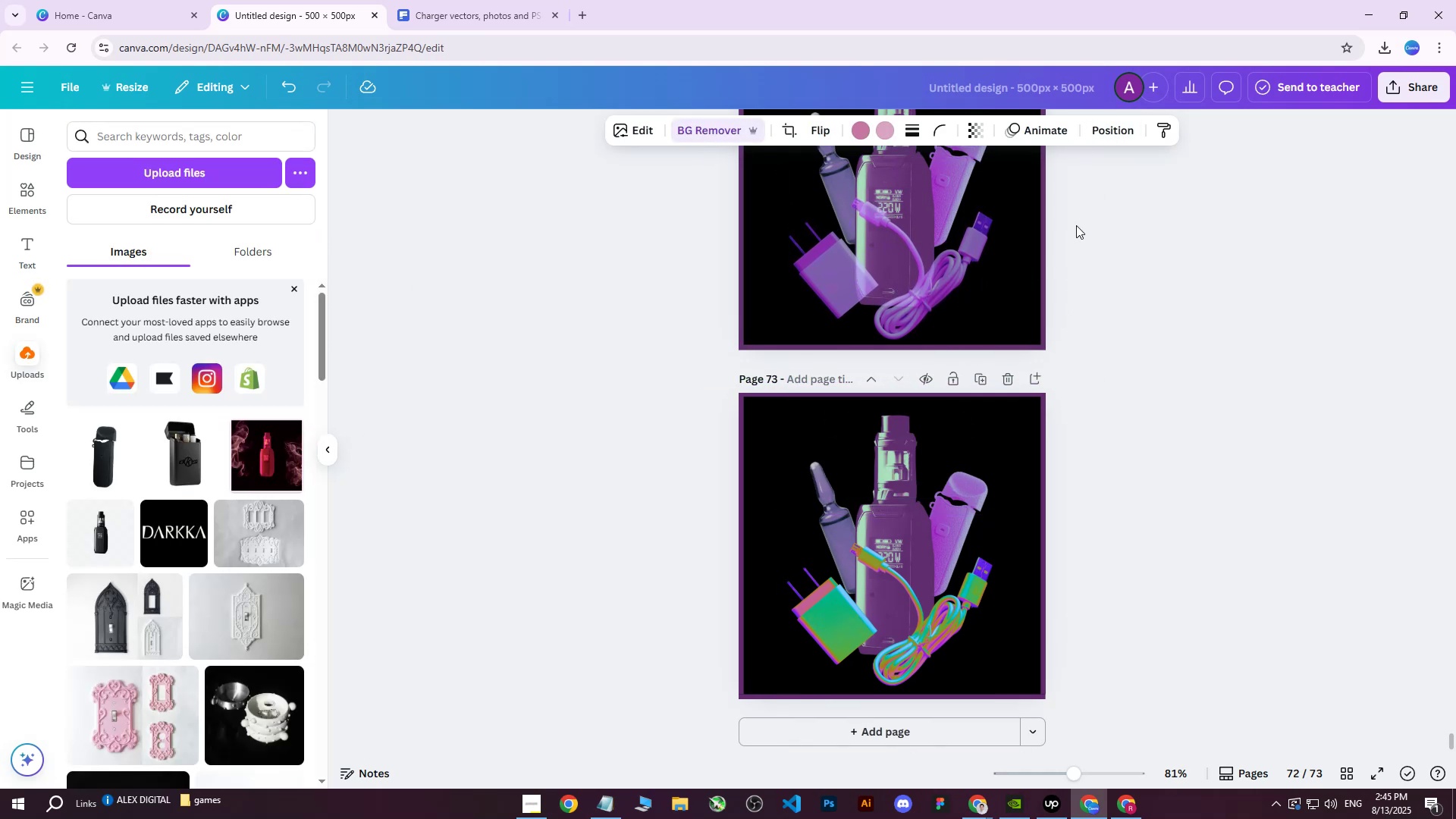 
key(ArrowUp)
 